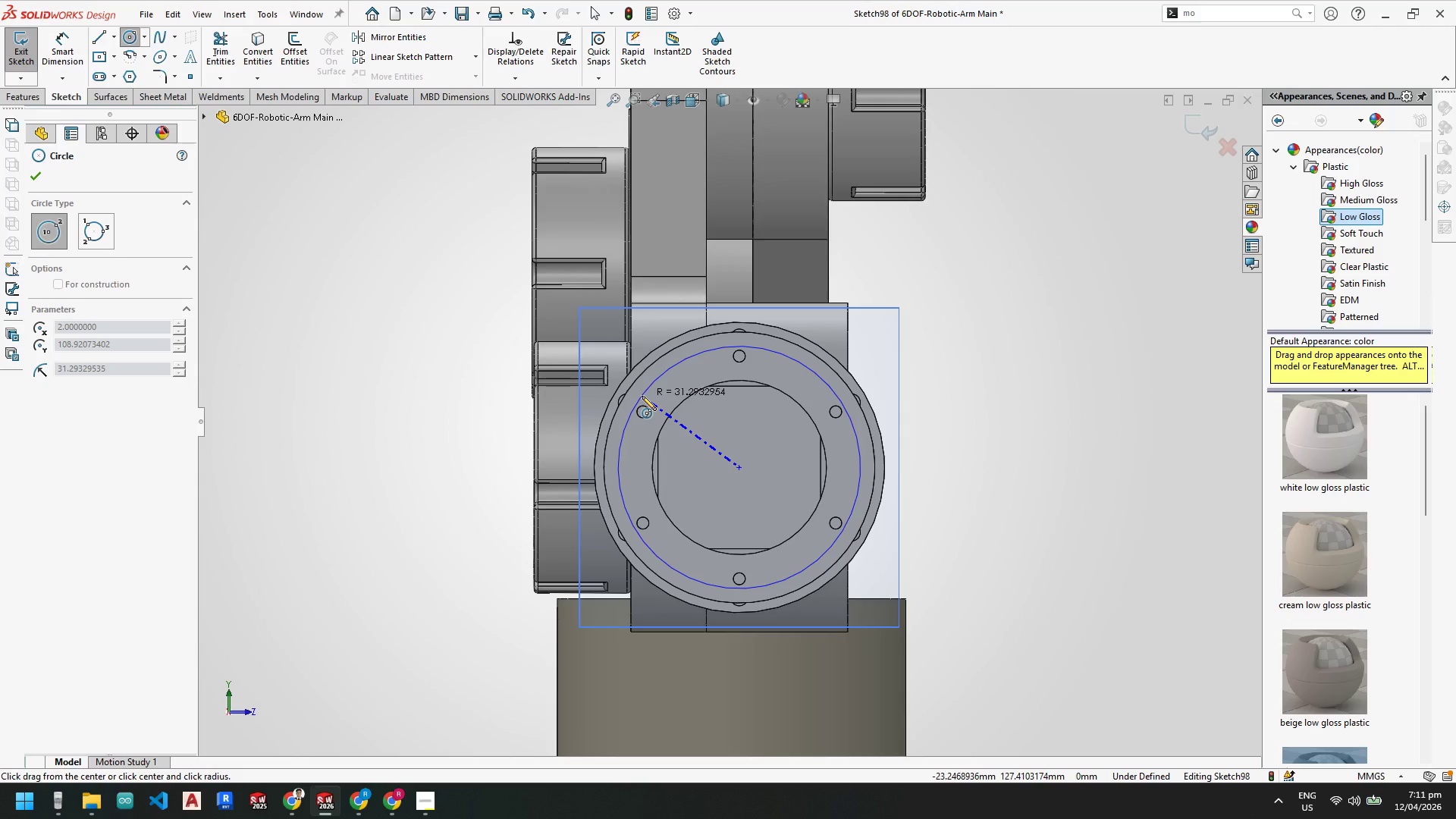 
wait(15.2)
 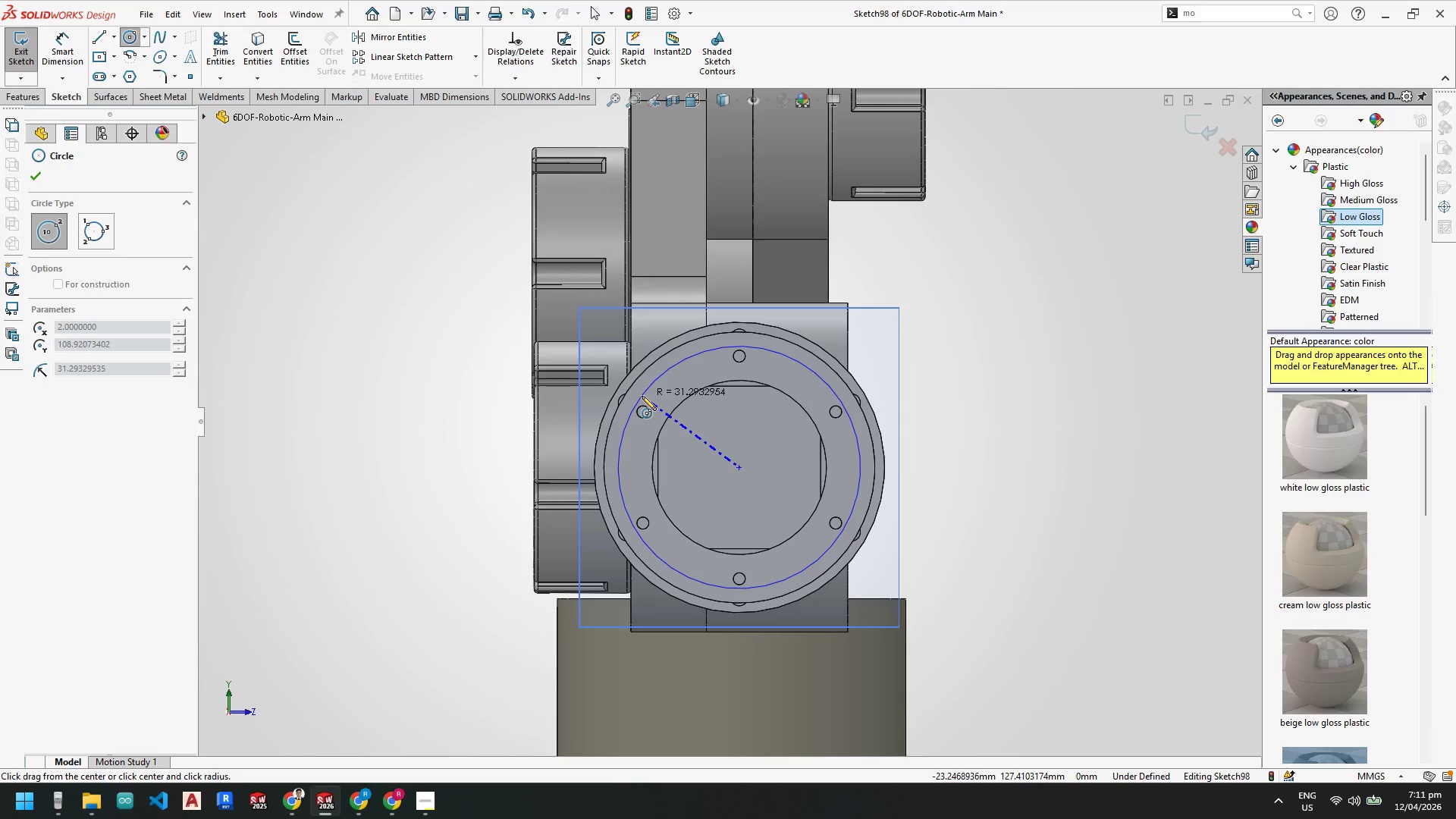 
left_click([642, 396])
 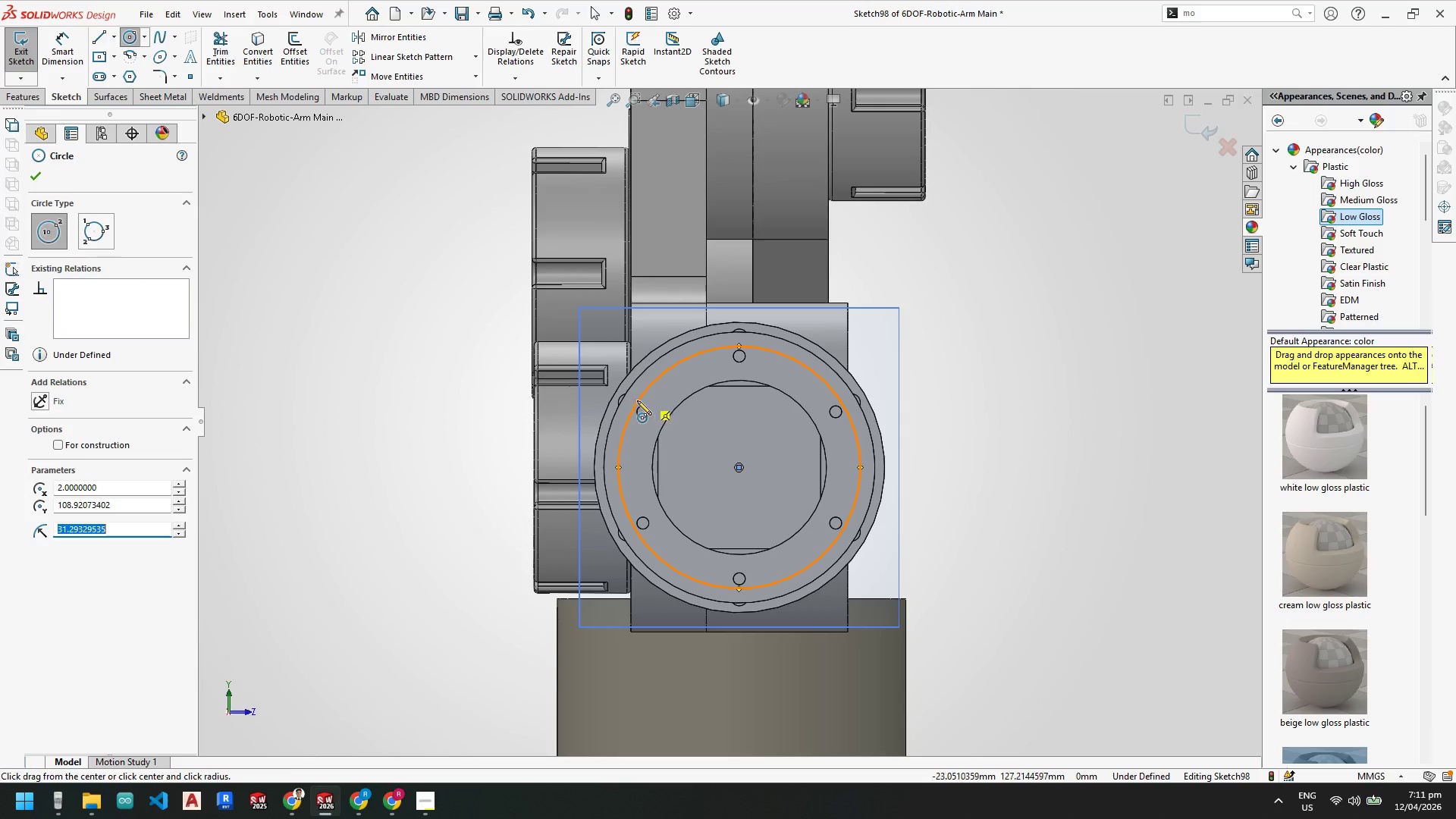 
key(Escape)
 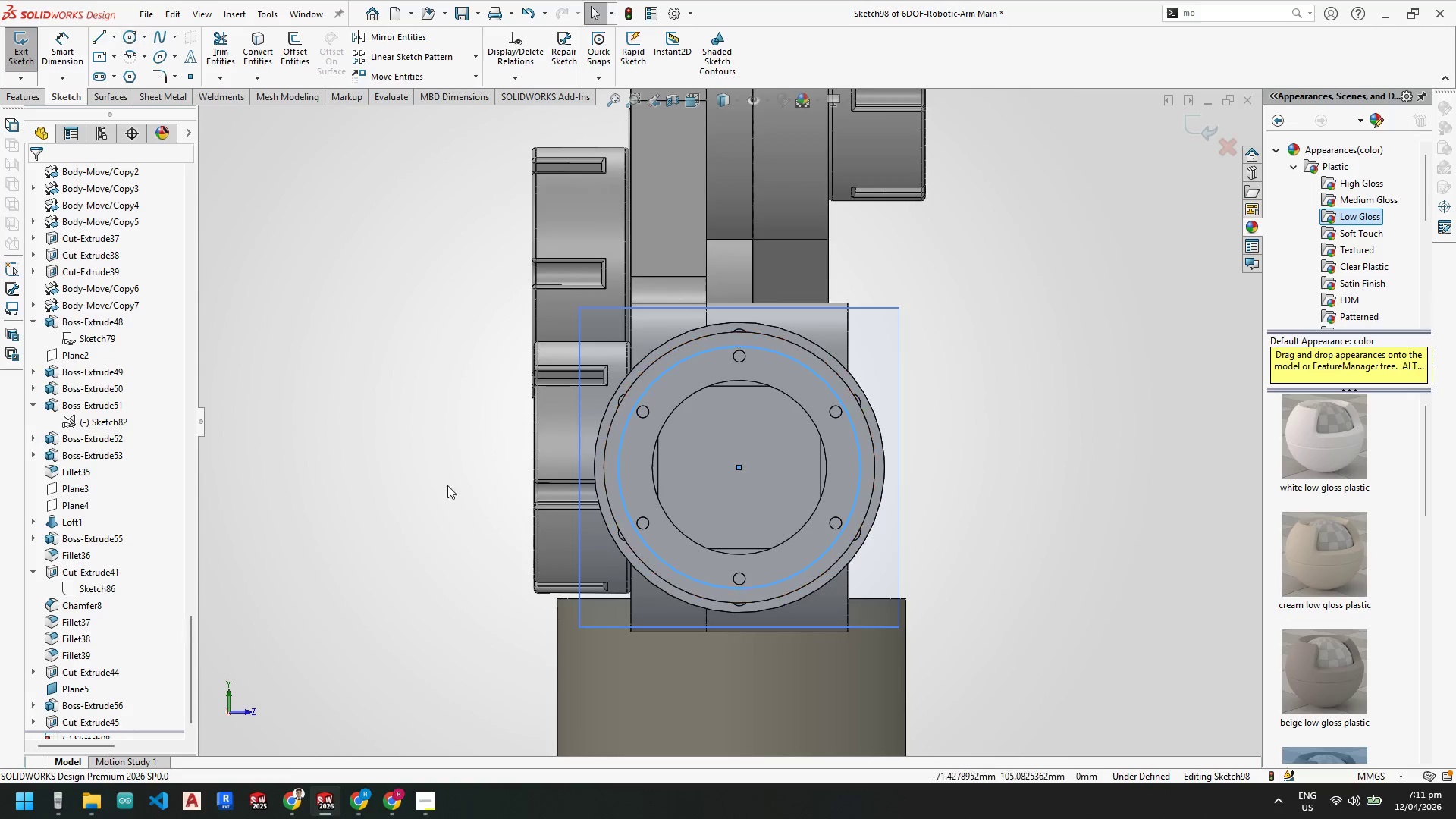 
key(Escape)
 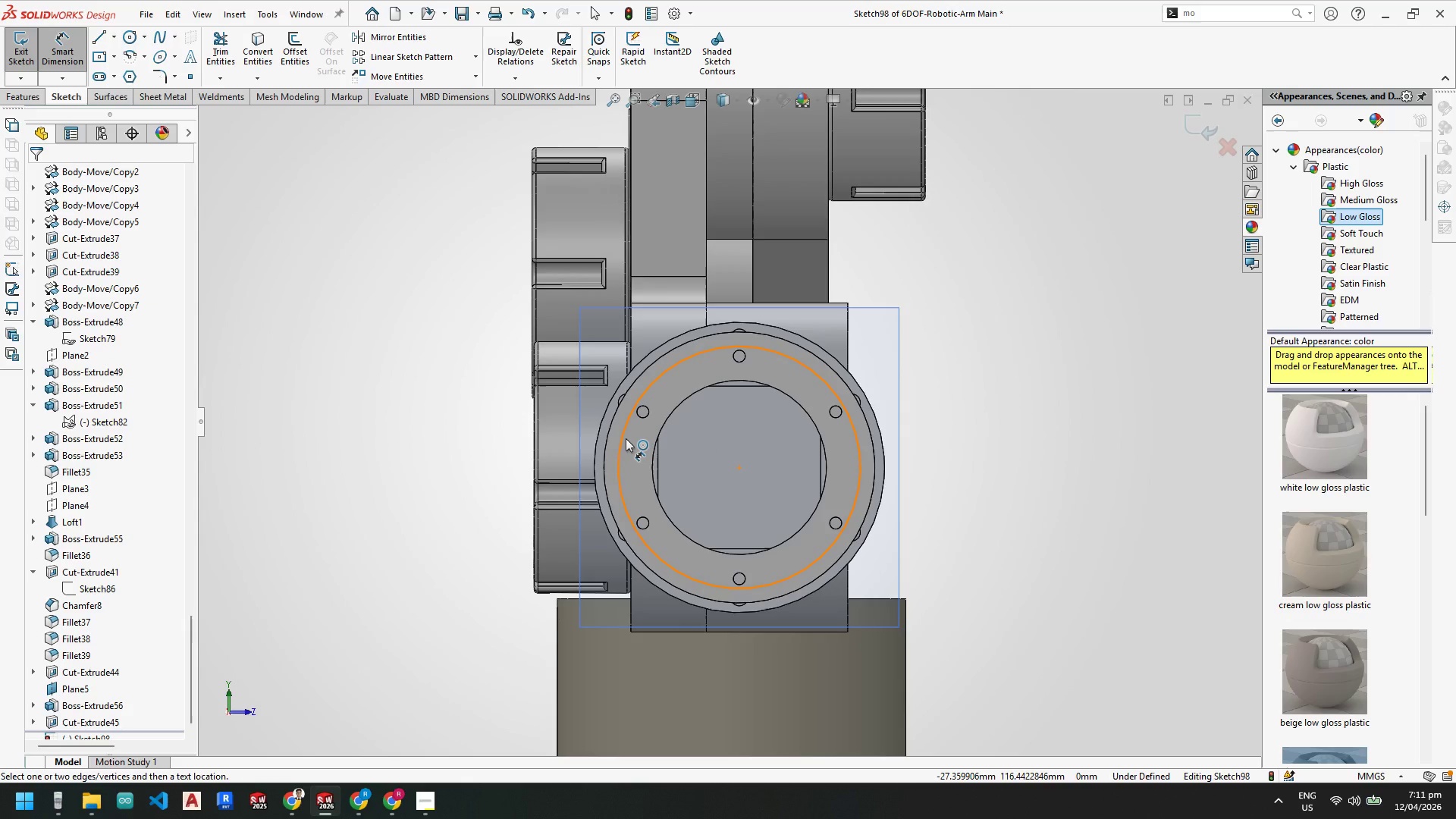 
wait(6.44)
 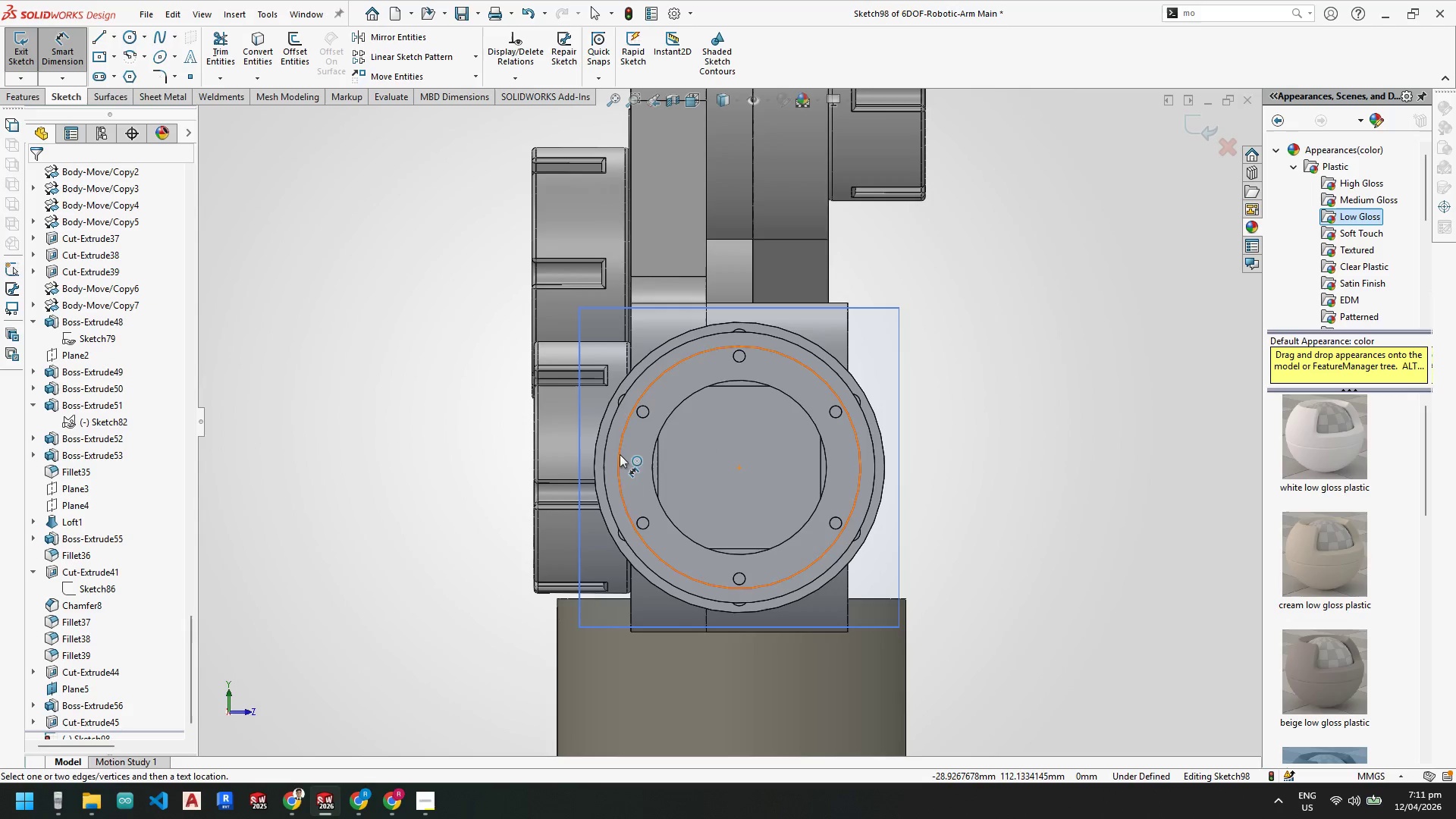 
key(Escape)
 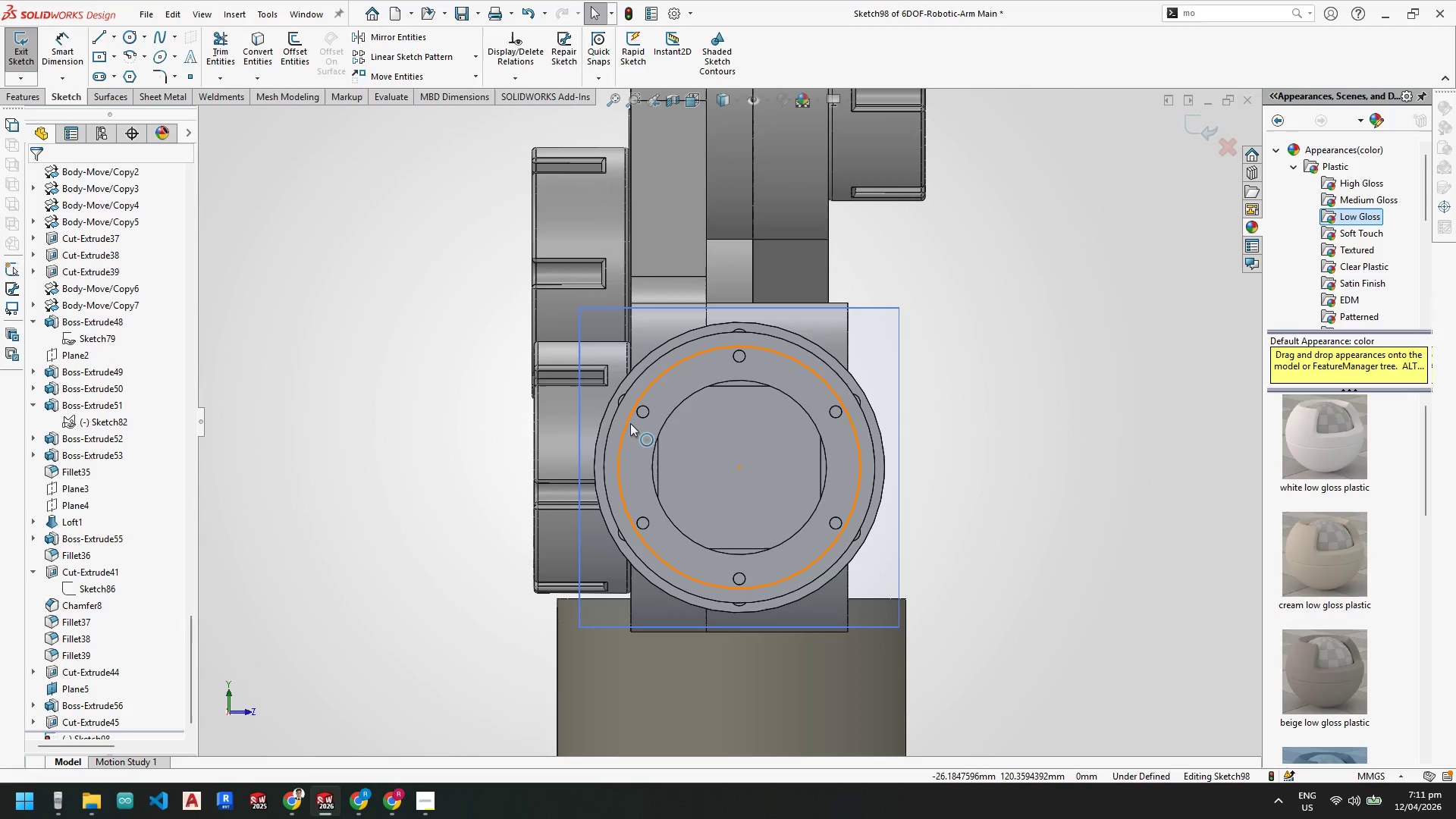 
key(Escape)
 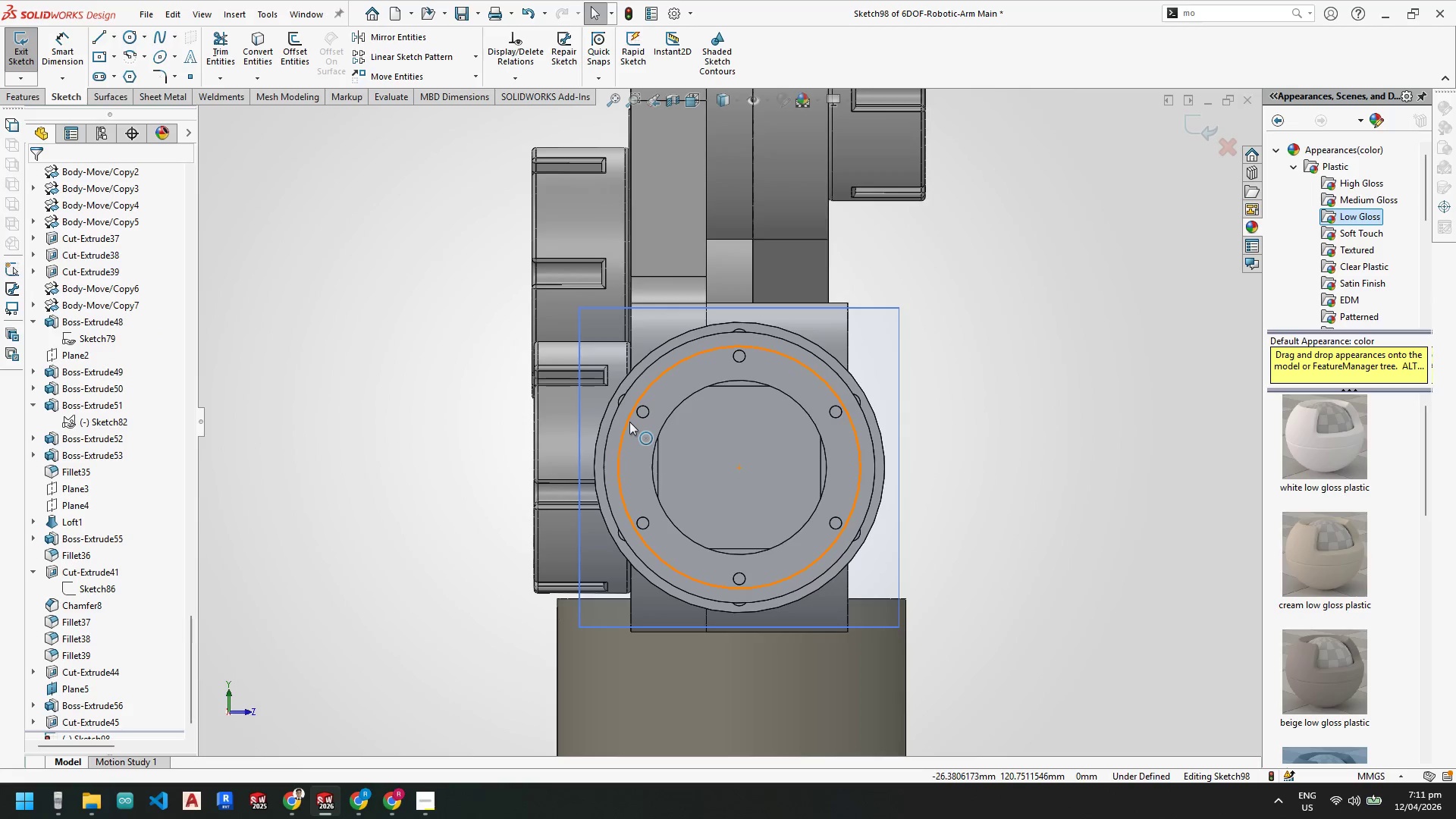 
left_click_drag(start_coordinate=[629, 422], to_coordinate=[645, 435])
 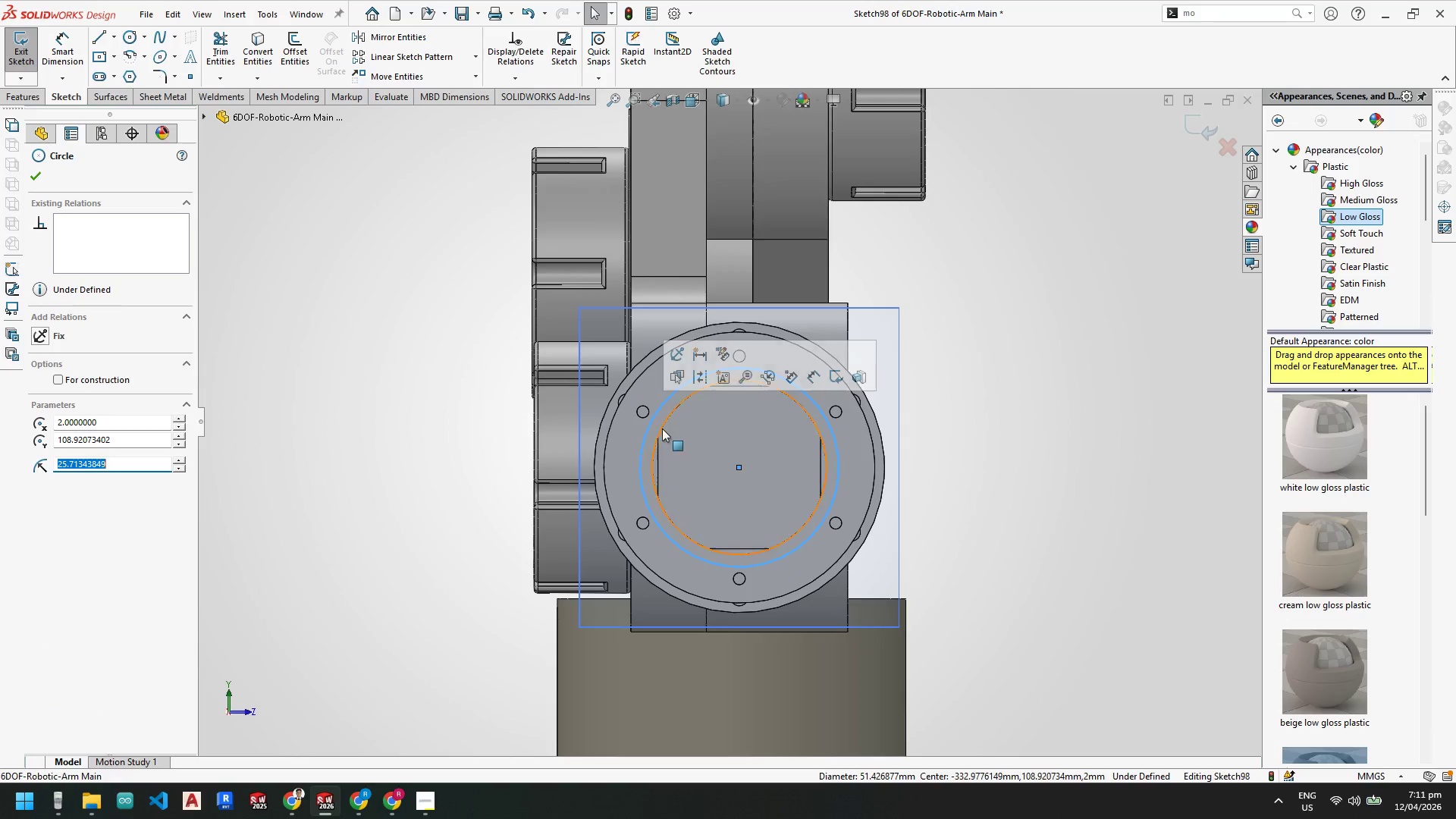 
scroll: coordinate [704, 466], scroll_direction: none, amount: 0.0
 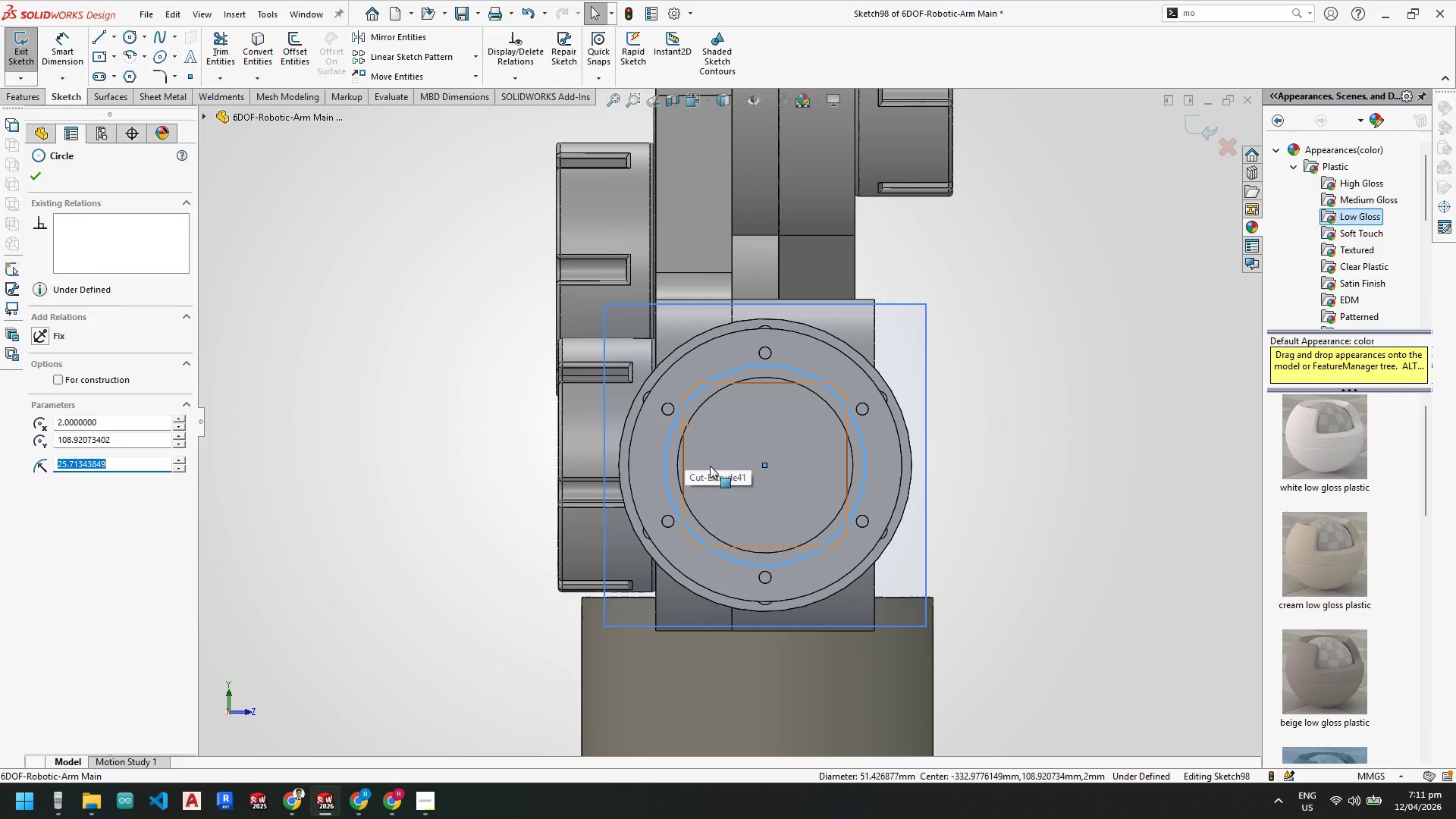 
key(Escape)
 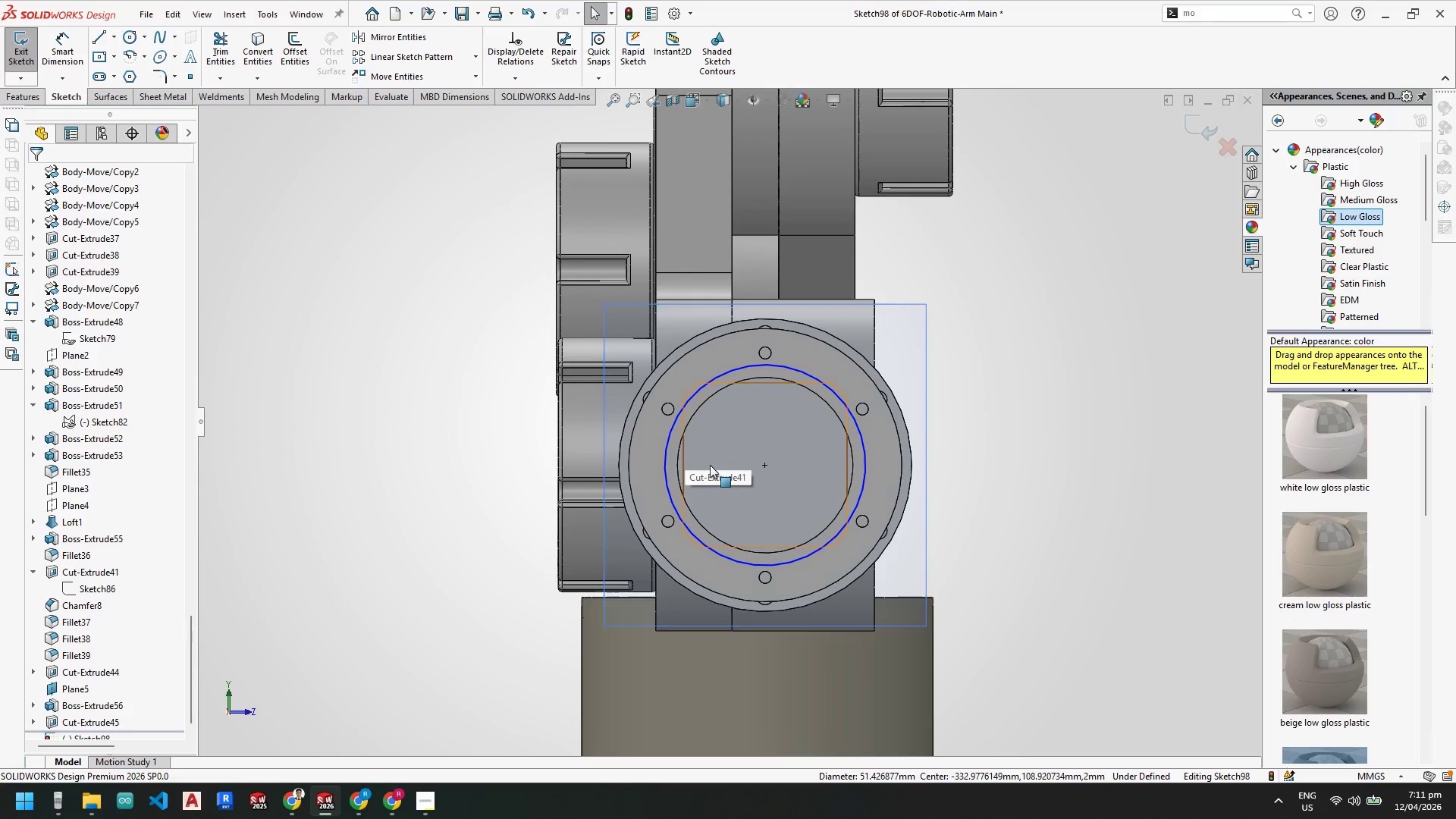 
key(Escape)
 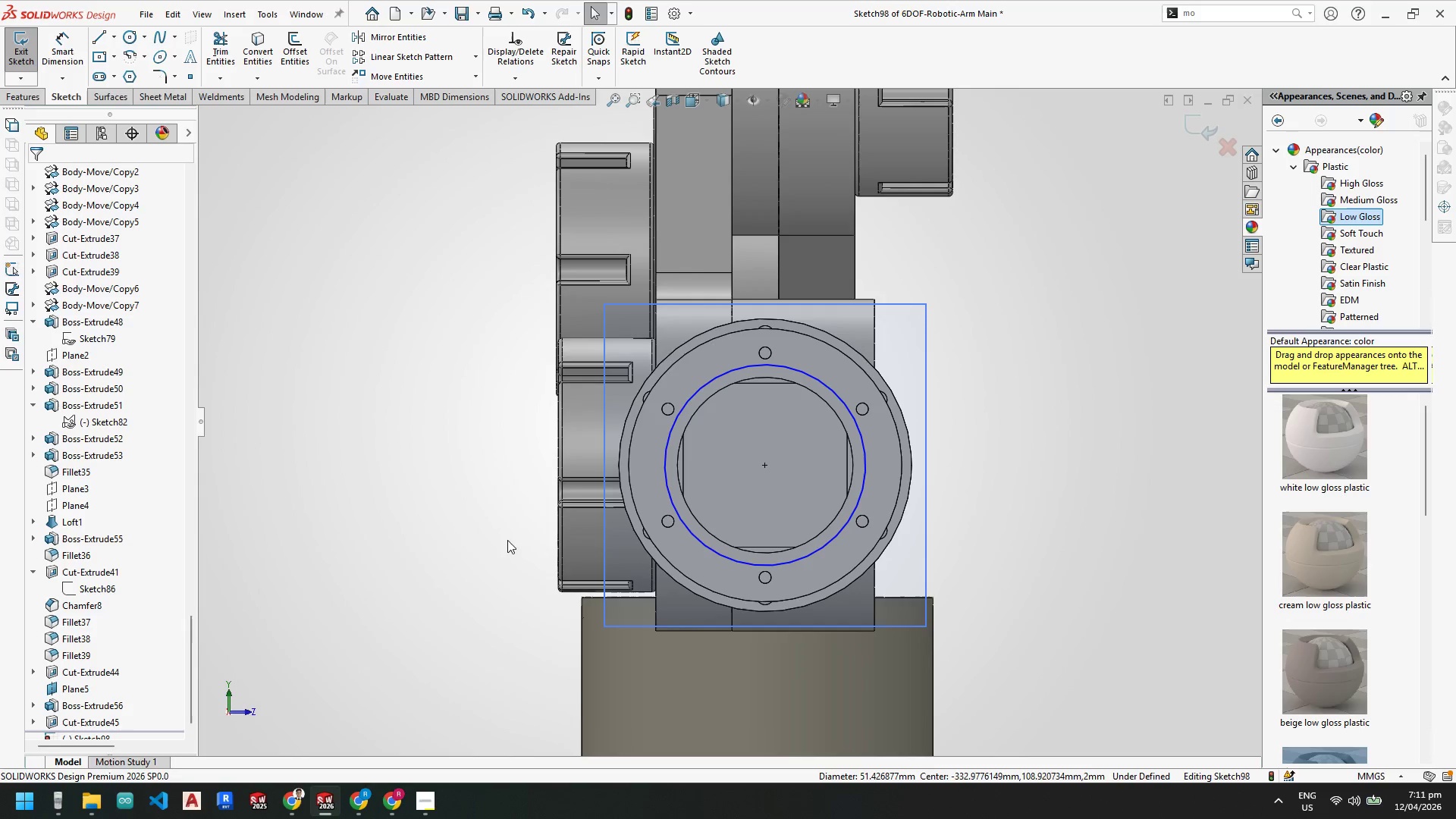 
left_click([667, 447])
 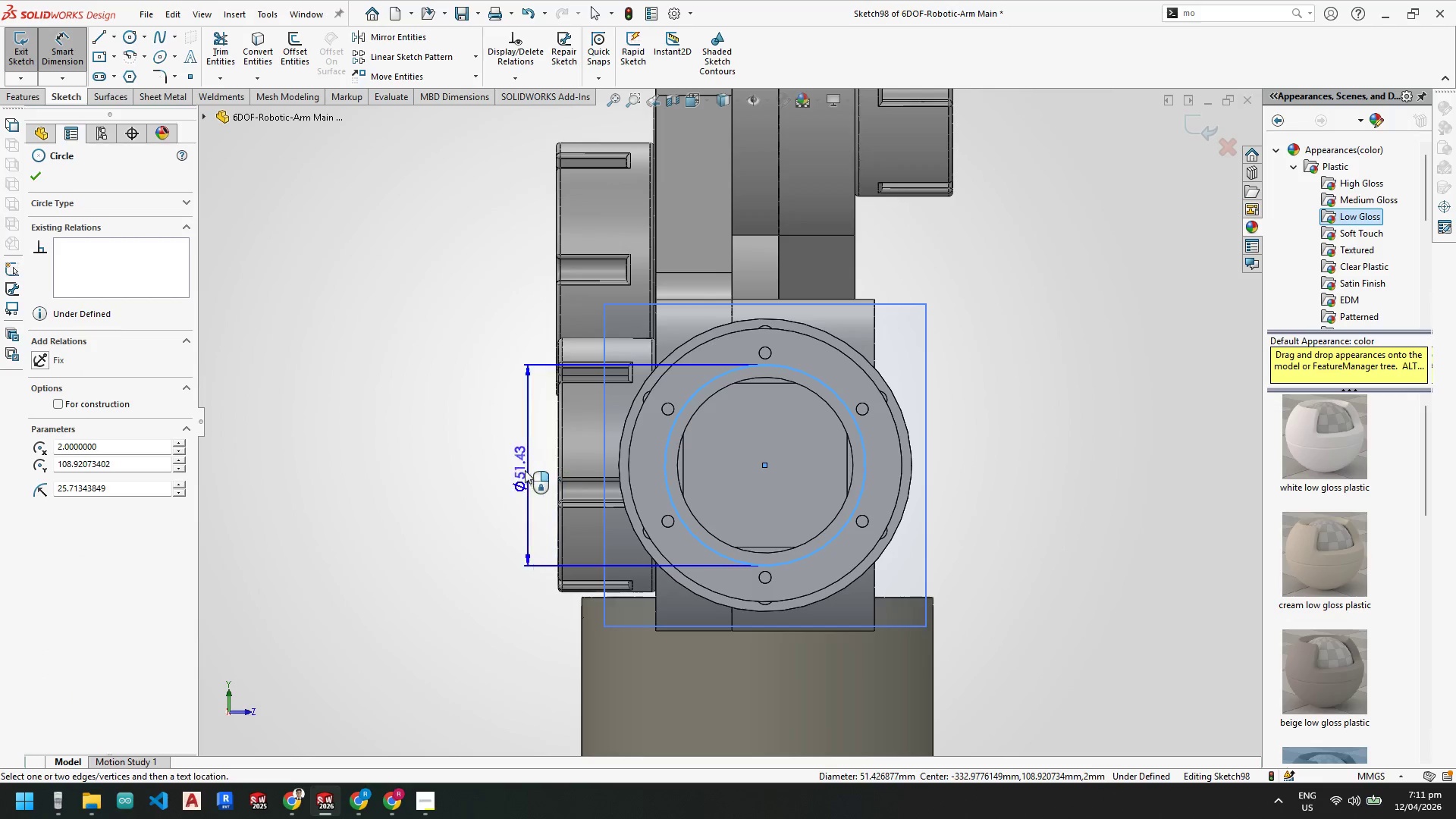 
left_click([519, 470])
 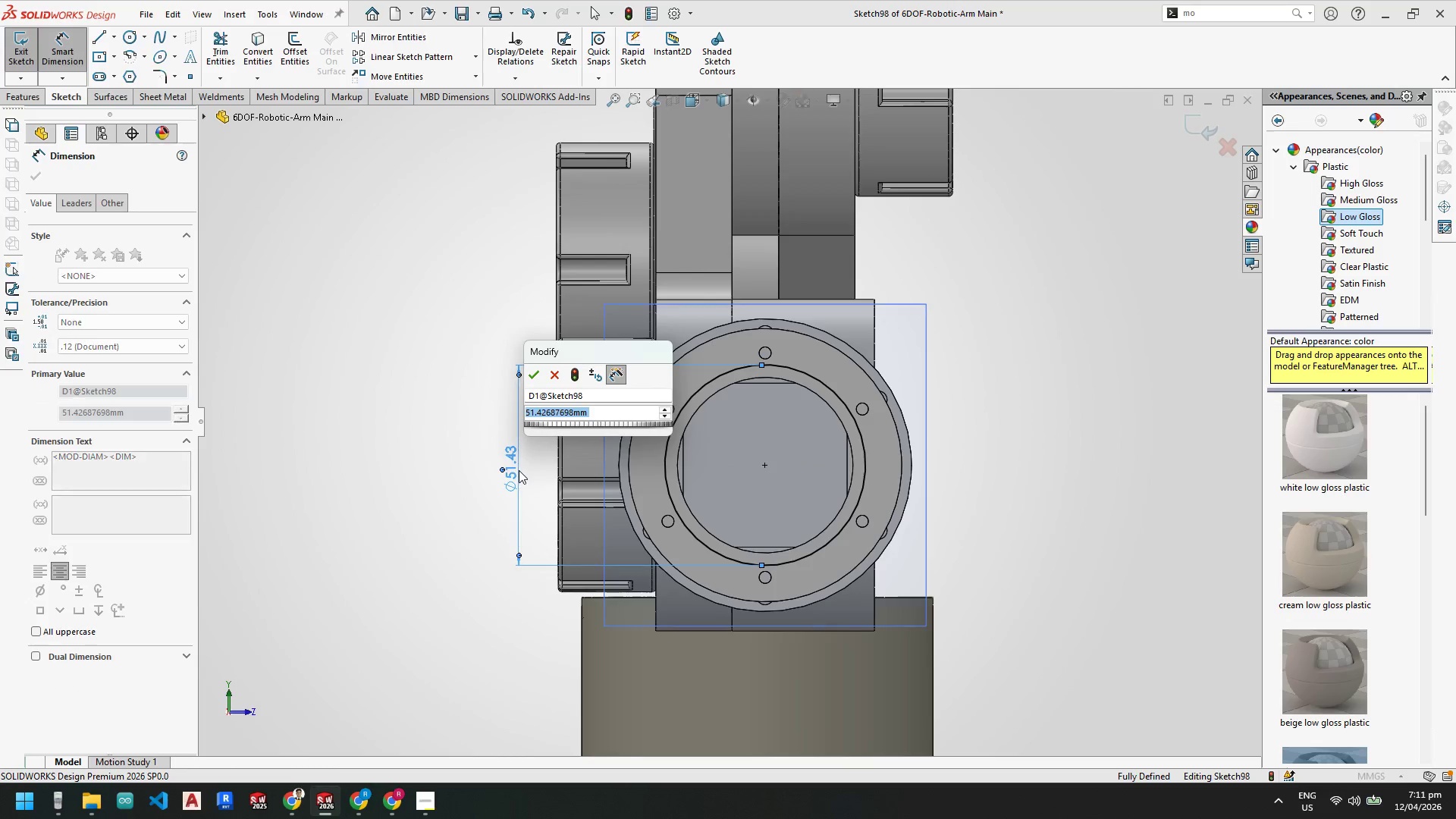 
key(Numpad5)
 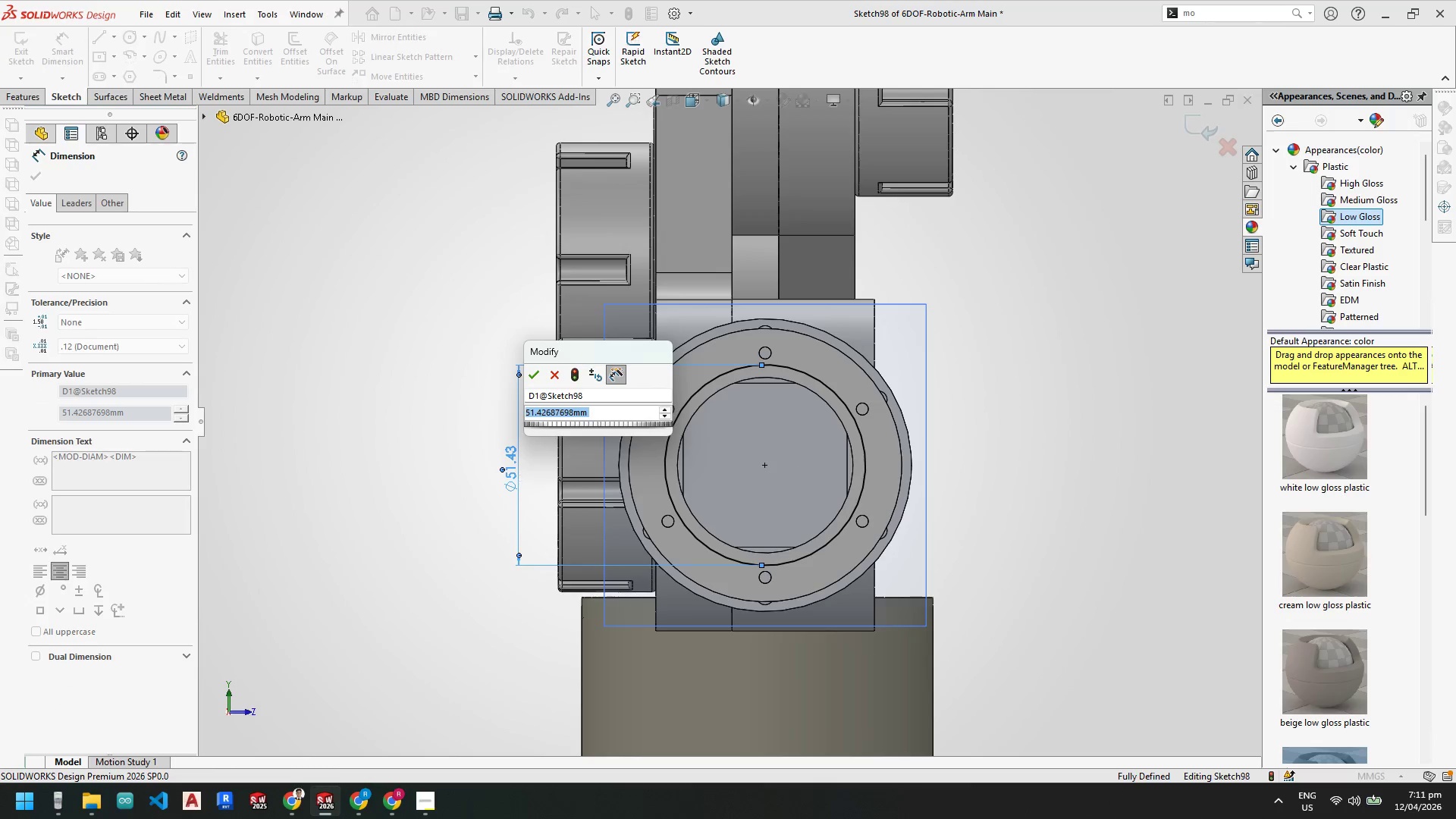 
key(Numpad0)
 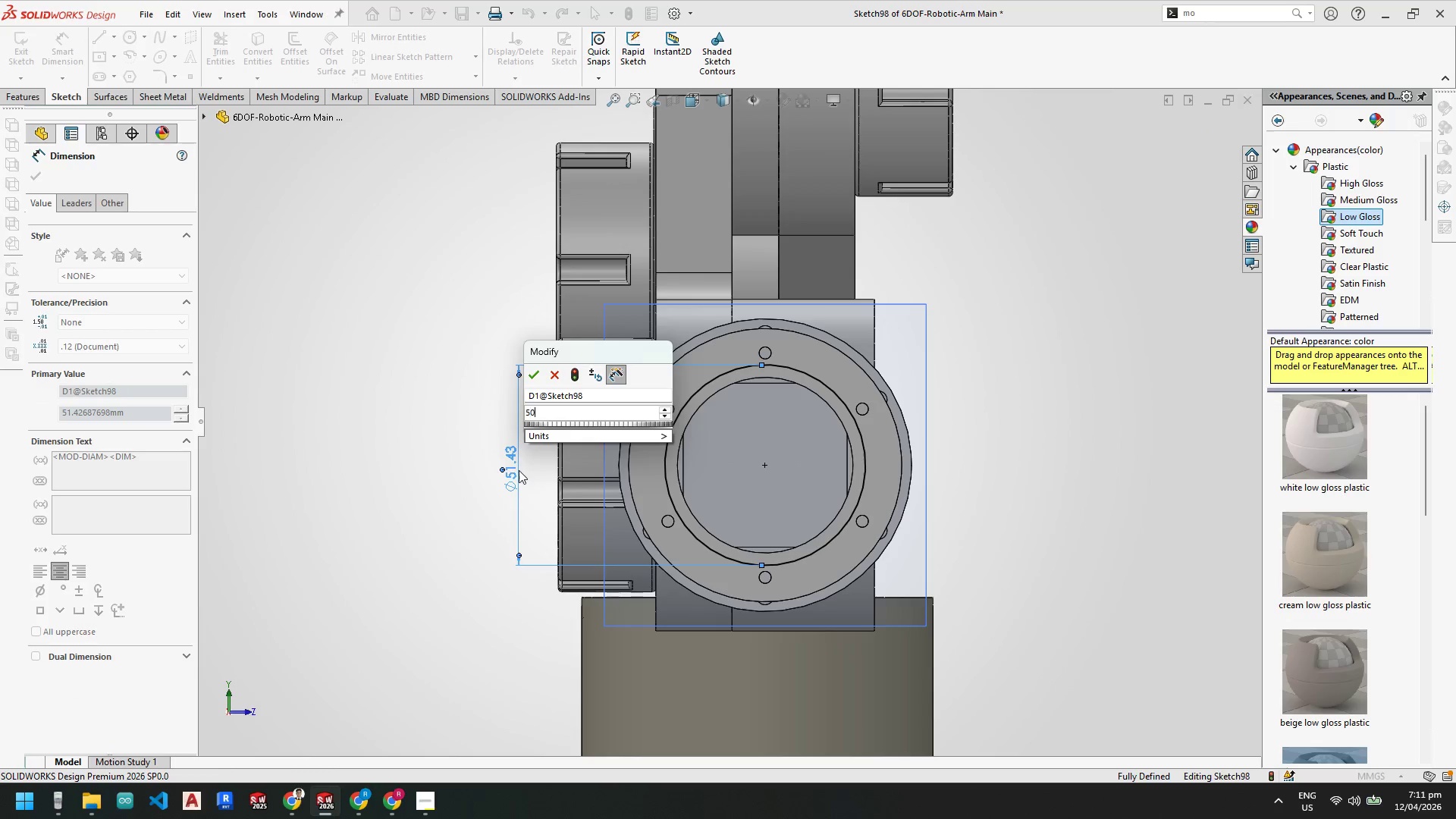 
key(NumpadEnter)
 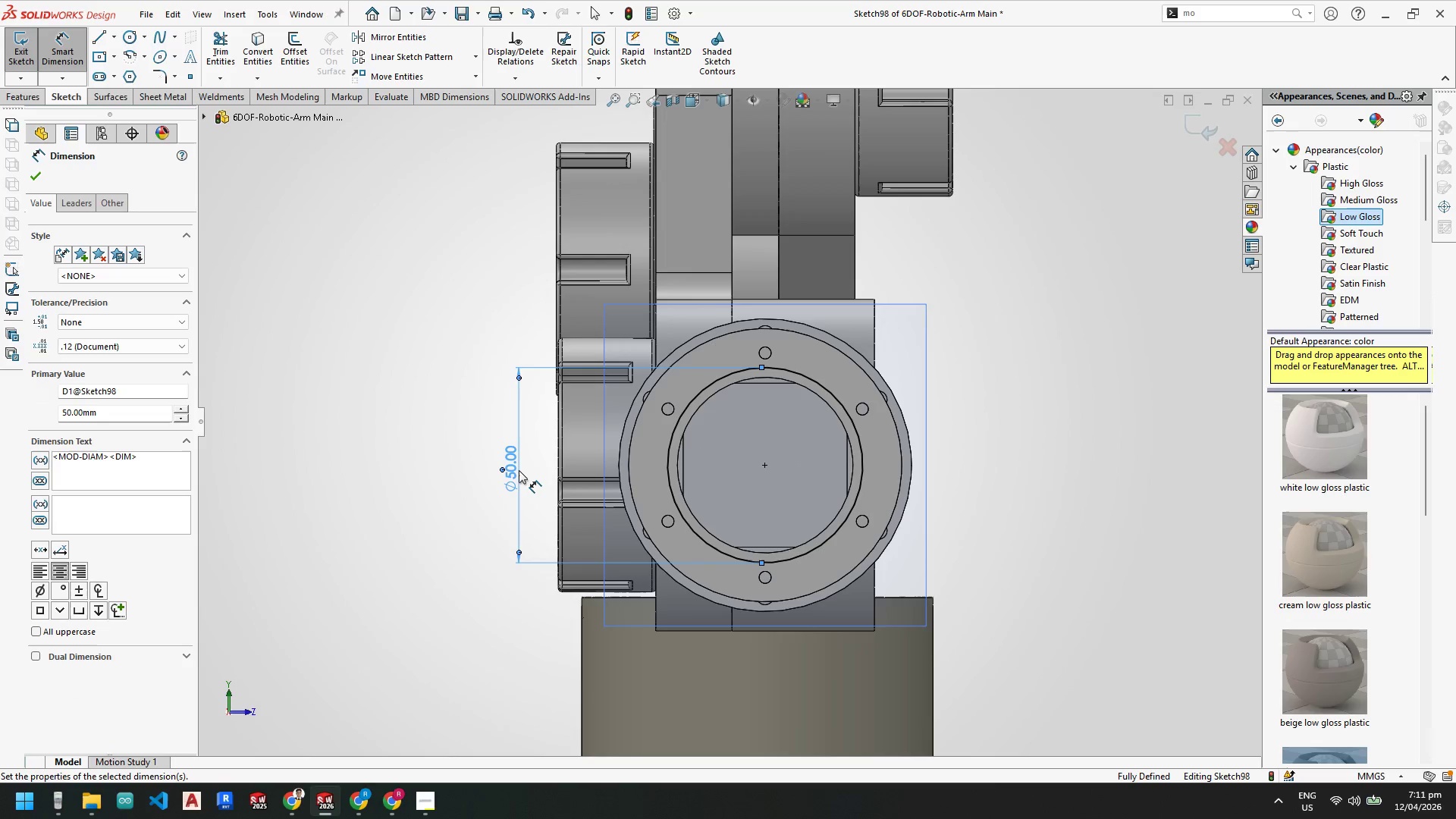 
key(Escape)
 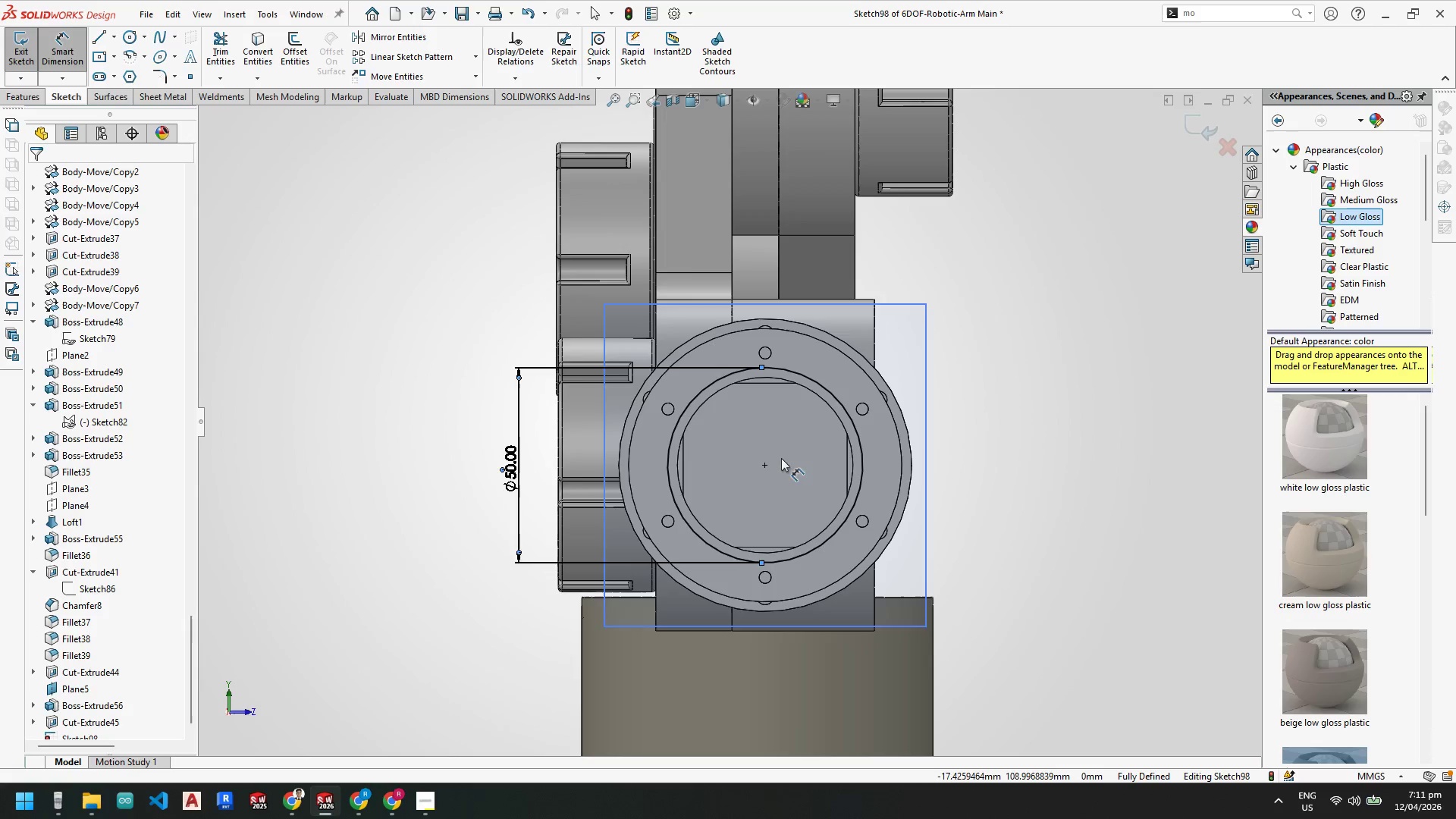 
key(Escape)
 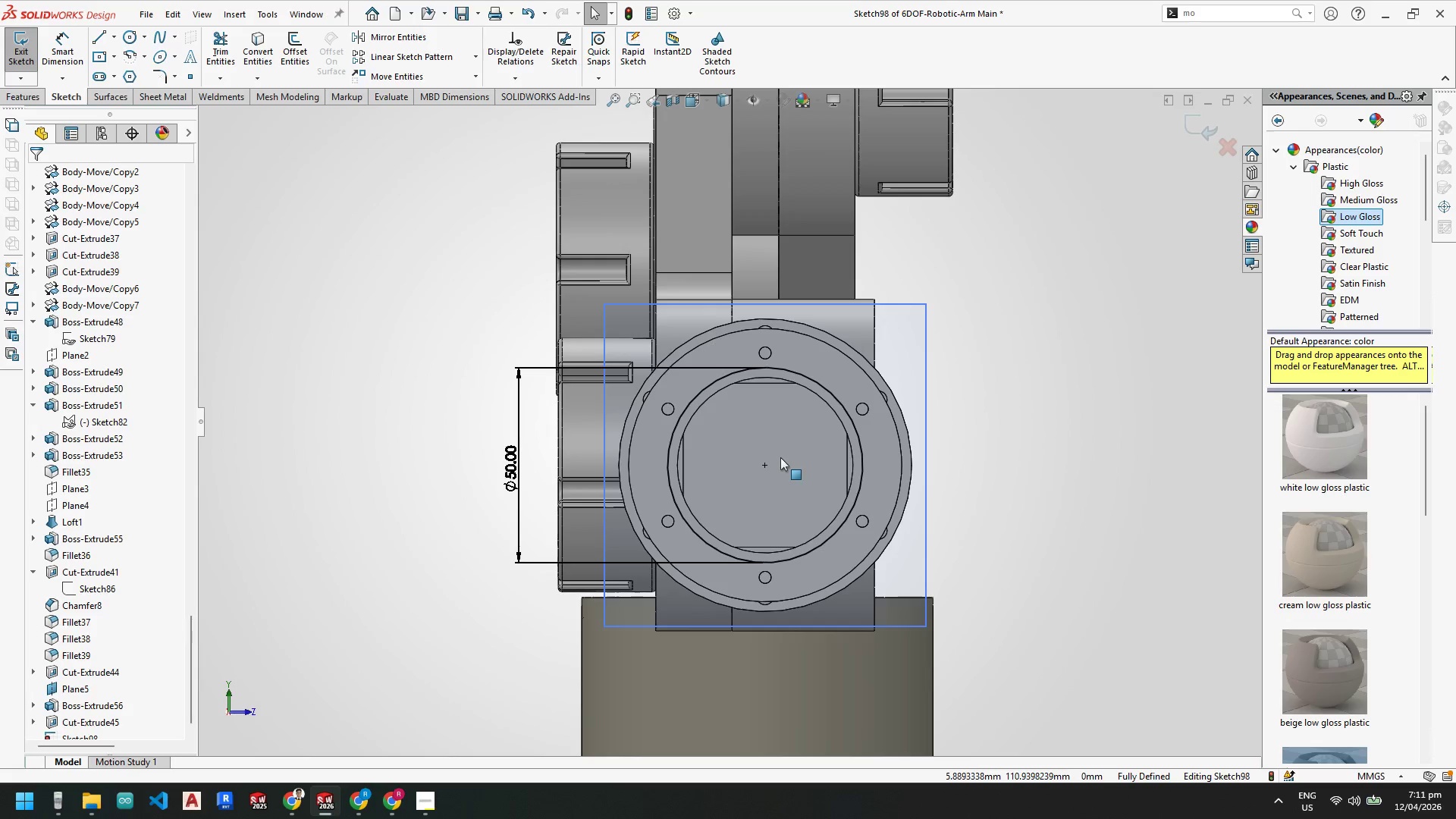 
key(Escape)
 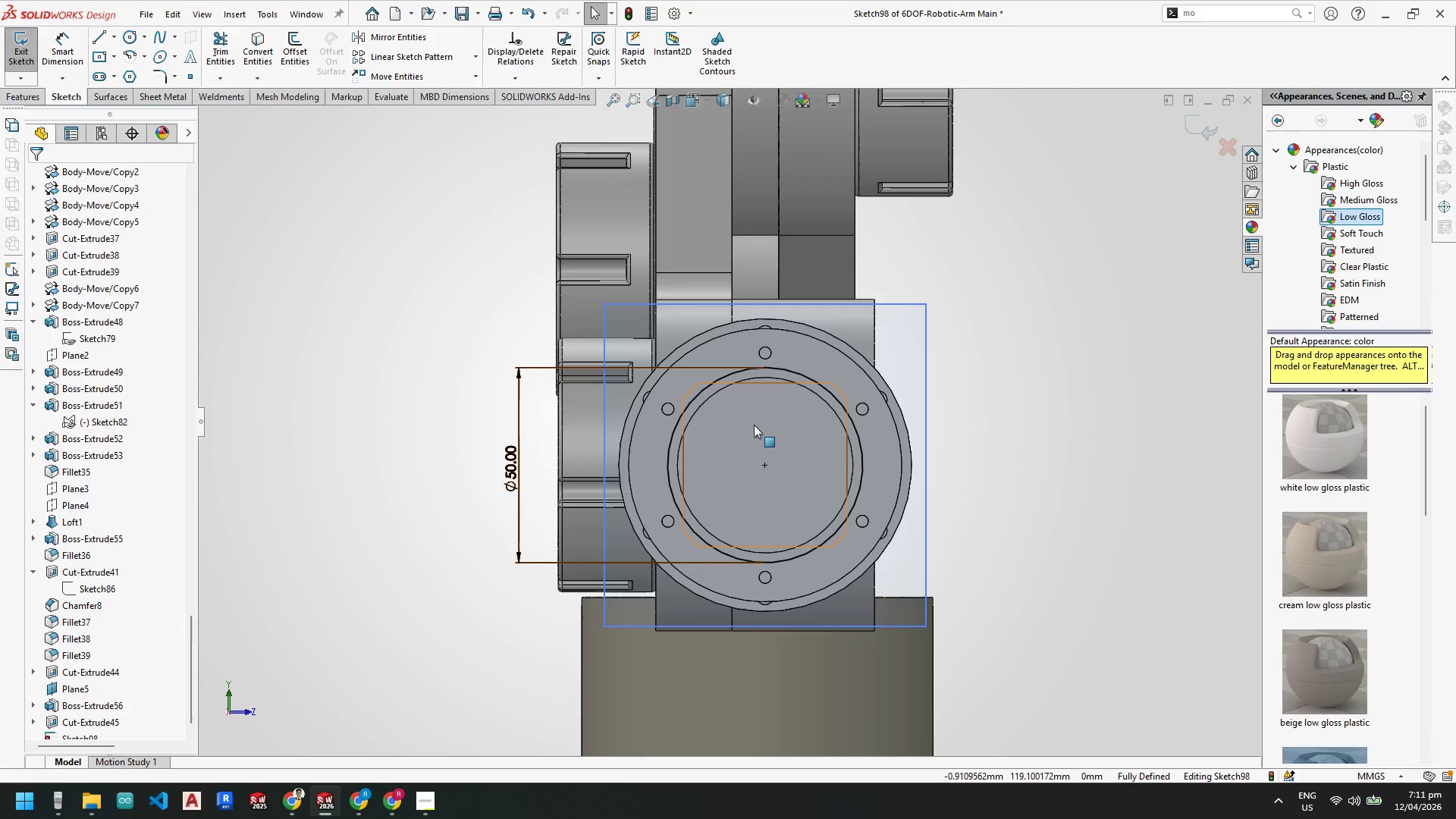 
scroll: coordinate [758, 424], scroll_direction: down, amount: 2.0
 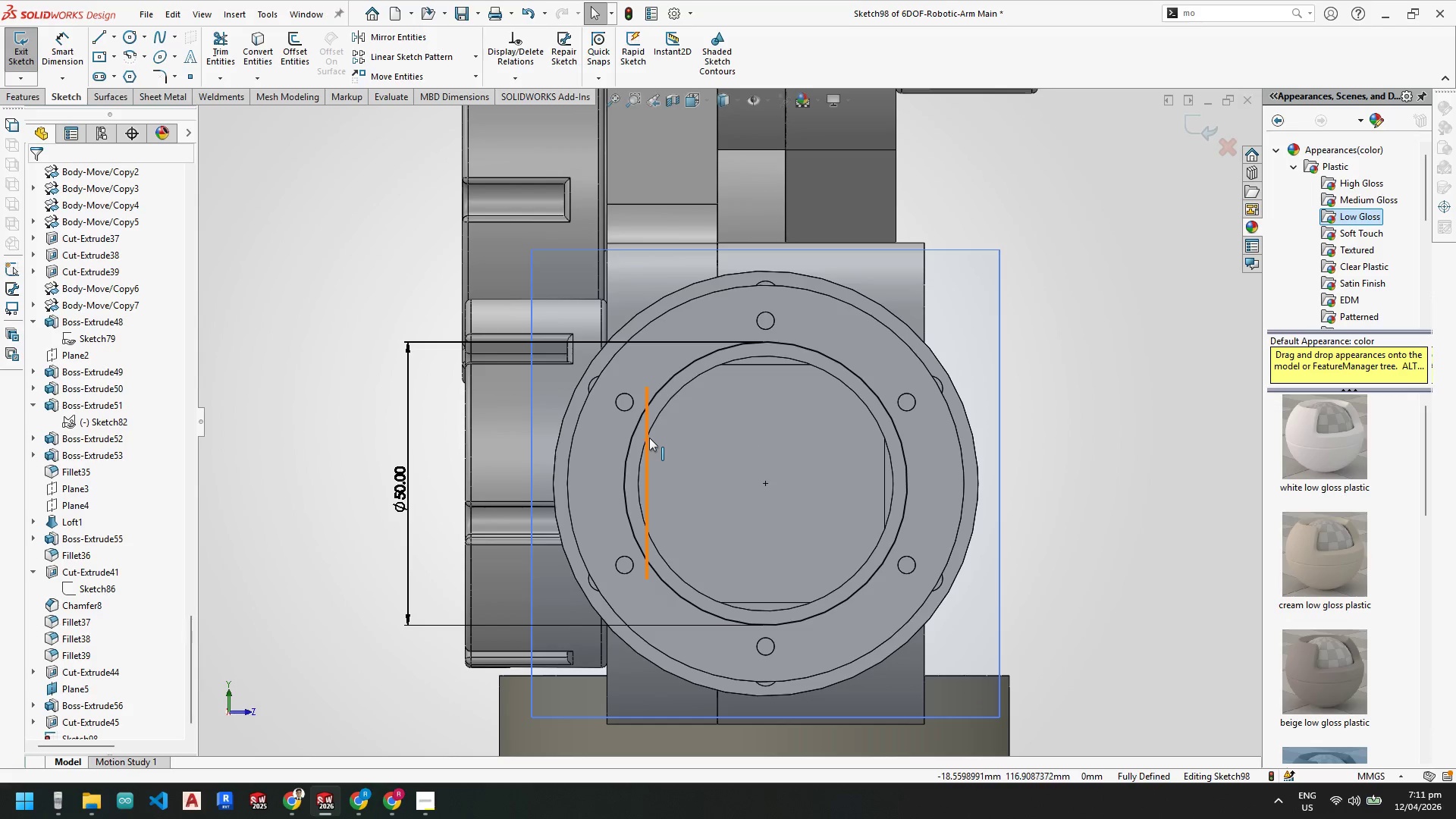 
key(Escape)
 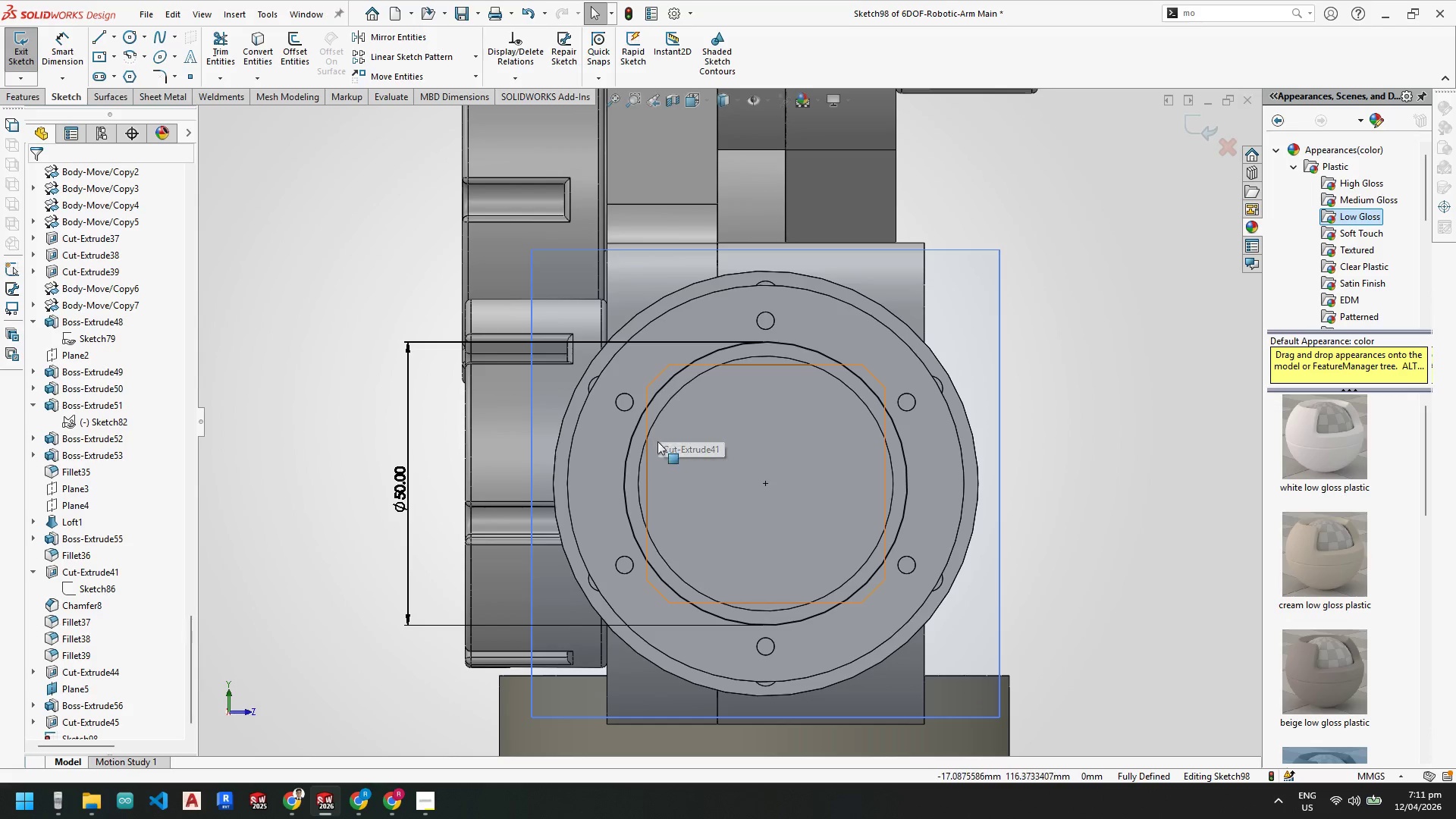 
key(Escape)
 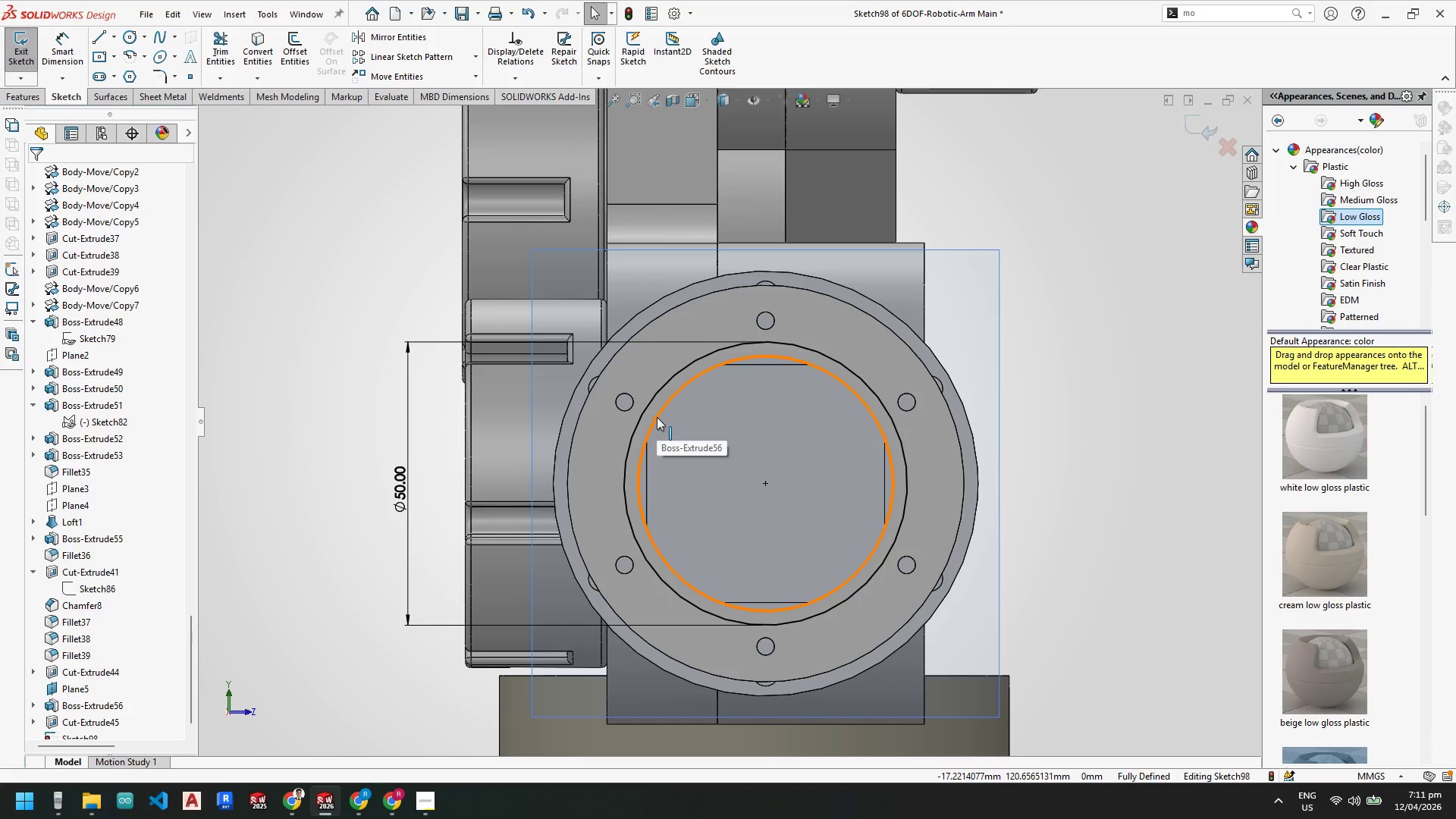 
mouse_move([583, 462])
 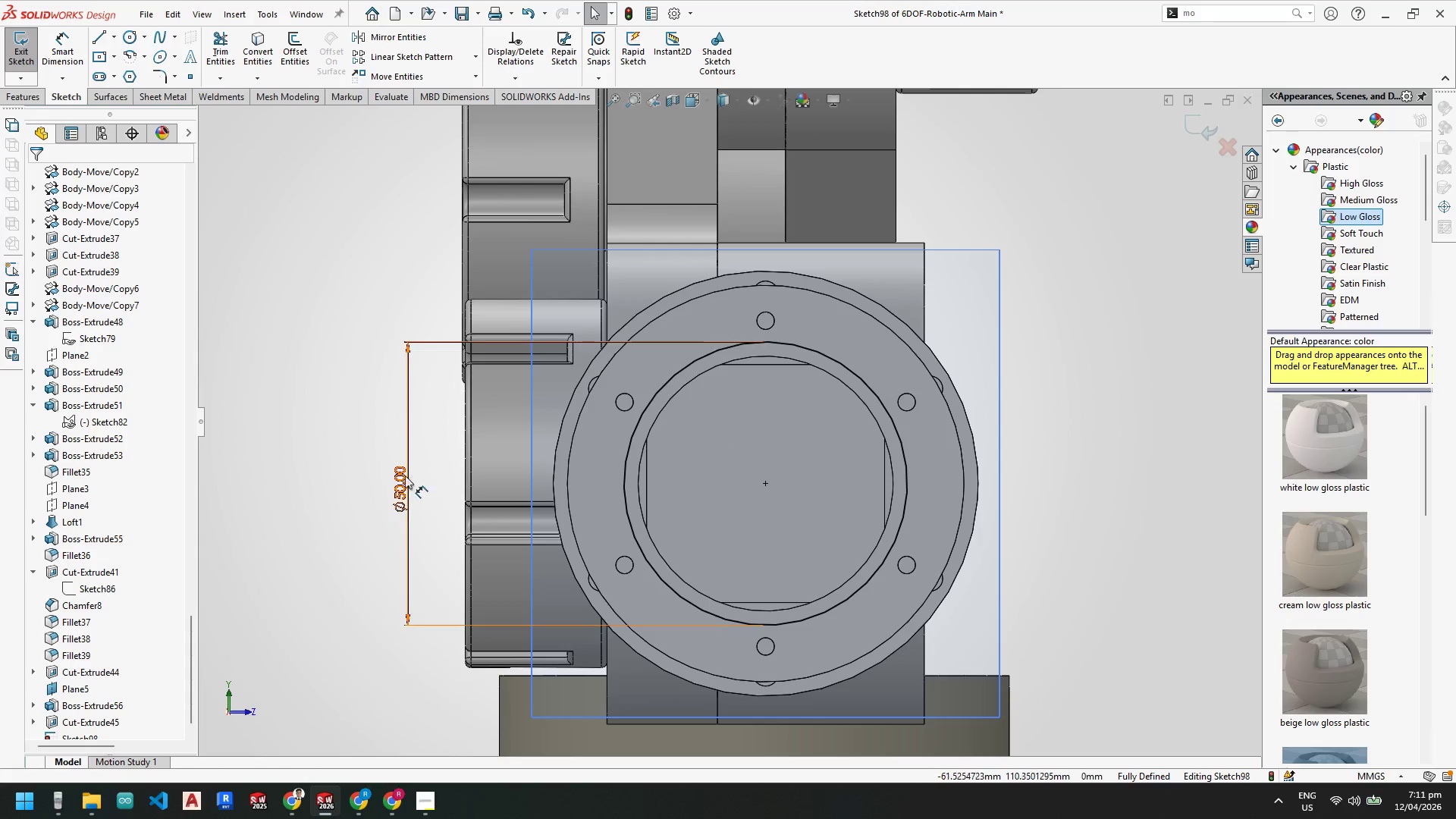 
wait(5.25)
 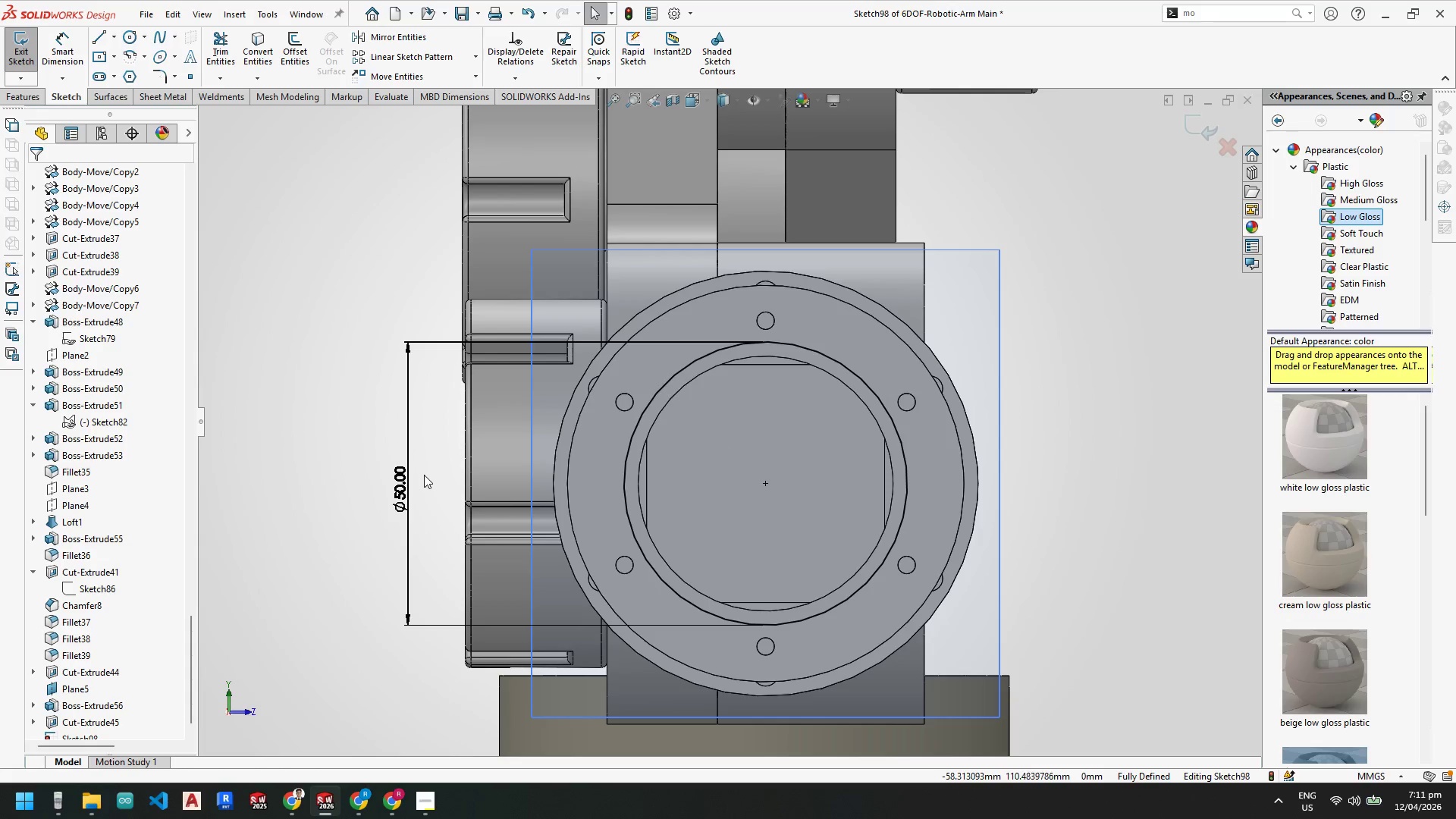 
key(Escape)
 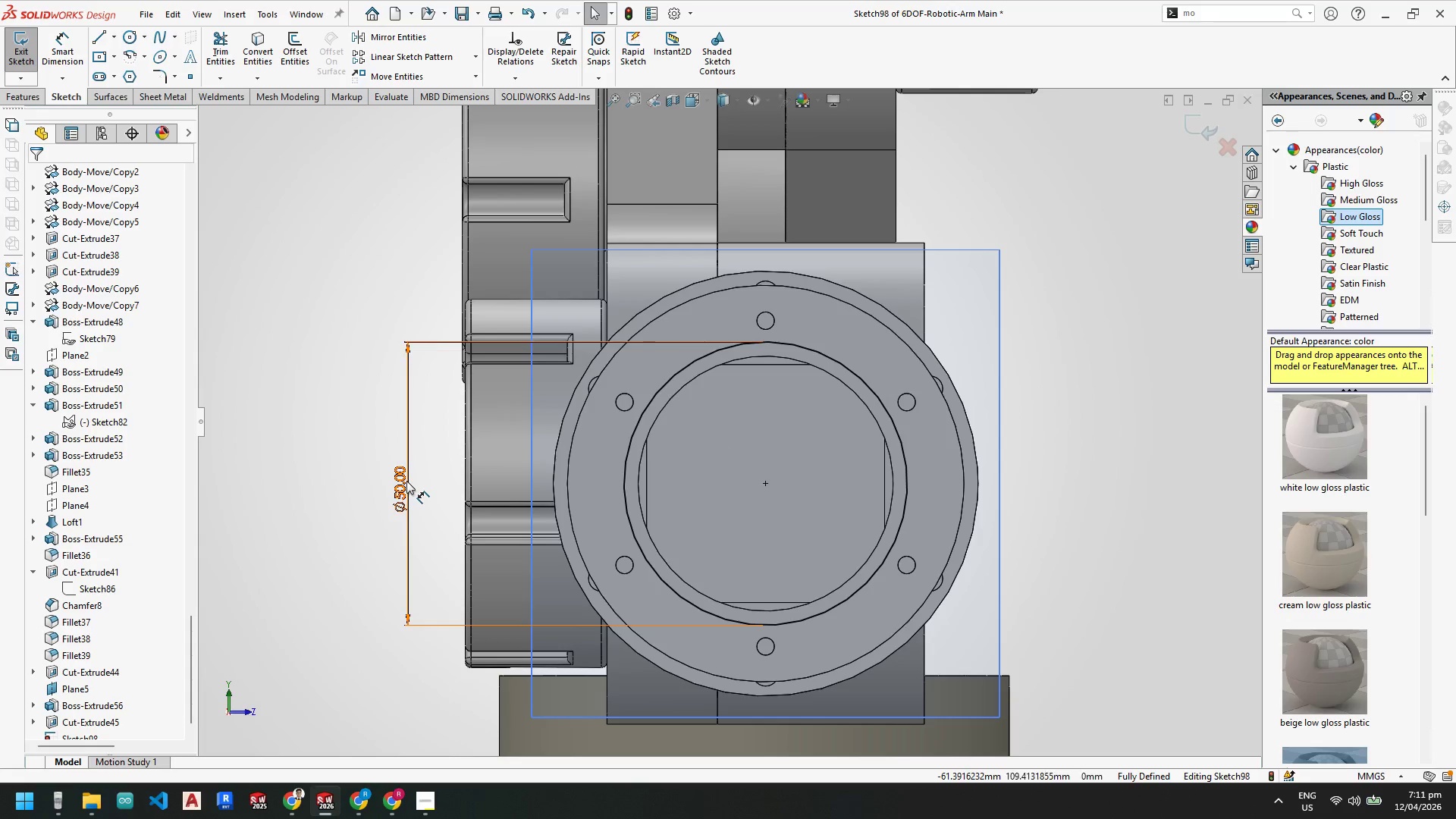 
left_click([406, 481])
 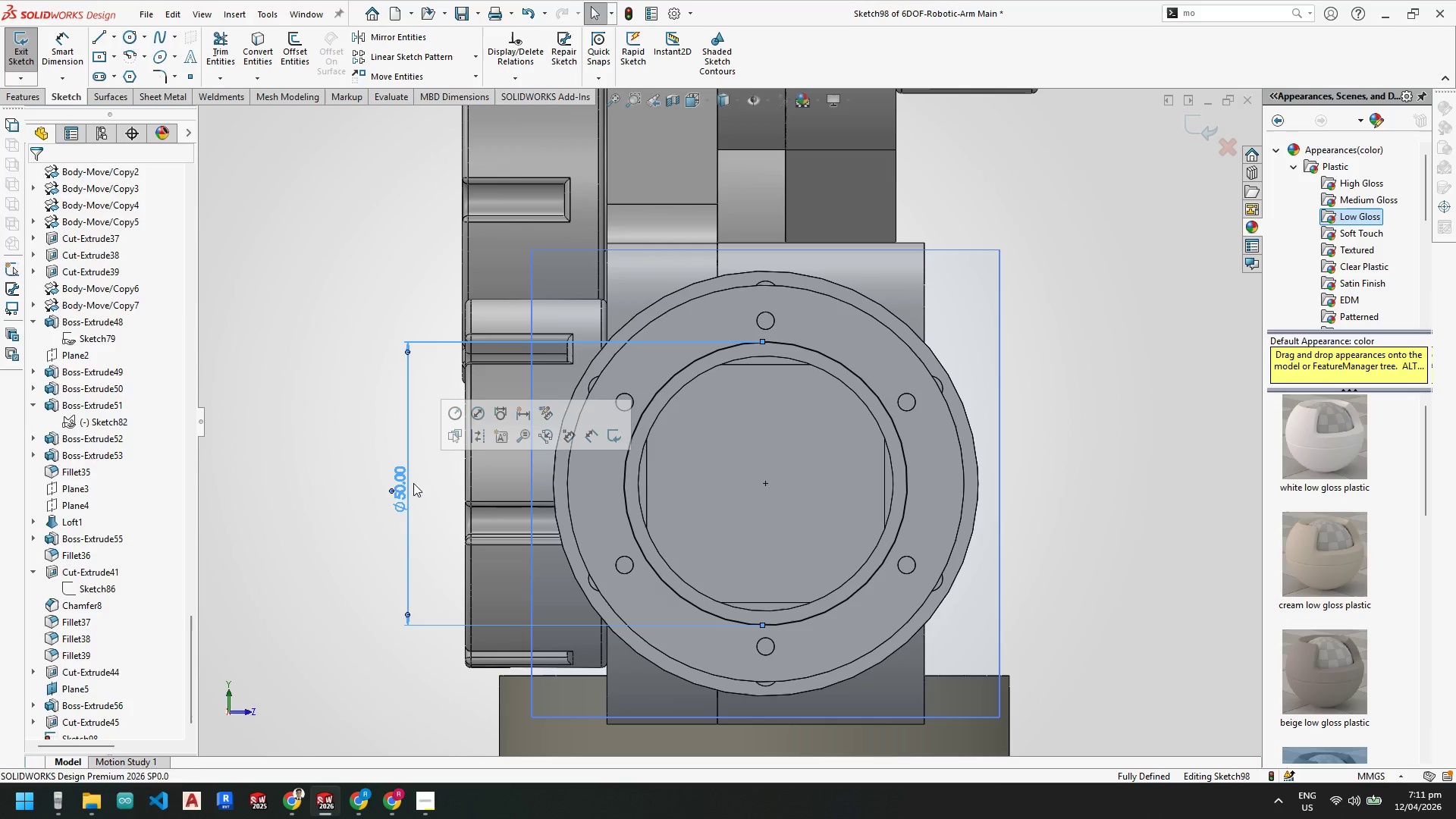 
key(Delete)
 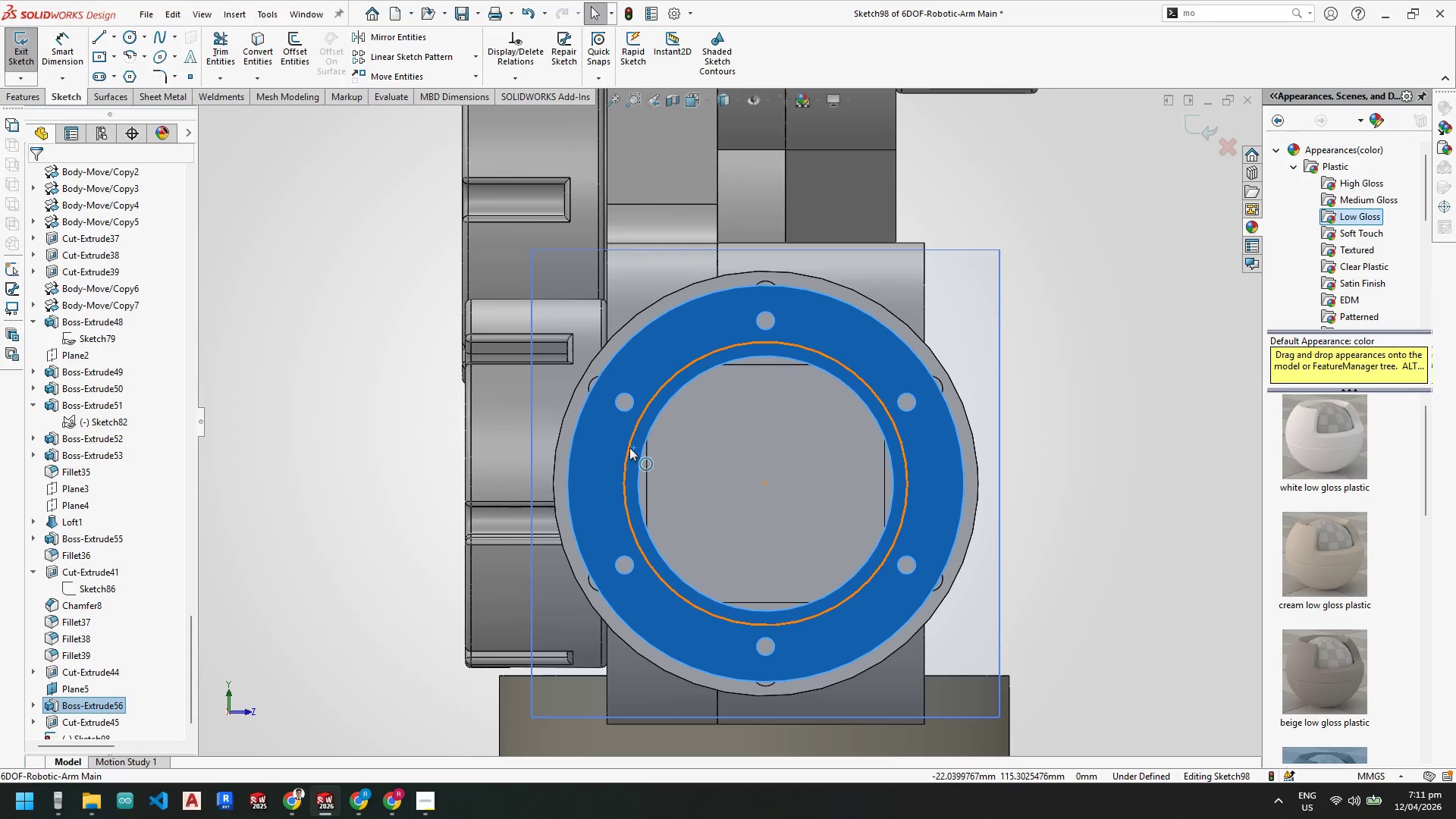 
left_click([627, 446])
 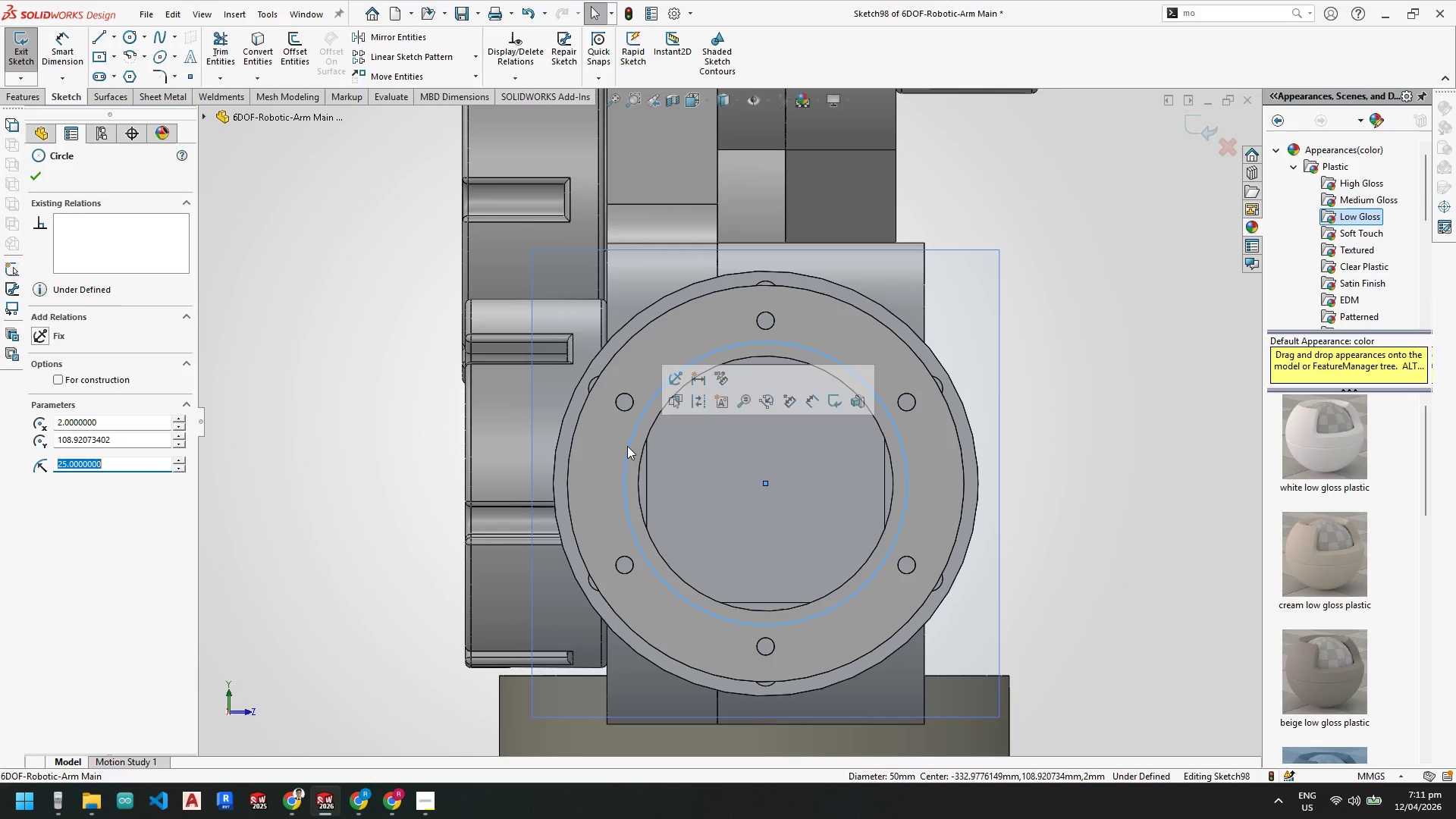 
key(Delete)
 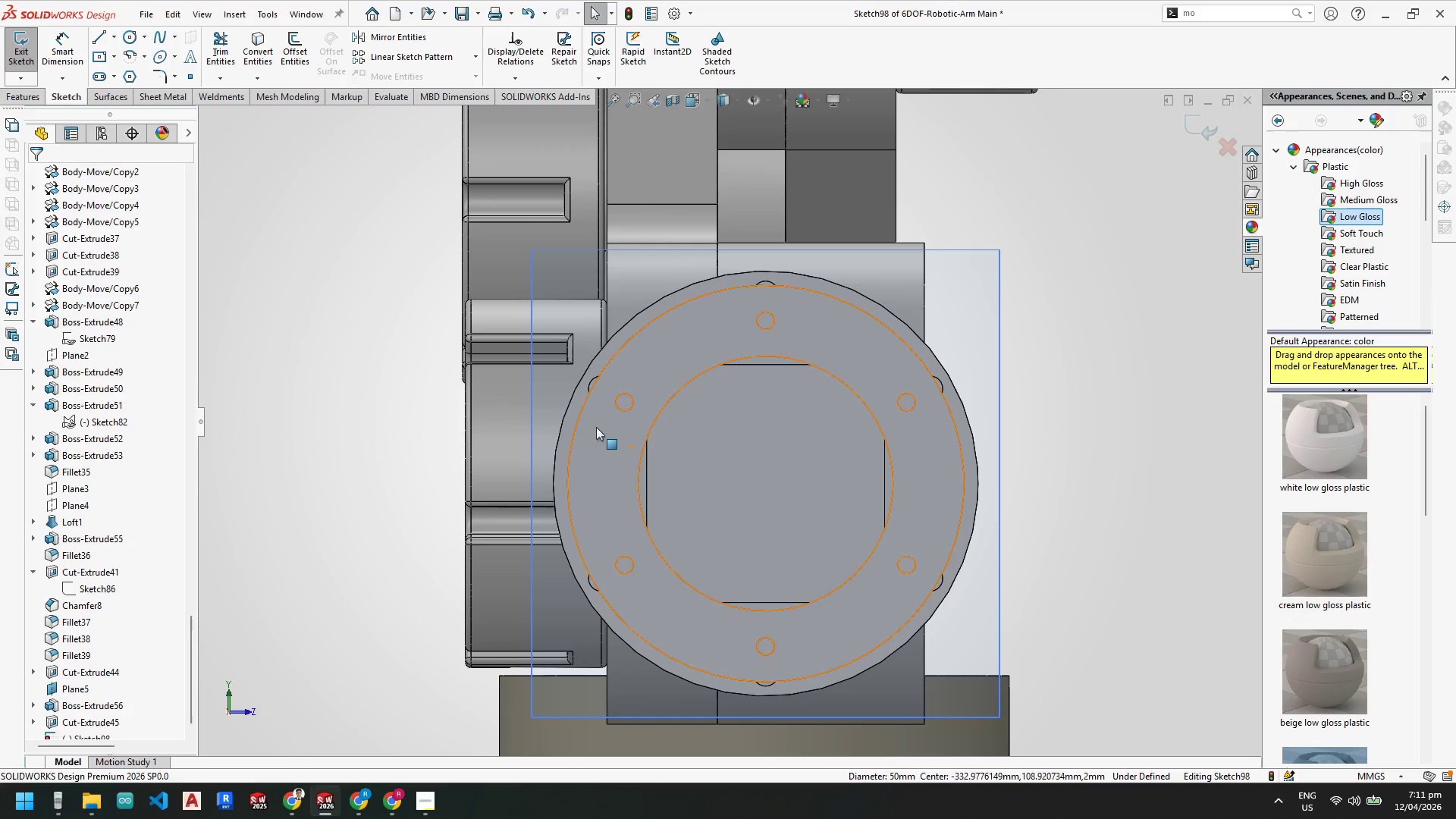 
key(Escape)
 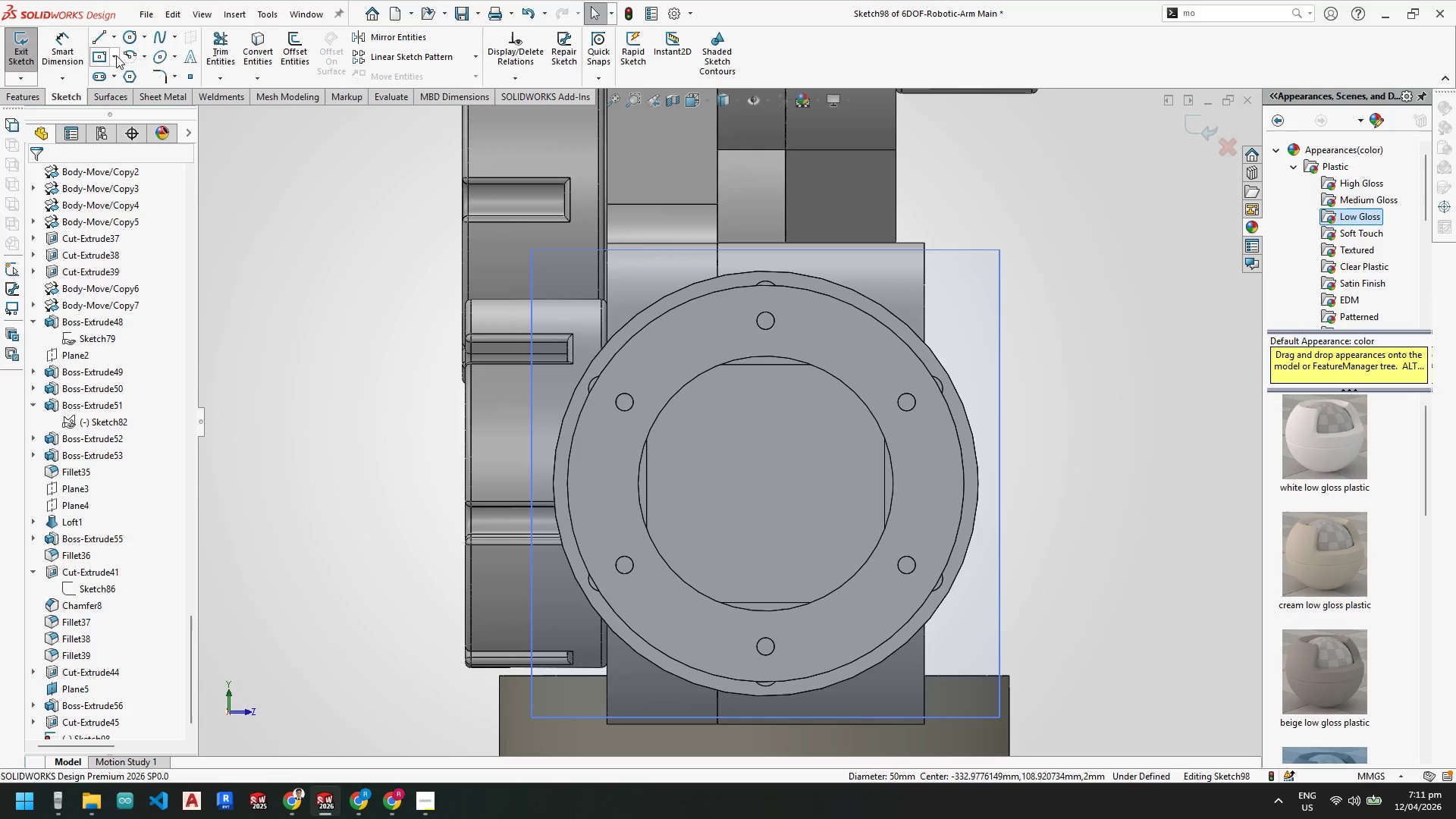 
key(Escape)
 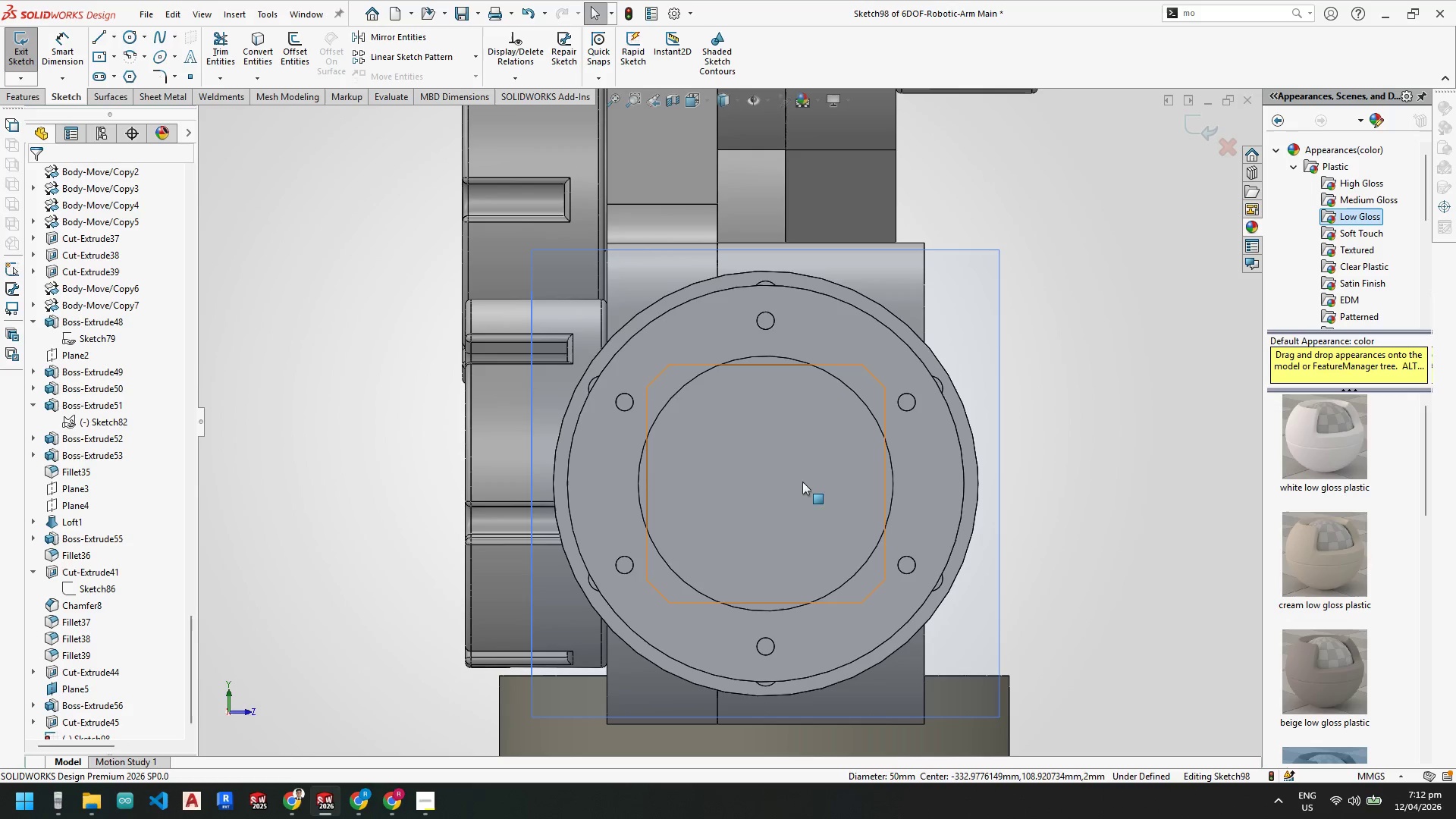 
scroll: coordinate [742, 486], scroll_direction: up, amount: 3.0
 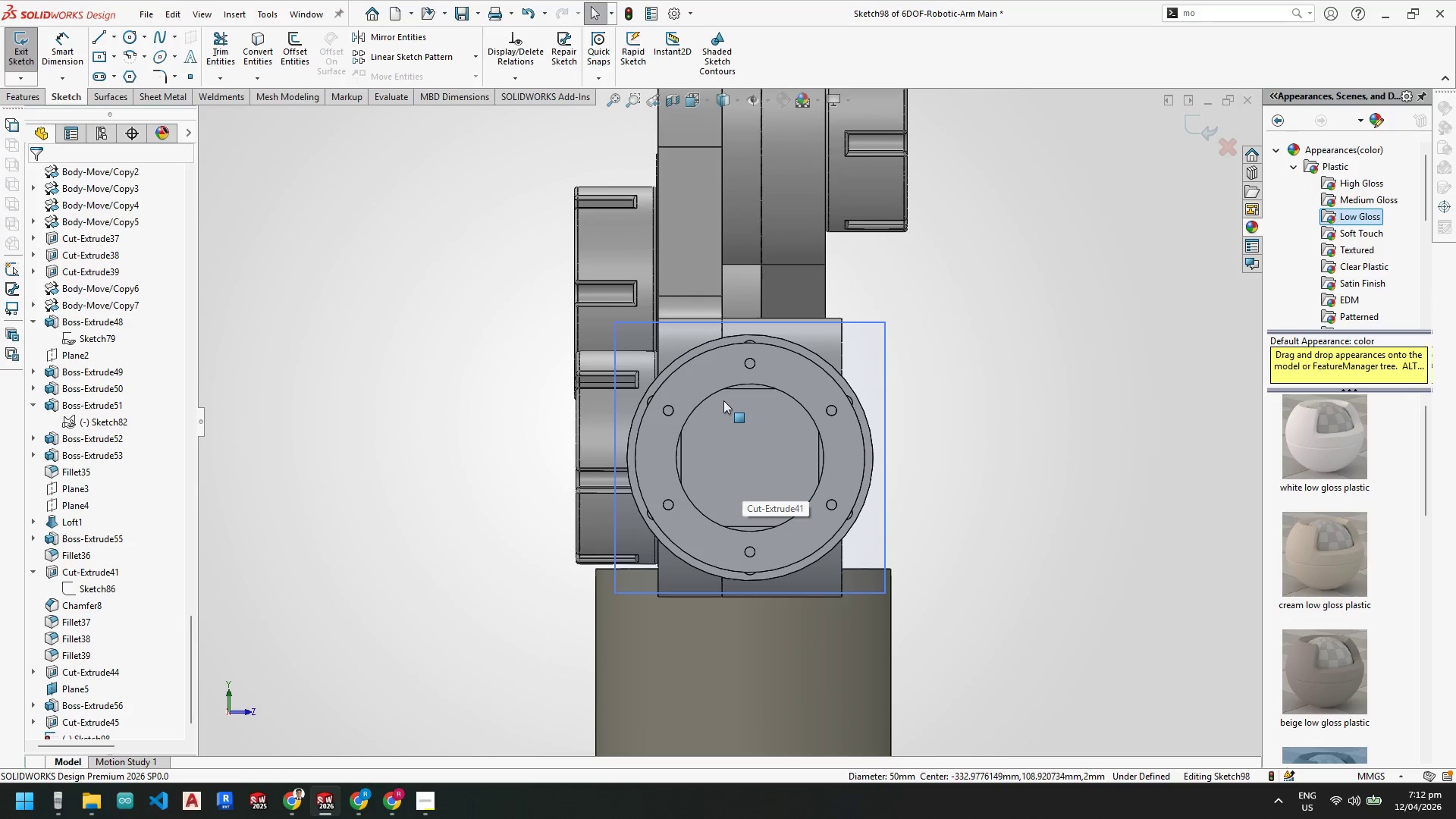 
scroll: coordinate [723, 397], scroll_direction: down, amount: 2.0
 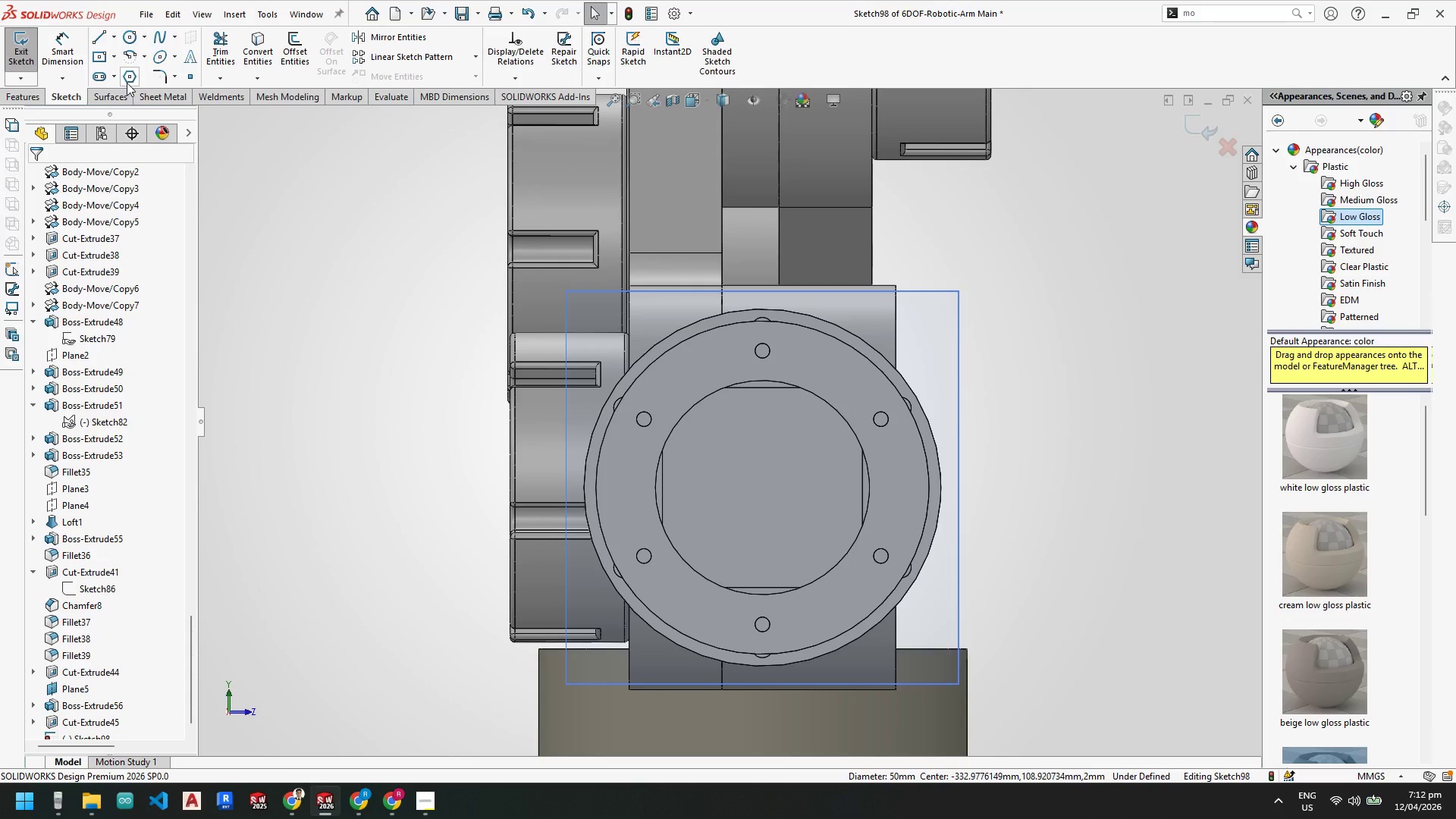 
wait(5.38)
 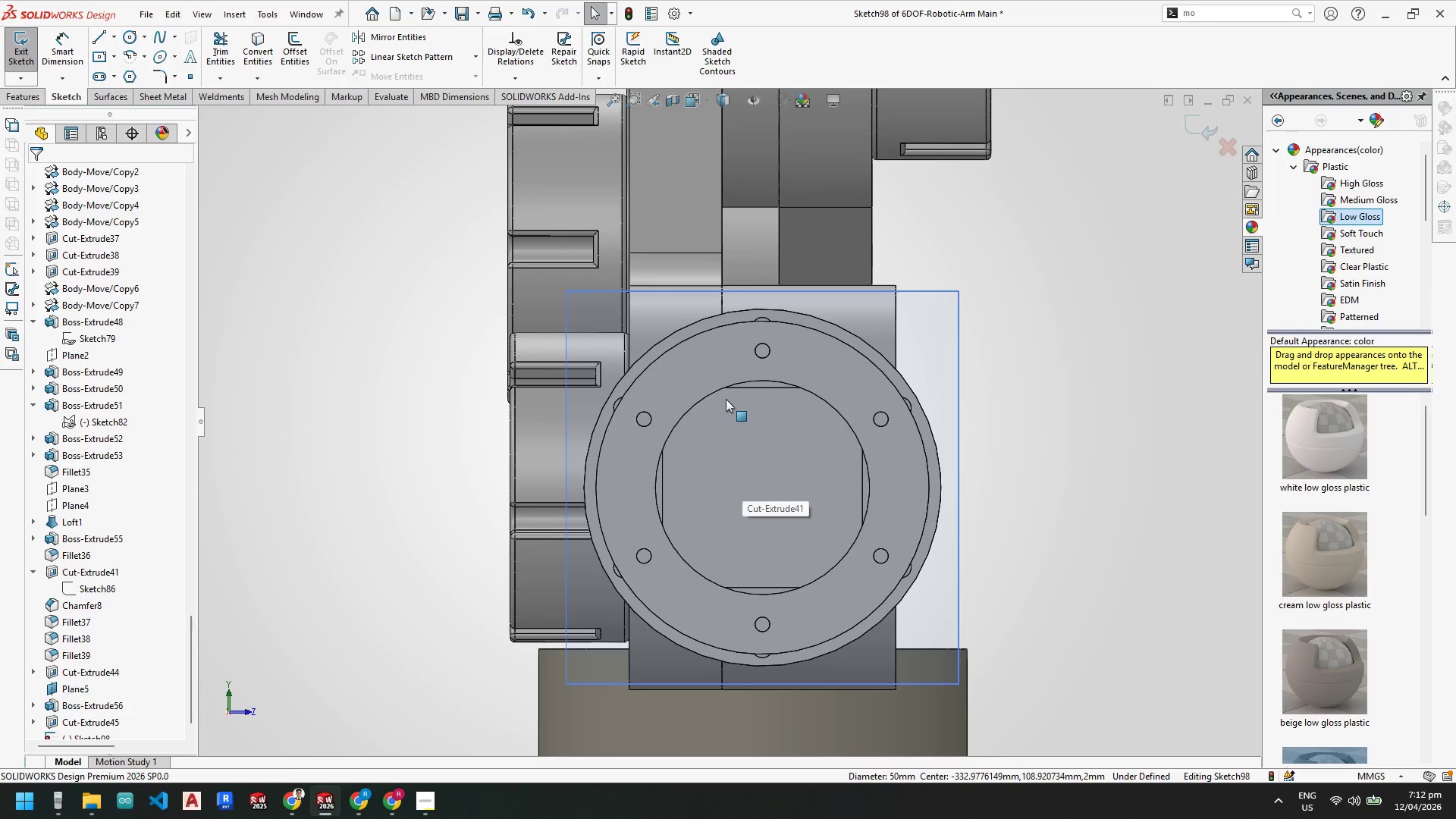 
left_click([100, 55])
 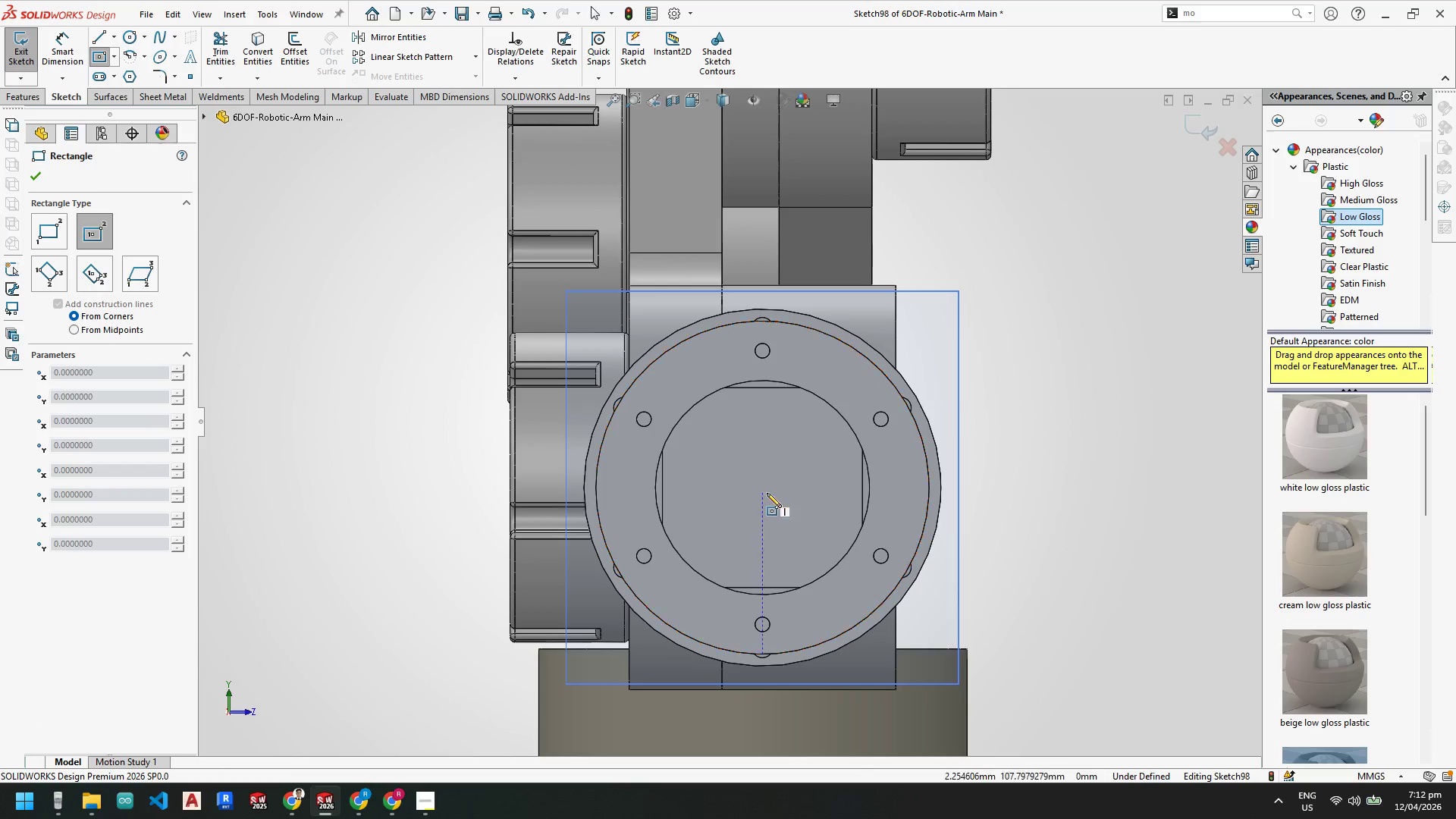 
left_click([764, 485])
 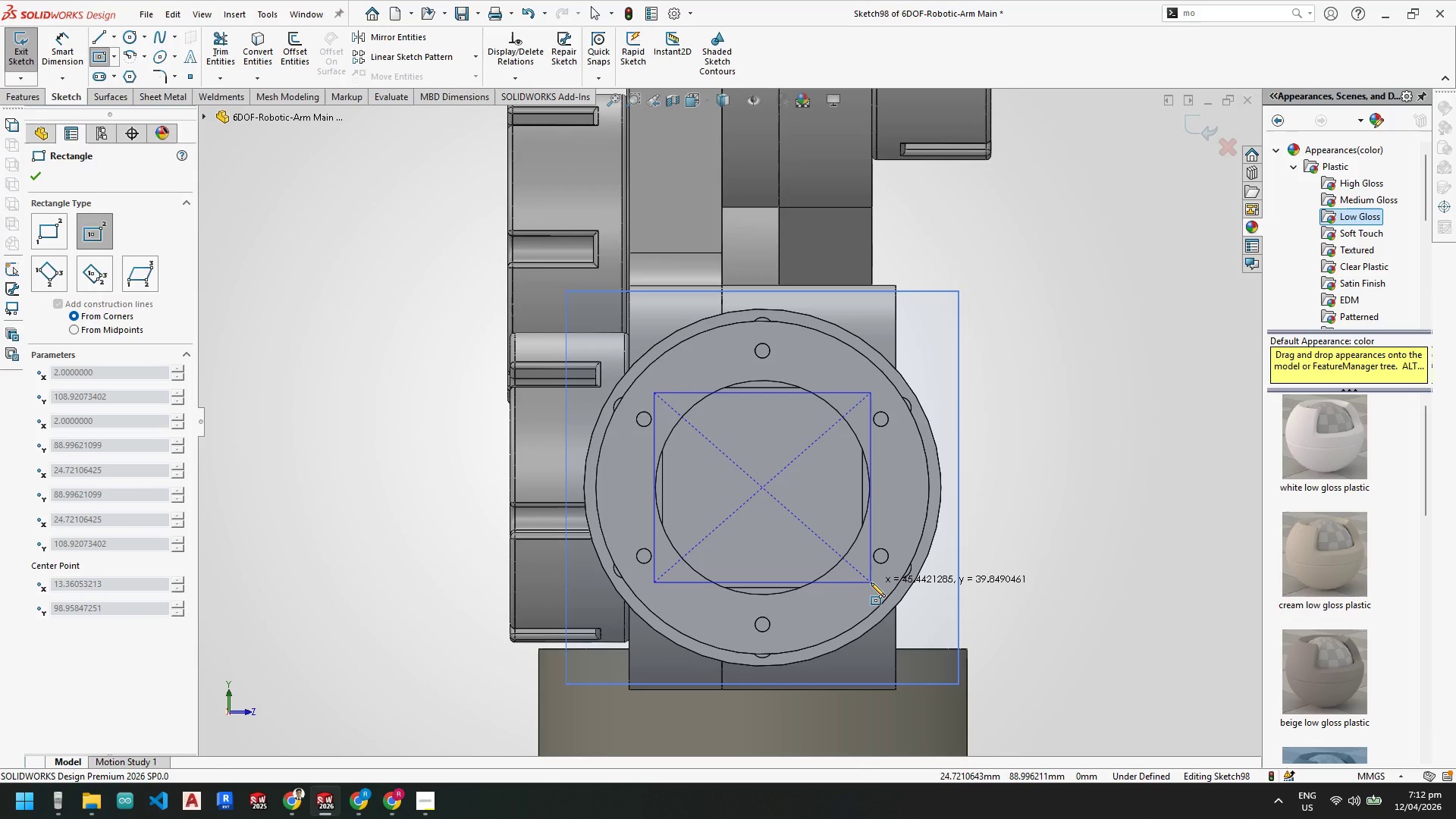 
left_click([868, 582])
 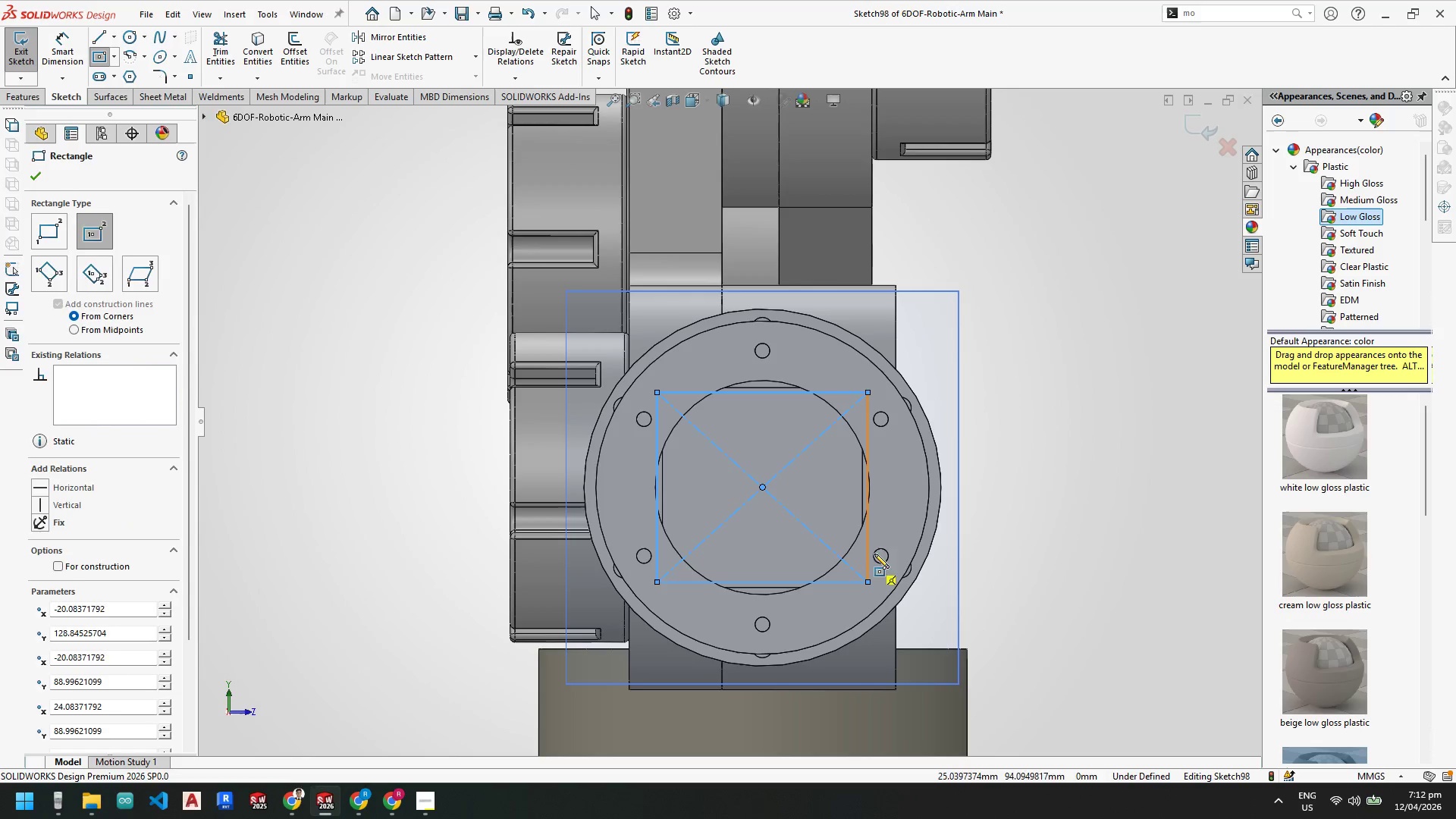 
key(Escape)
 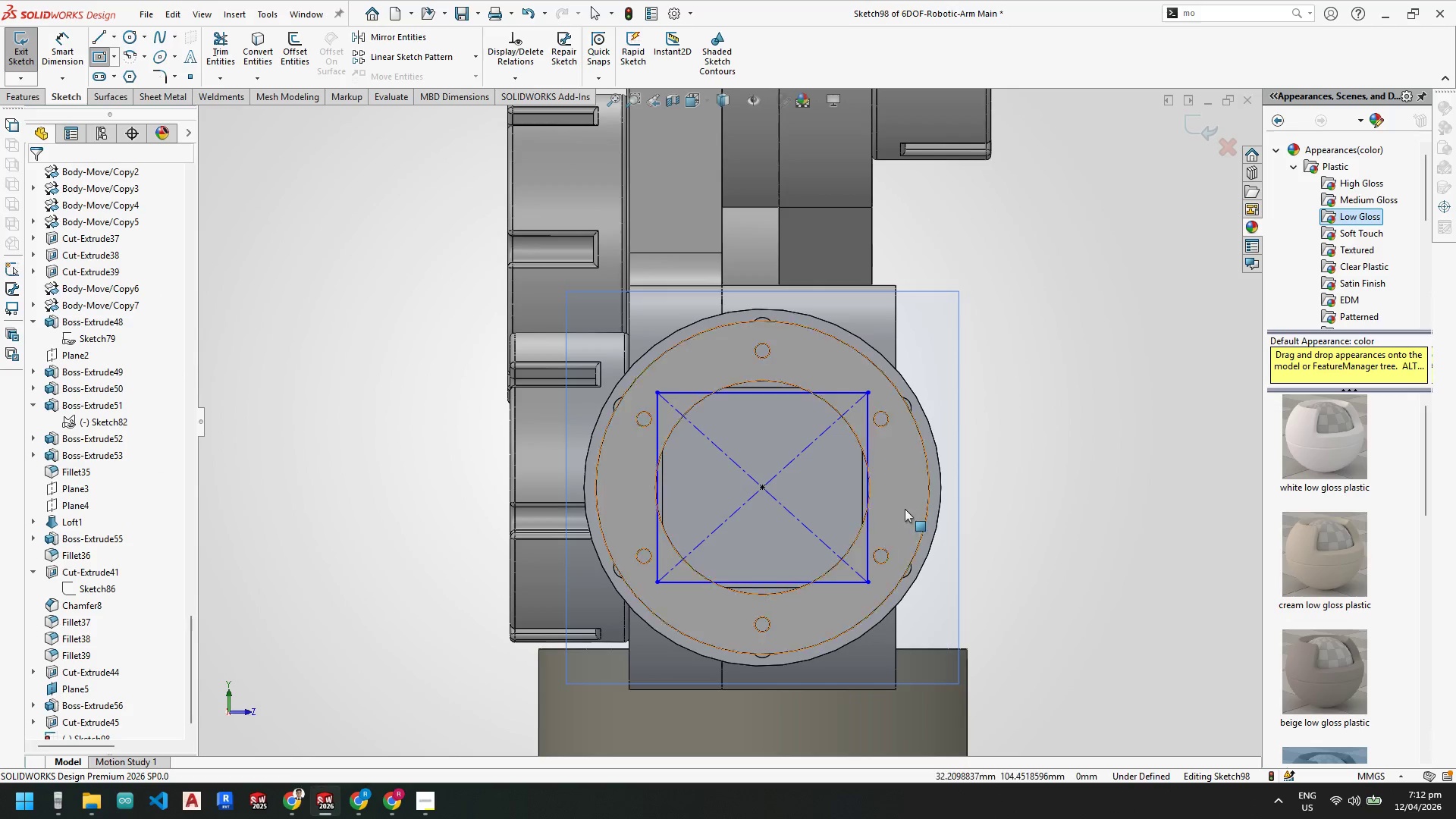 
key(Escape)
 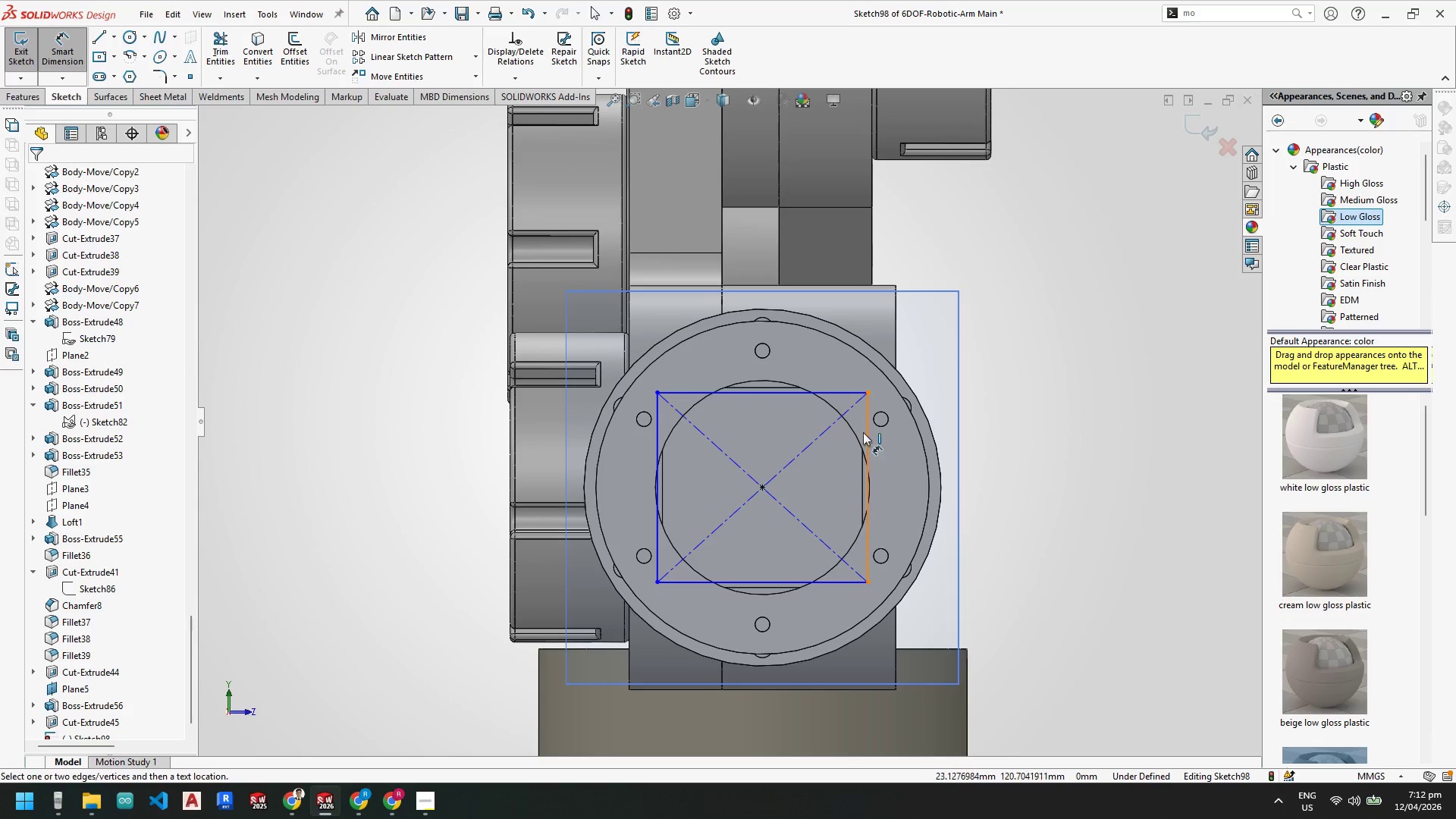 
left_click([868, 438])
 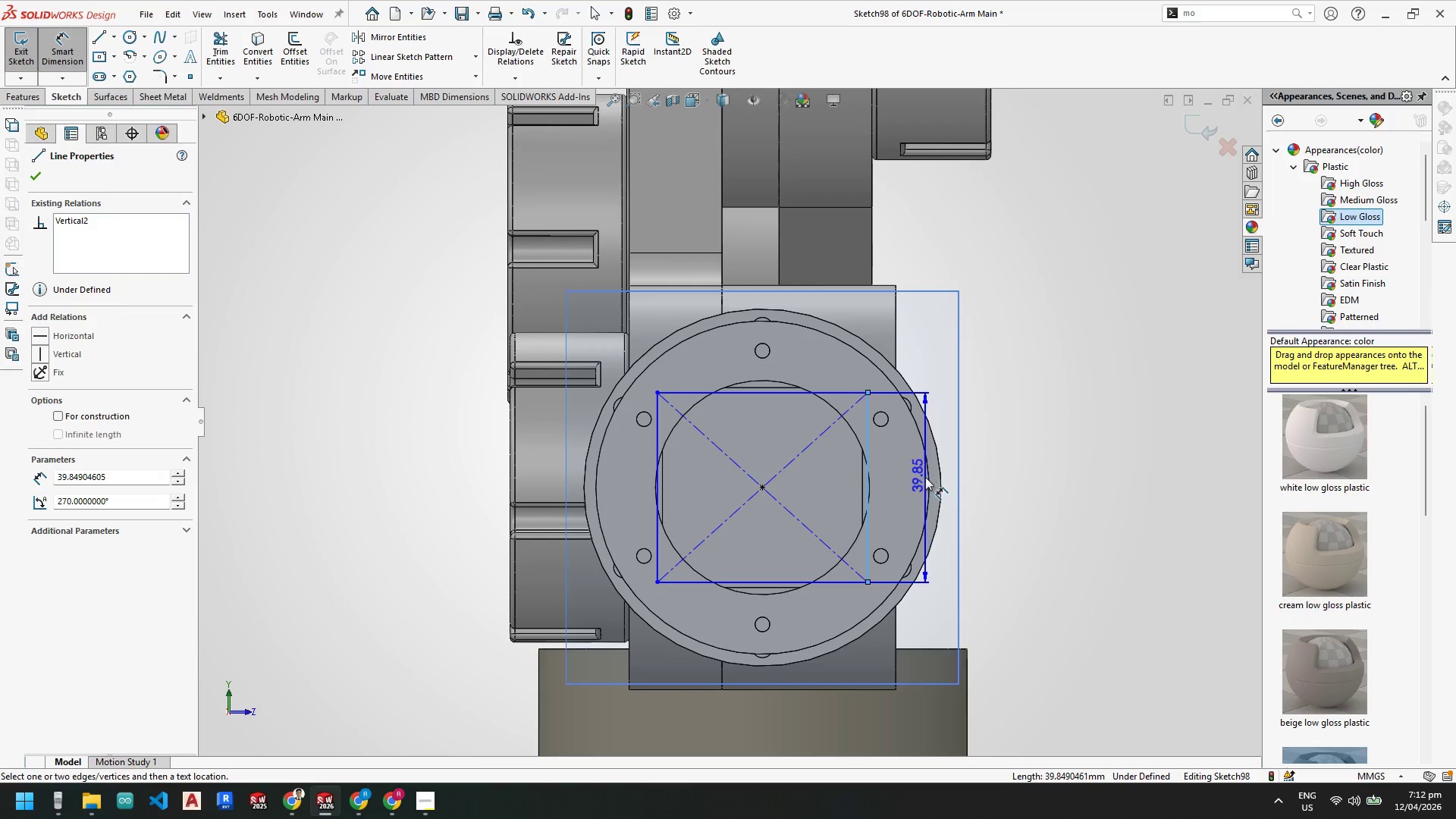 
left_click([924, 484])
 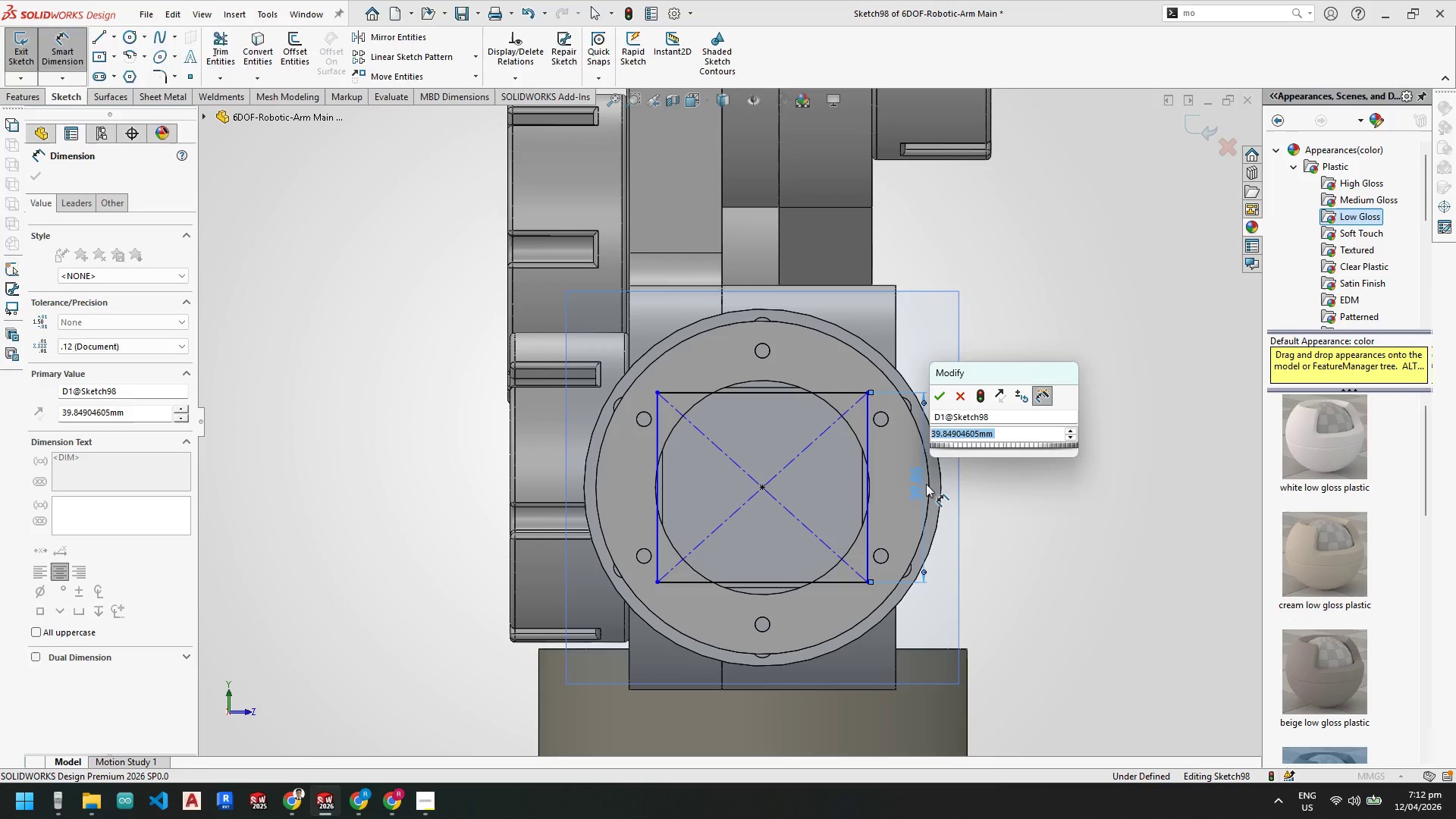 
key(Numpad4)
 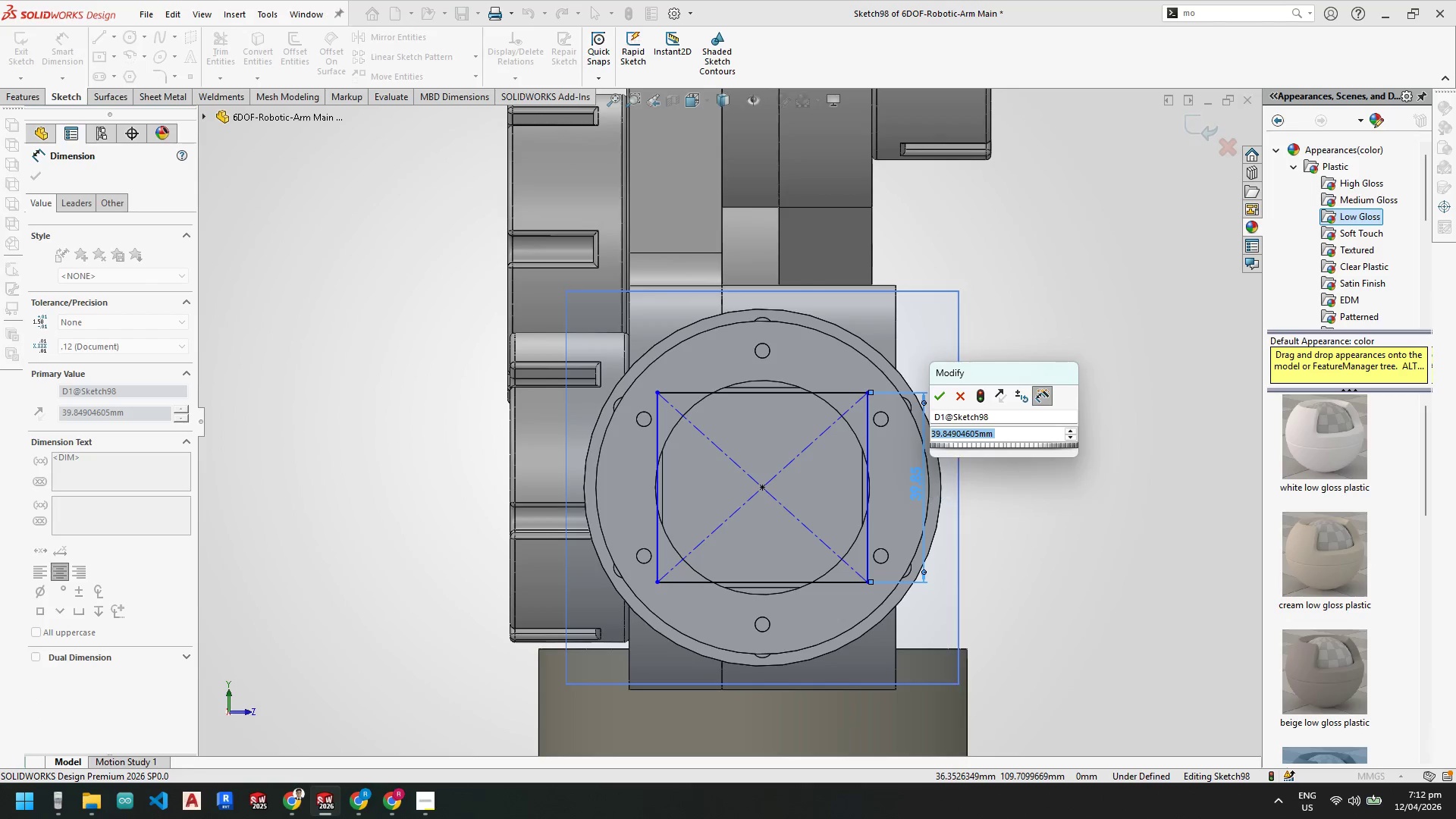 
key(Numpad2)
 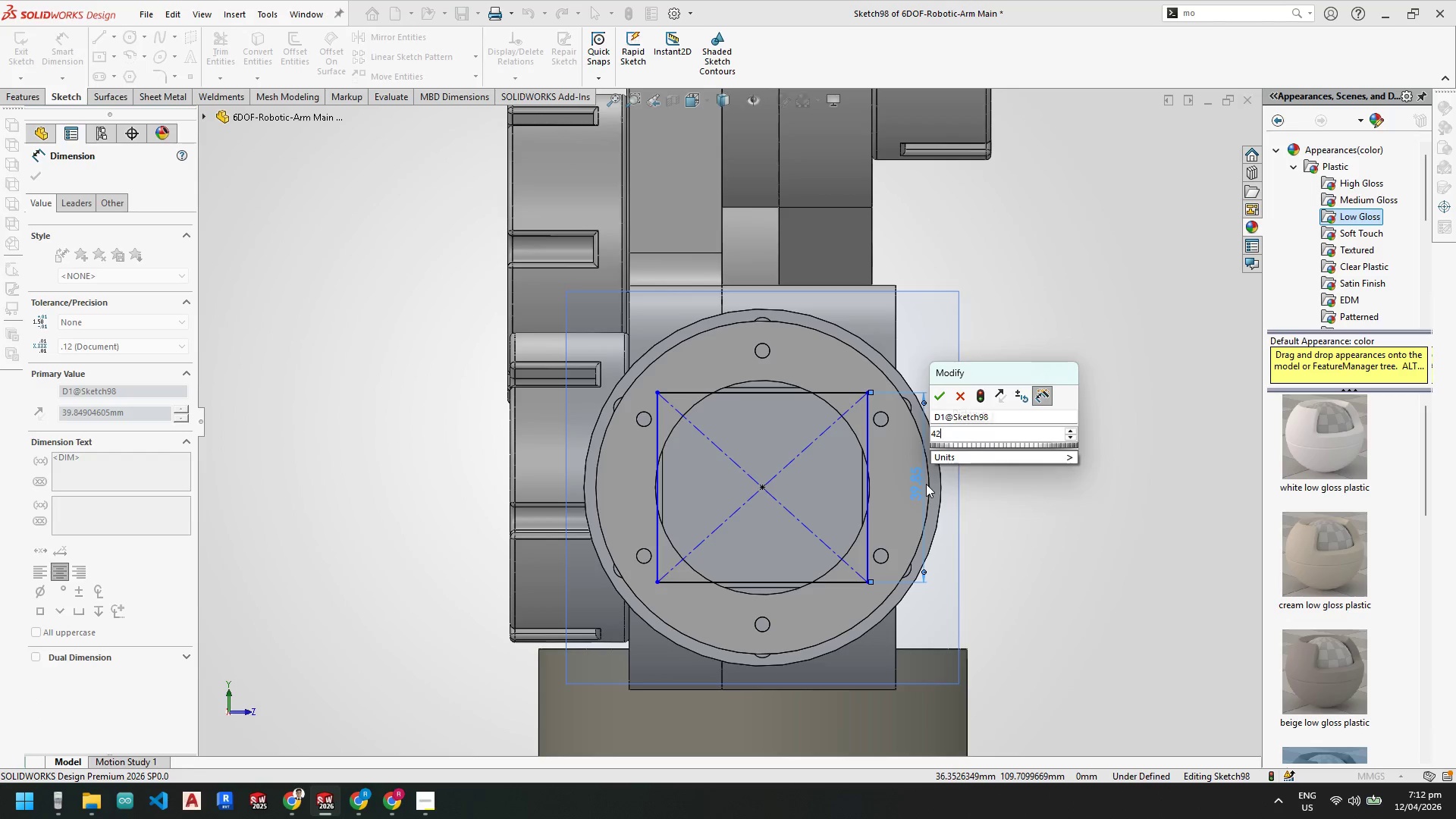 
key(NumpadEnter)
 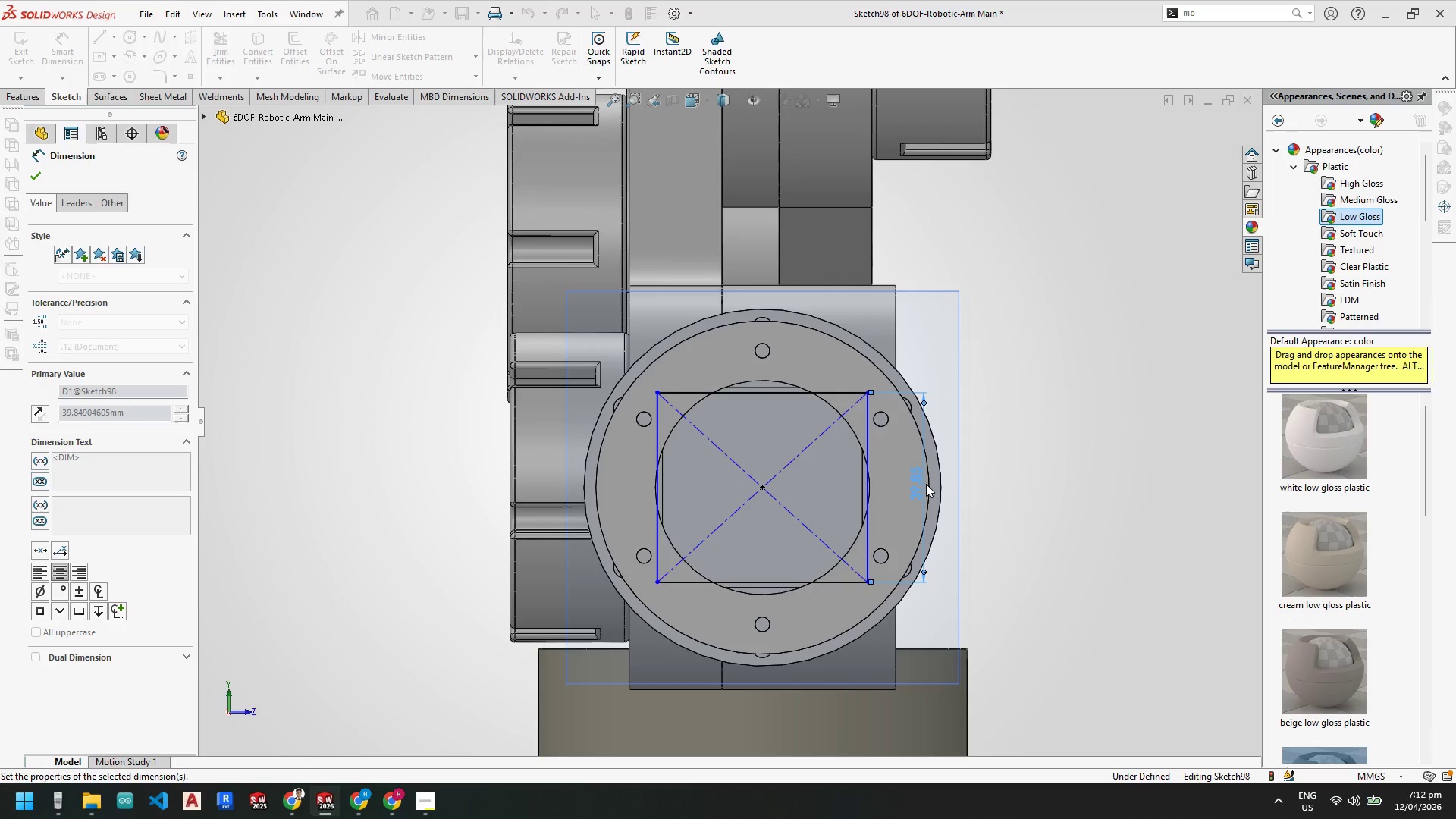 
key(Escape)
 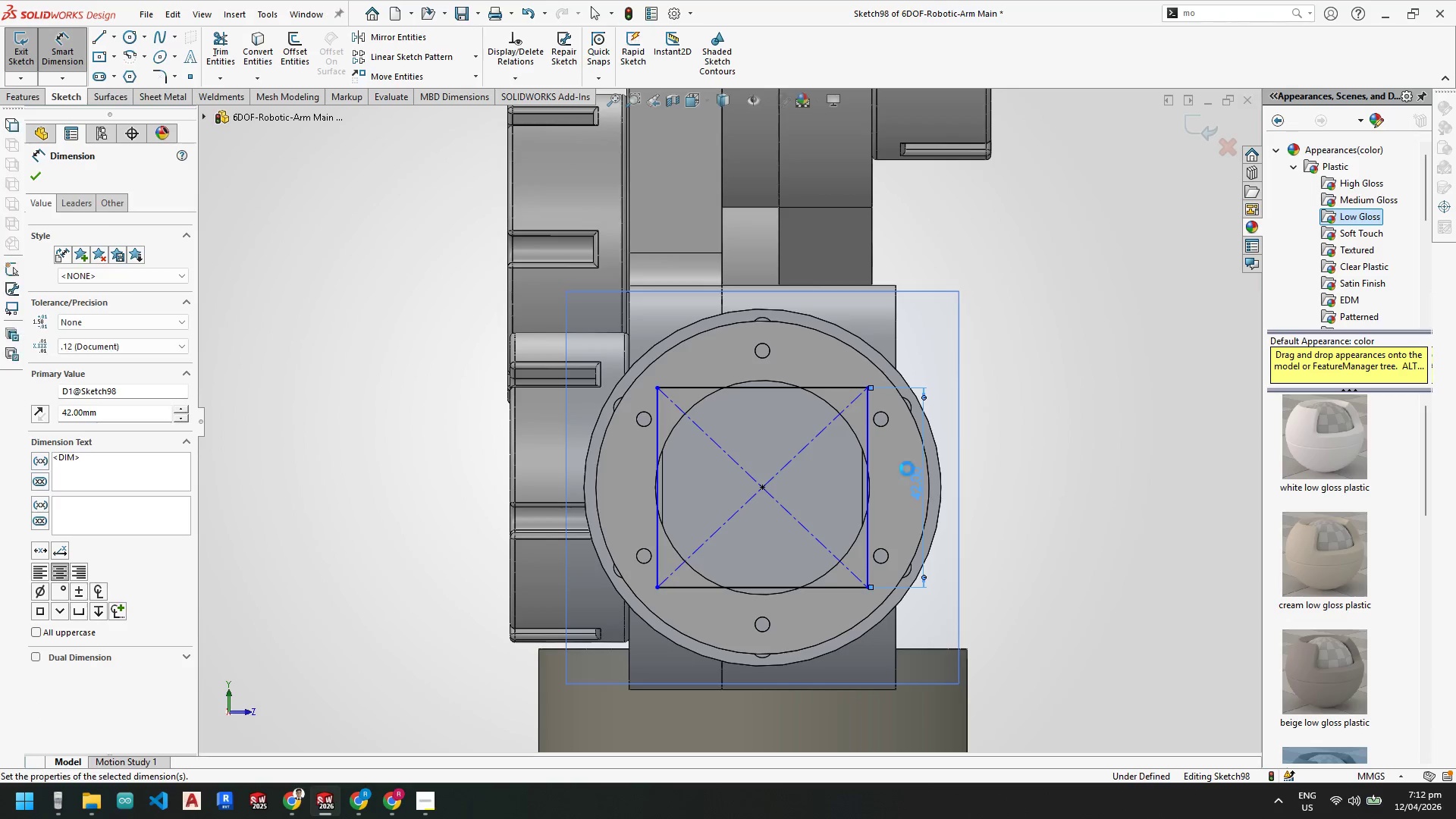 
key(Escape)
 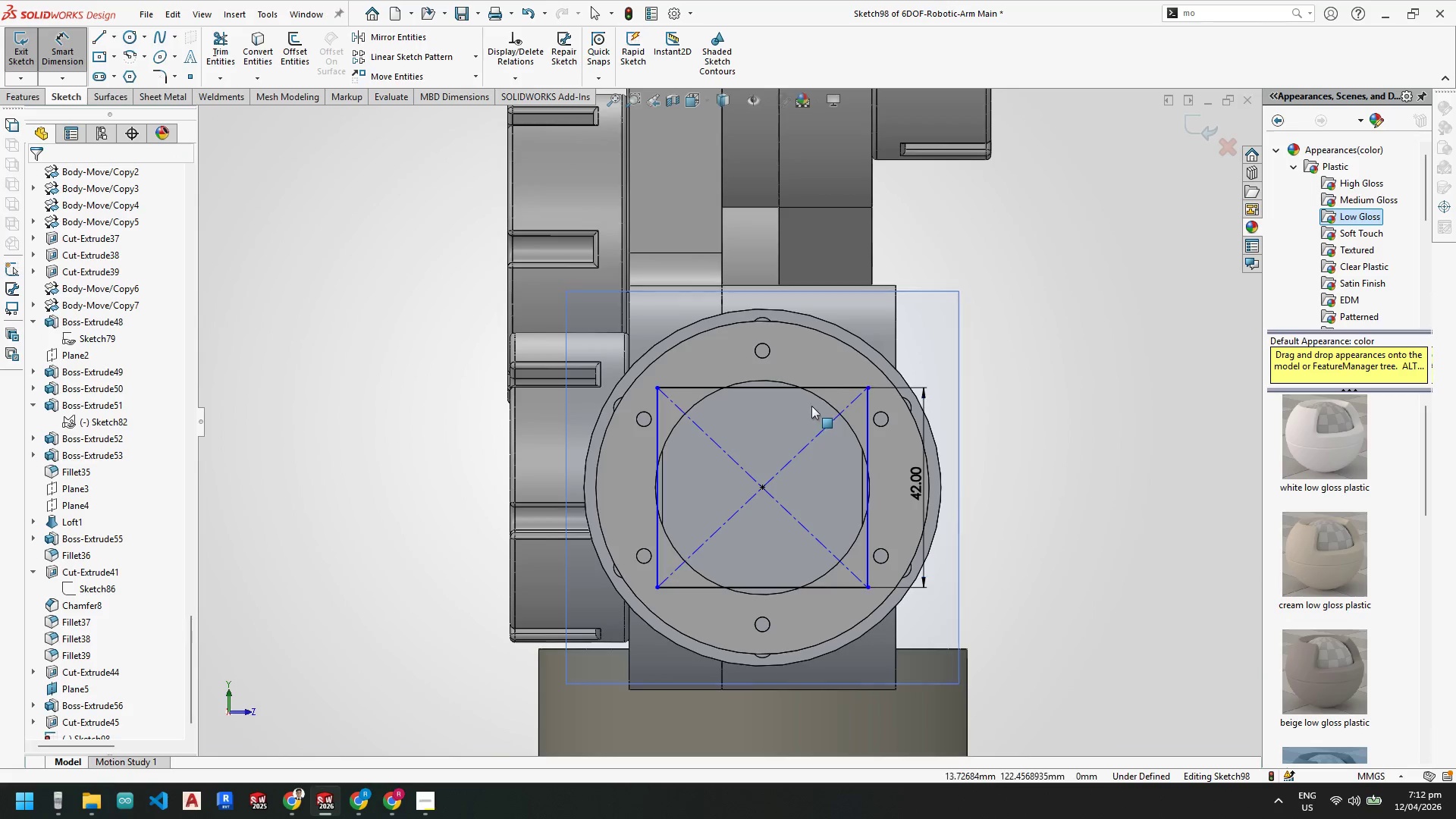 
key(Escape)
 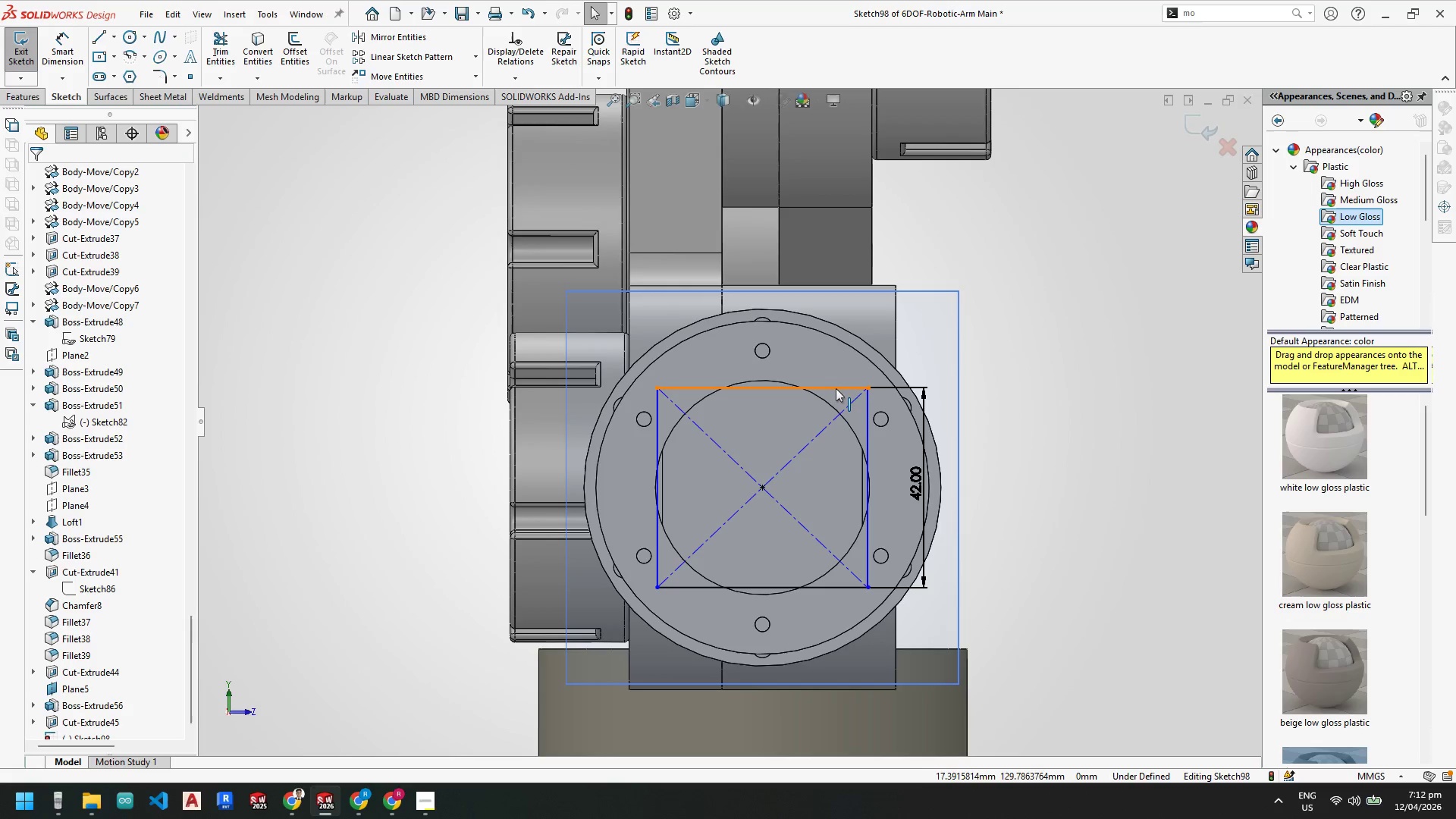 
left_click([836, 388])
 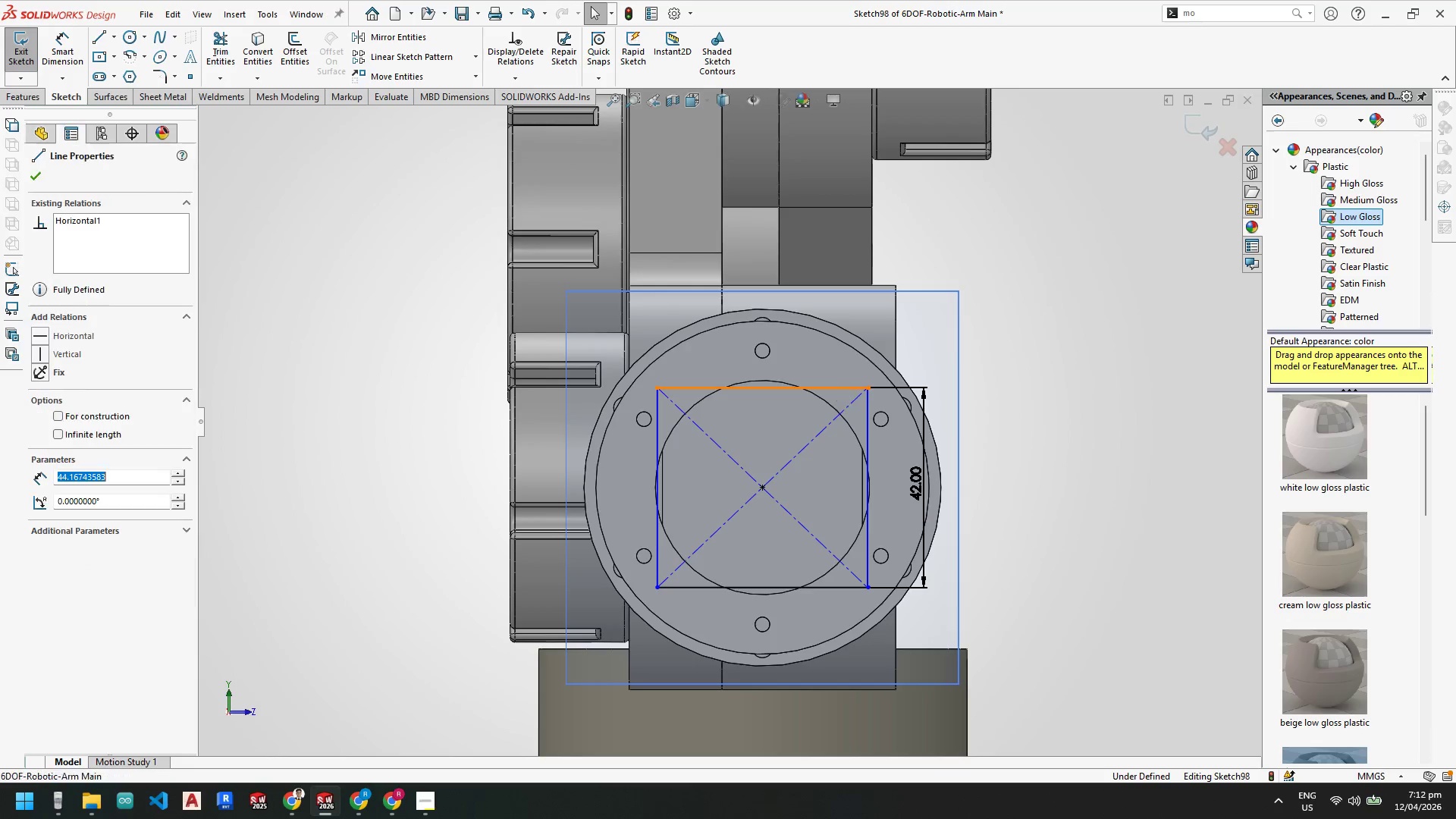 
hold_key(key=ControlLeft, duration=0.58)
left_click([868, 447])
 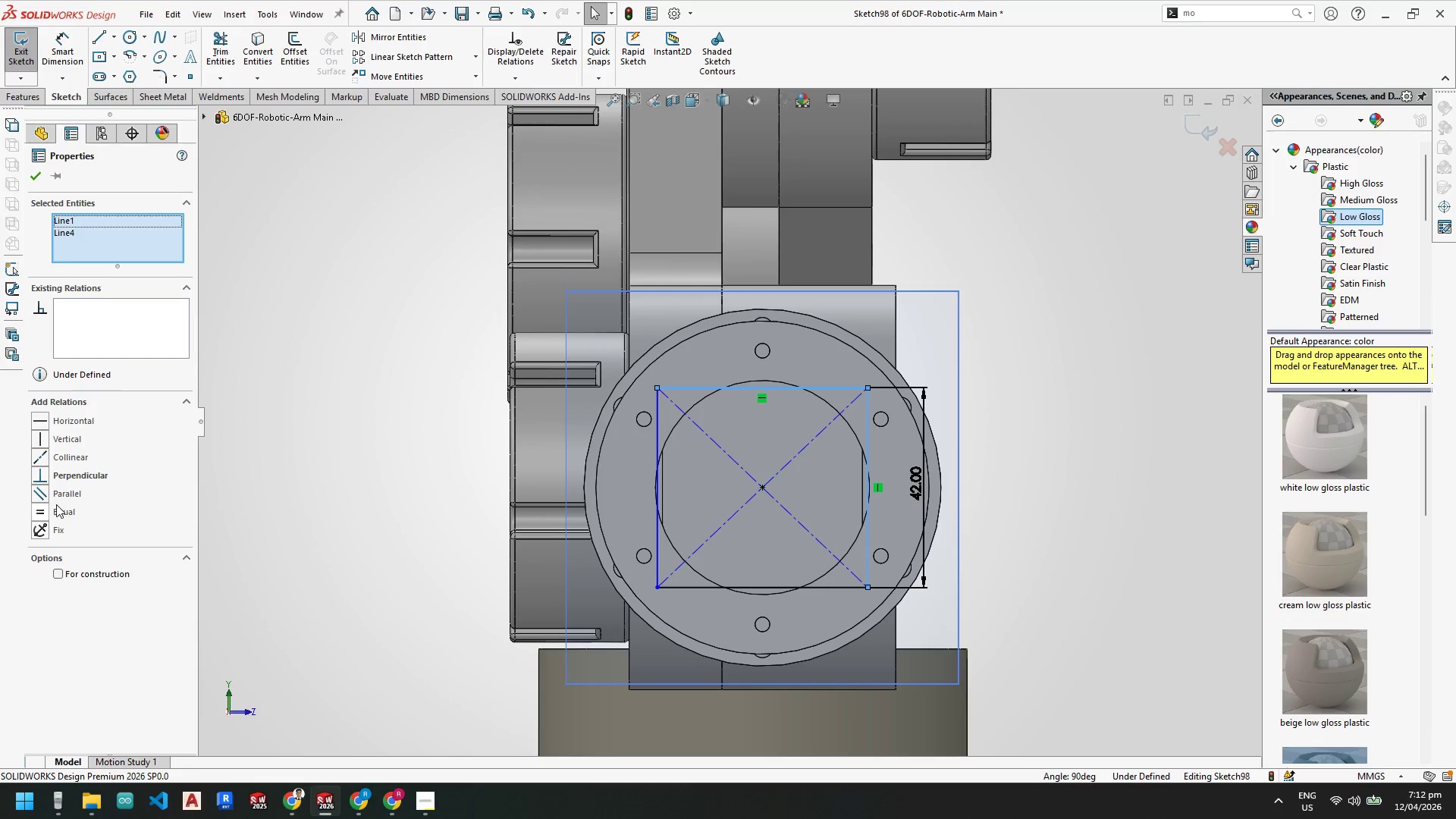 
left_click([46, 510])
 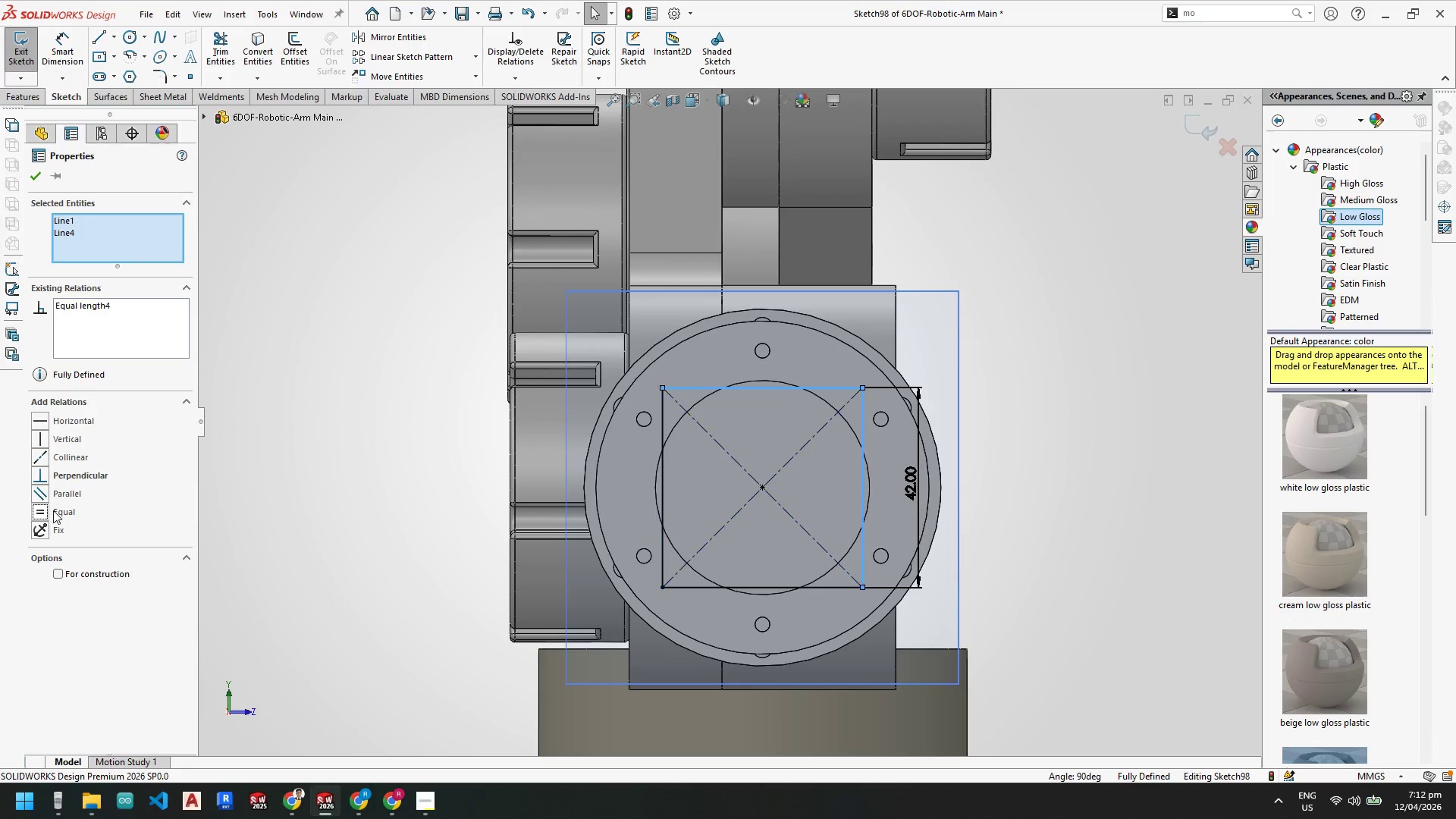 
key(Escape)
 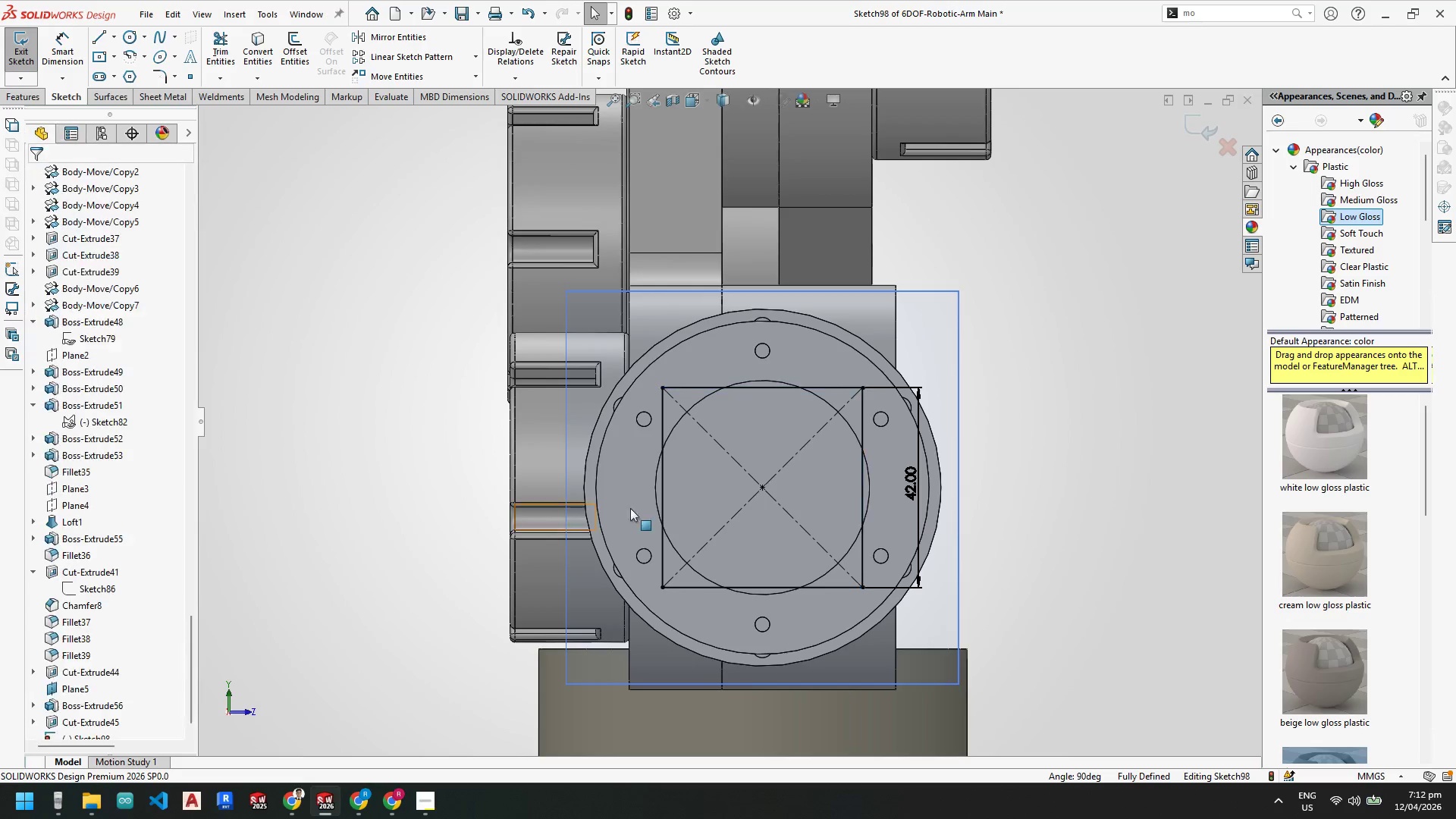 
key(Escape)
 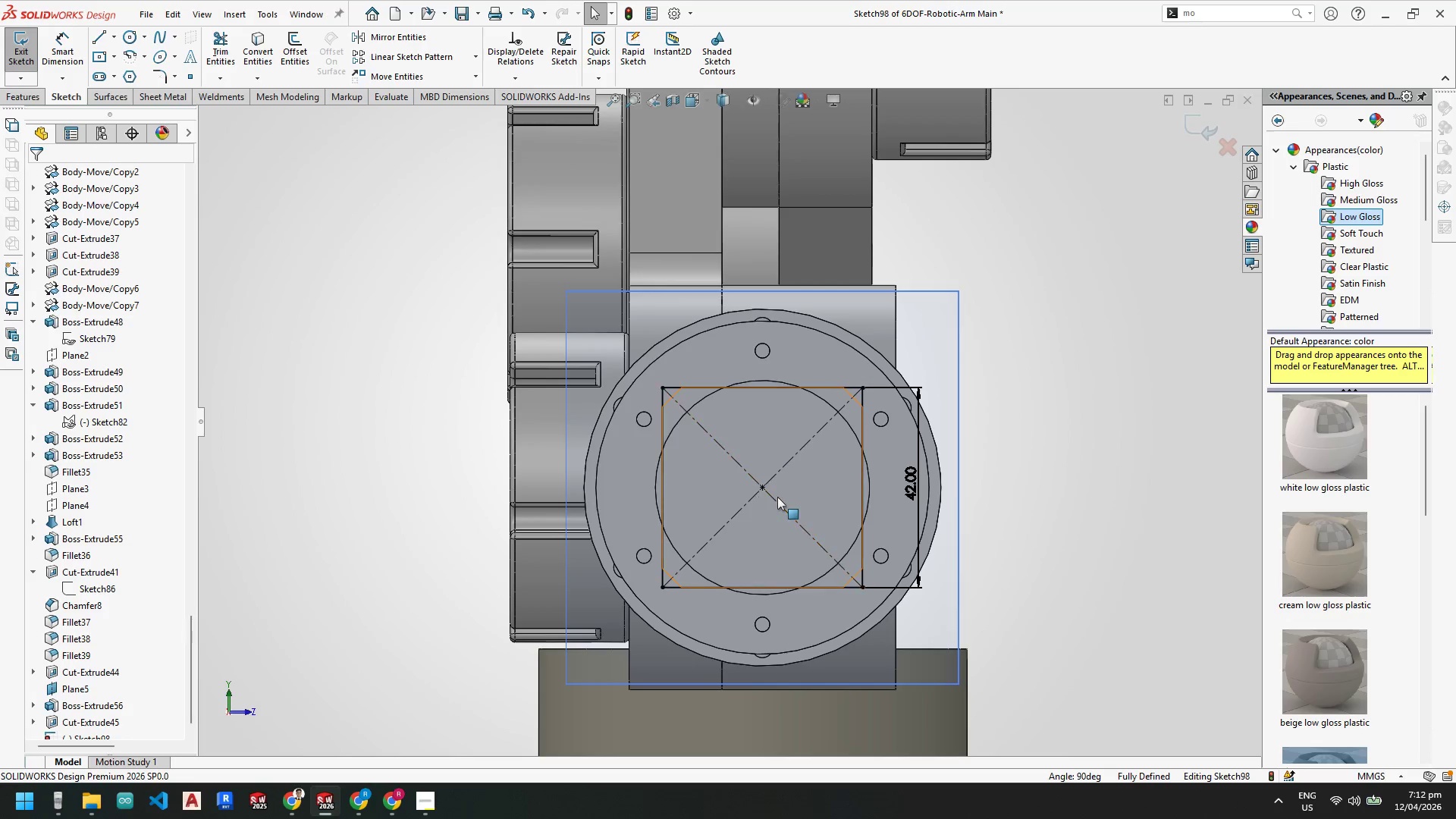 
key(Escape)
 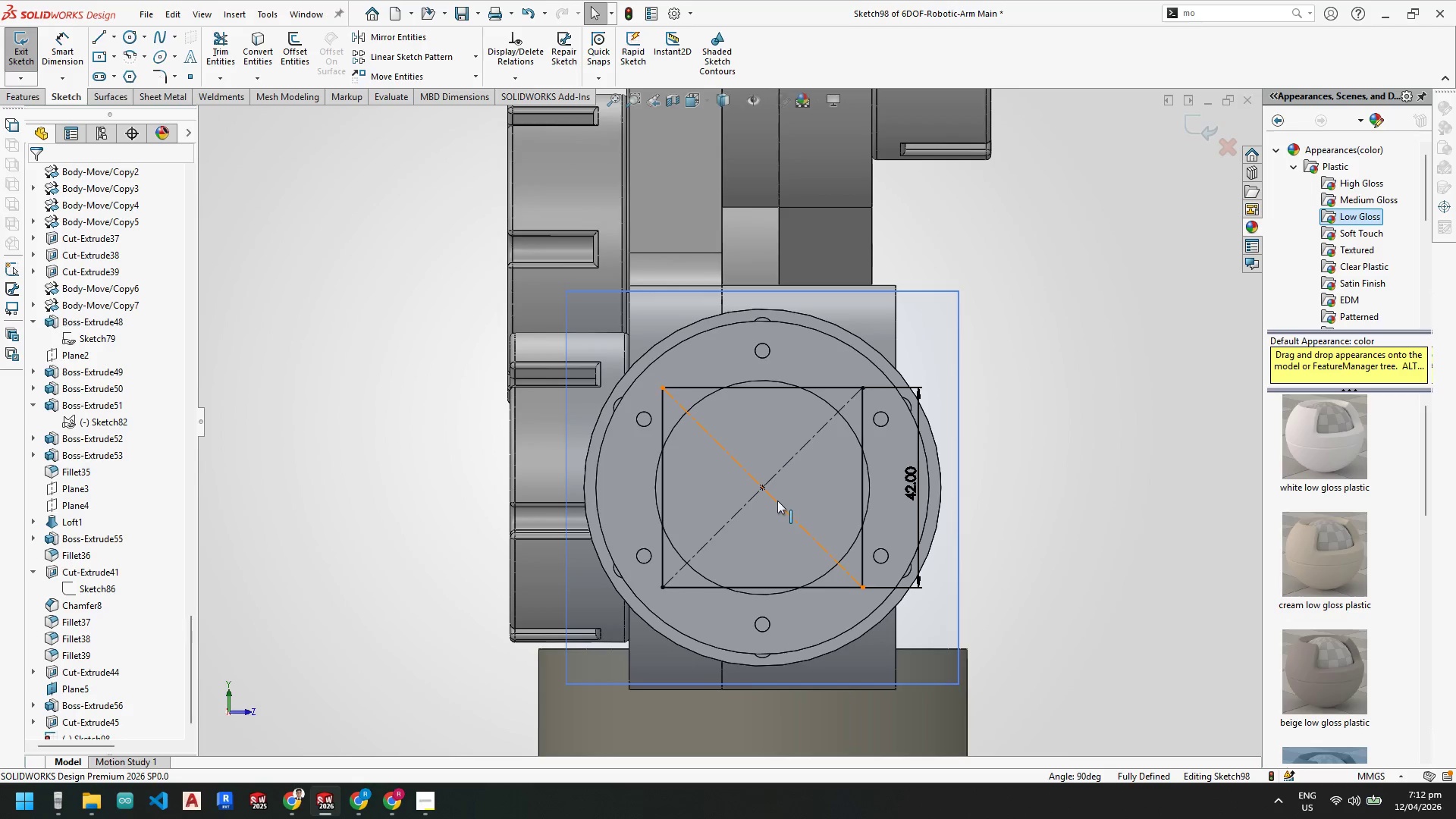 
key(Escape)
 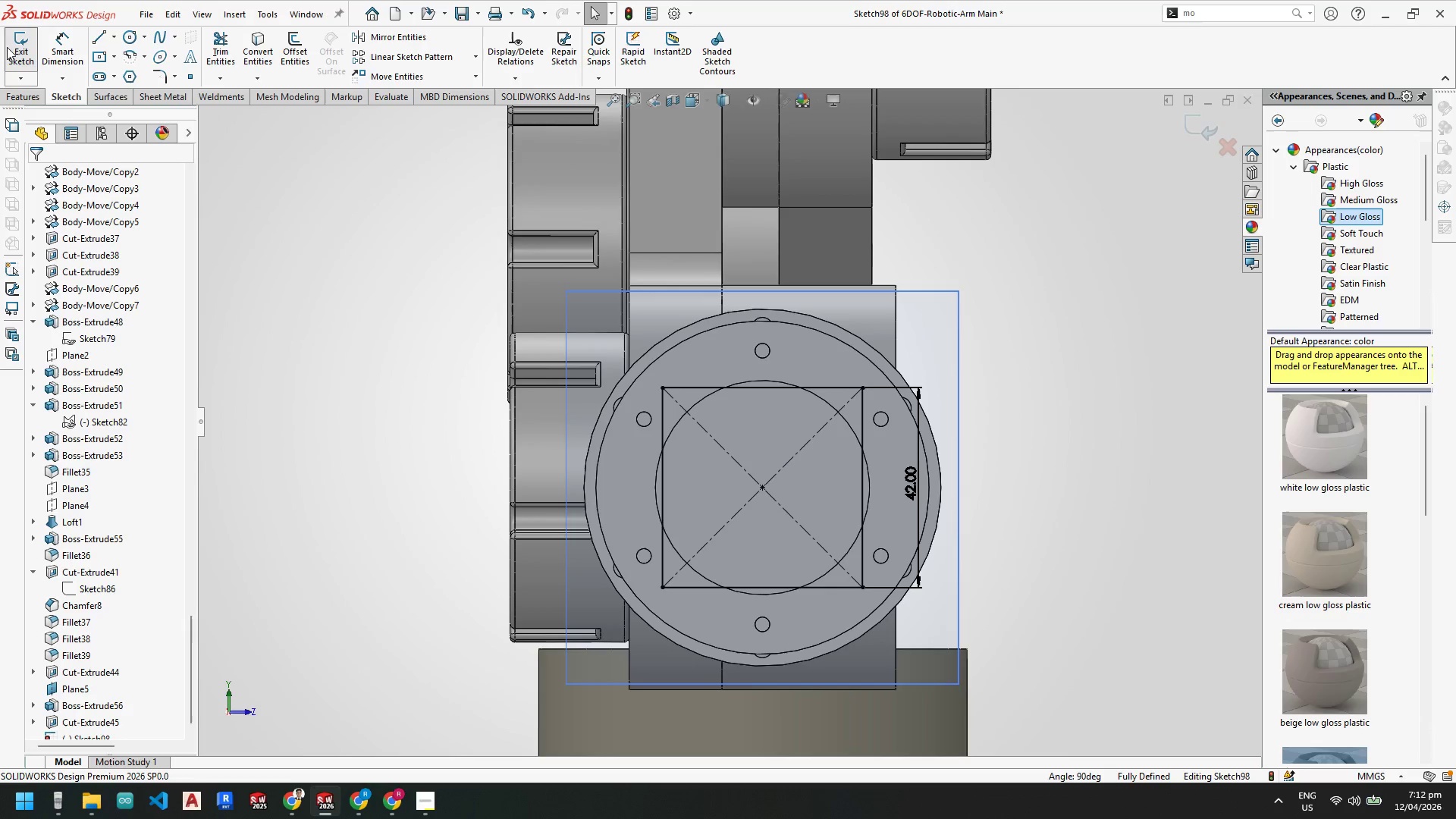 
left_click([12, 46])
 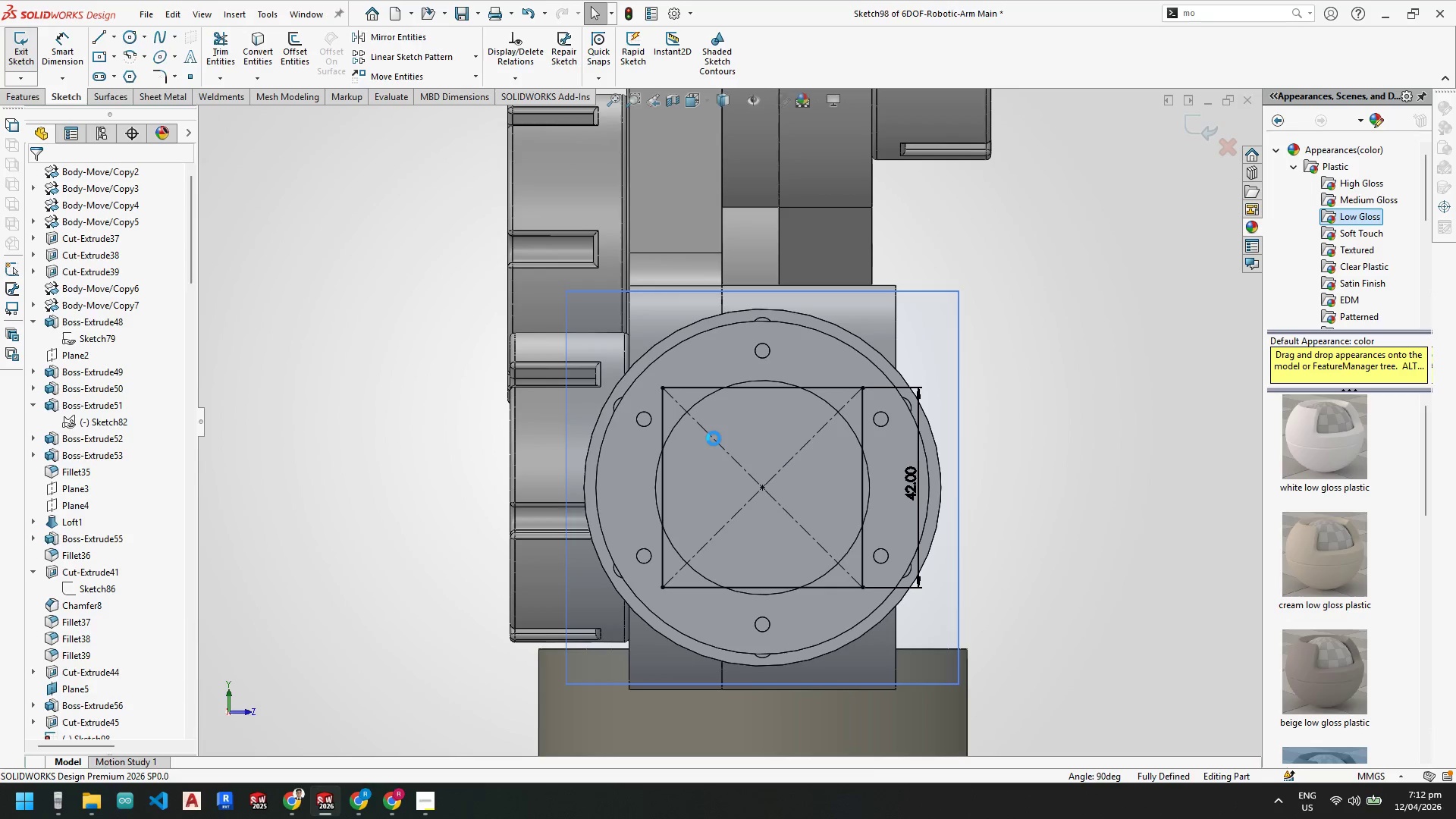 
scroll: coordinate [714, 438], scroll_direction: up, amount: 2.0
 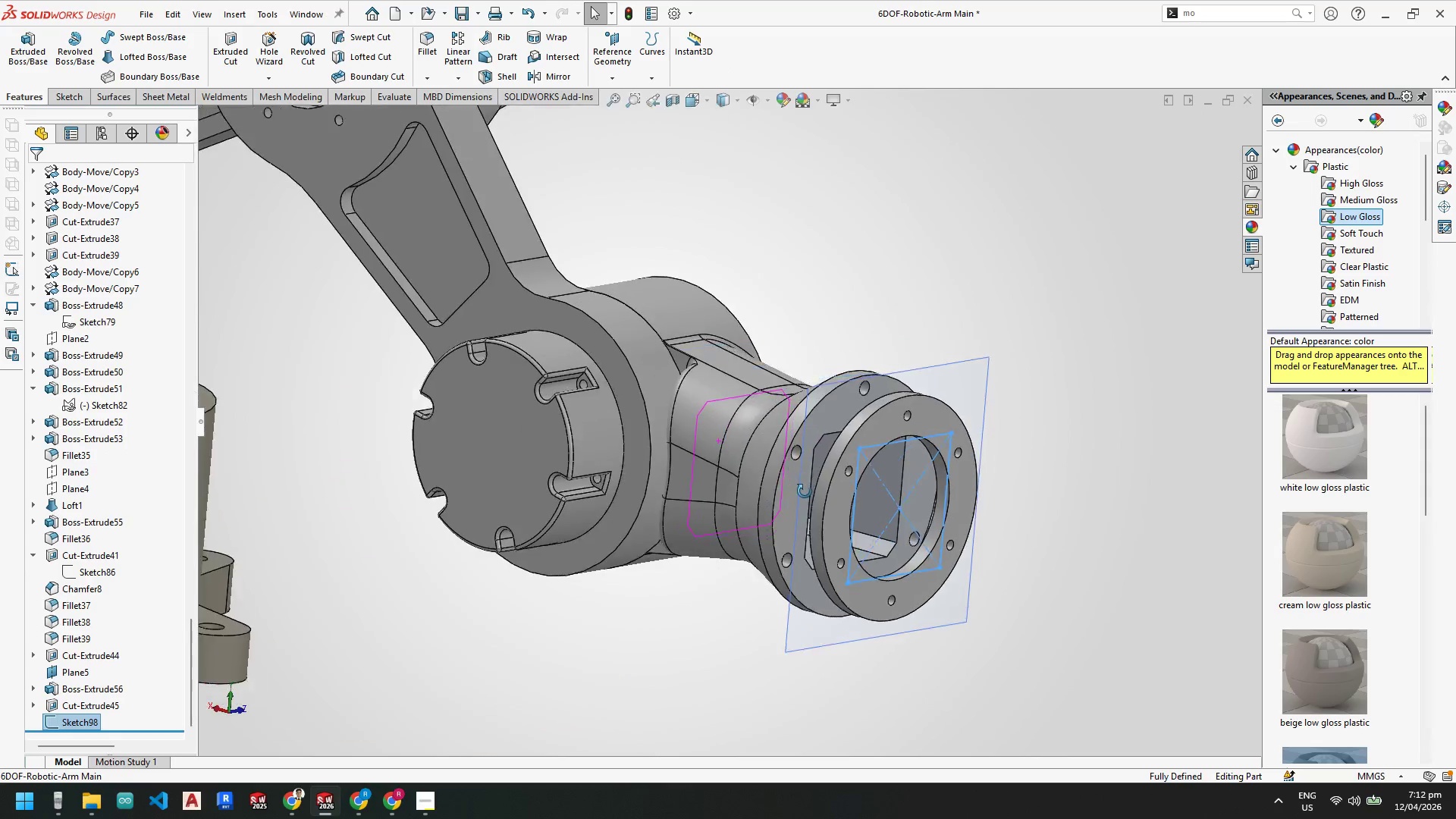 
key(Escape)
 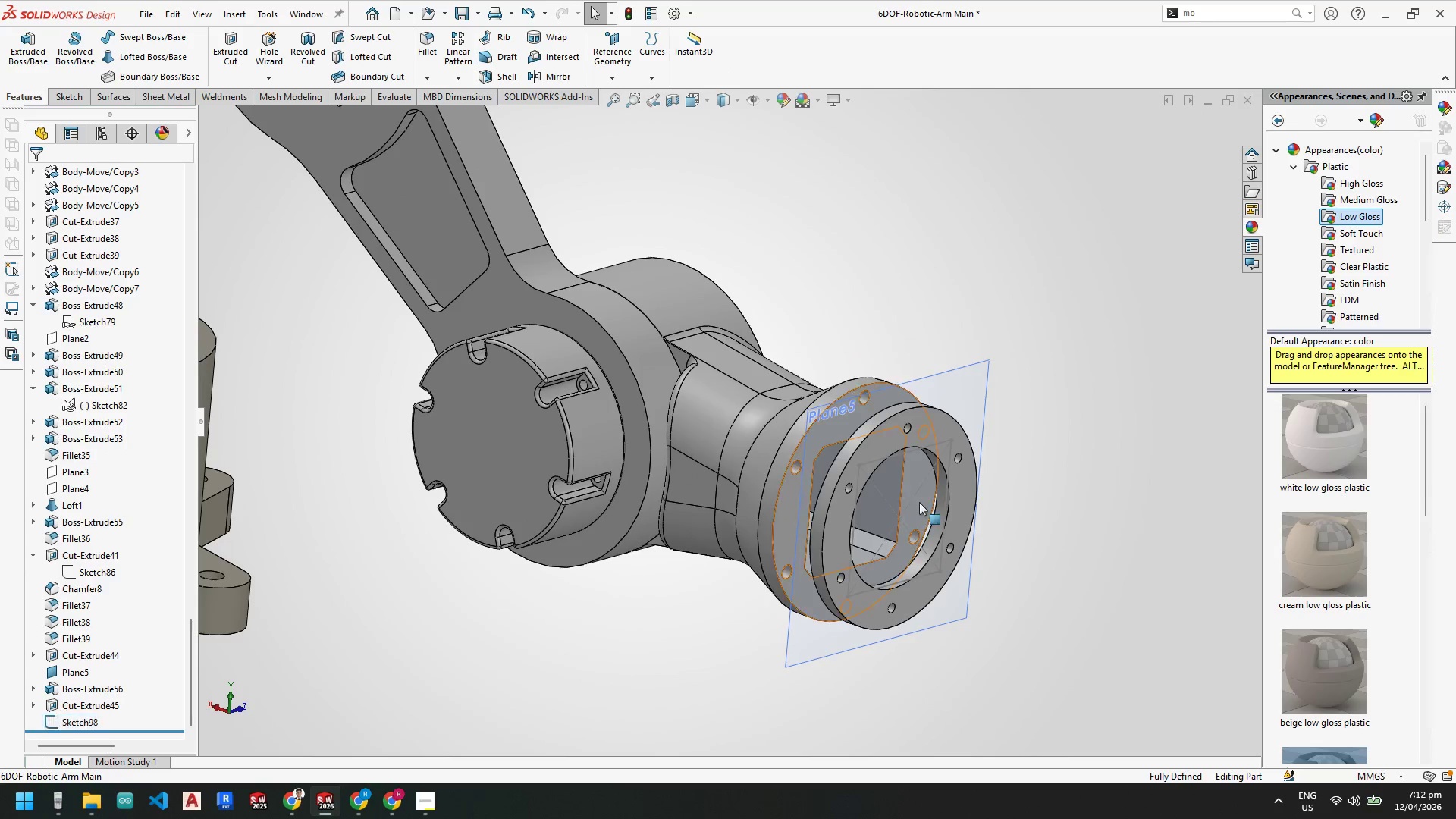 
key(Escape)
 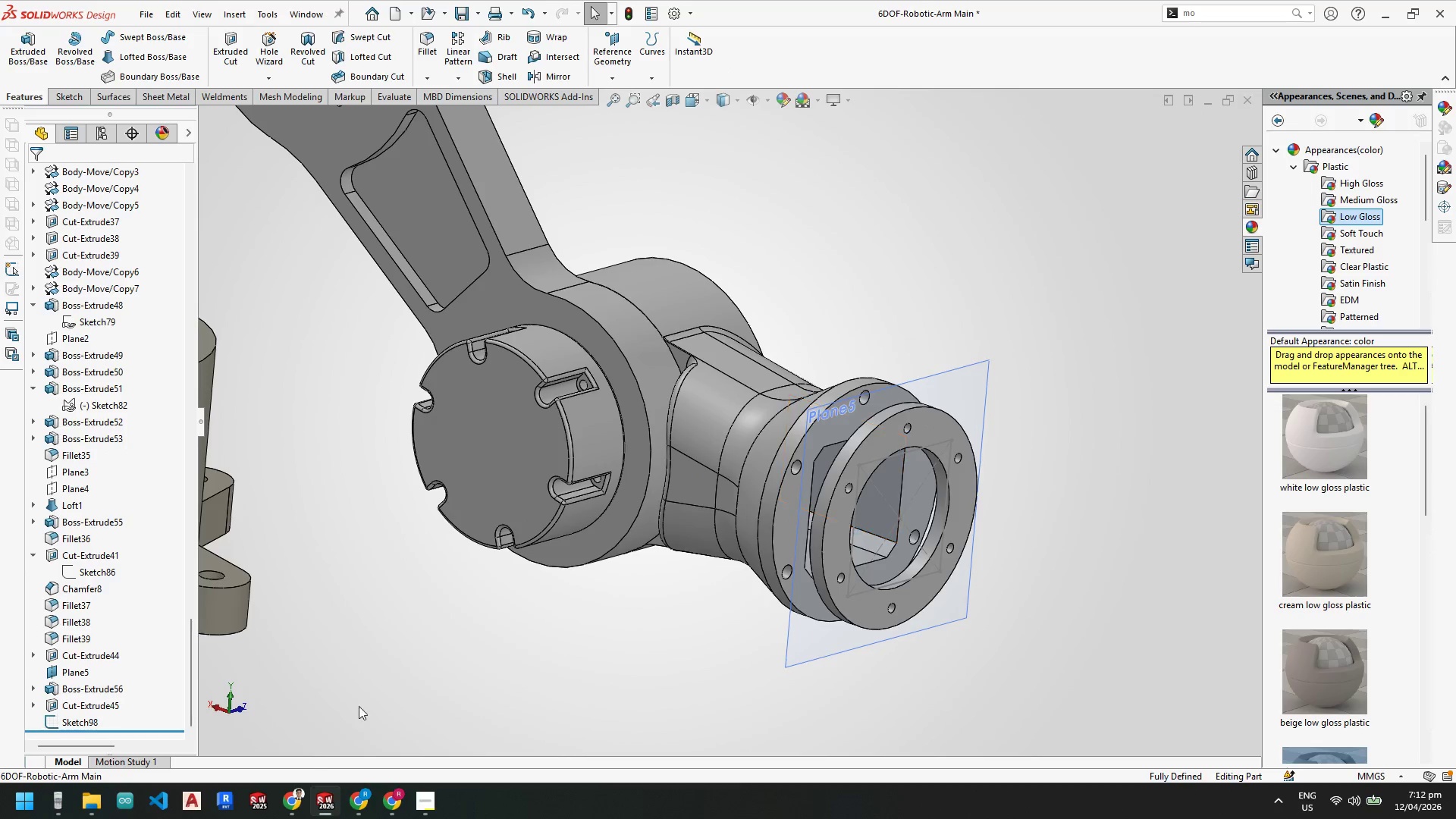 
key(Escape)
 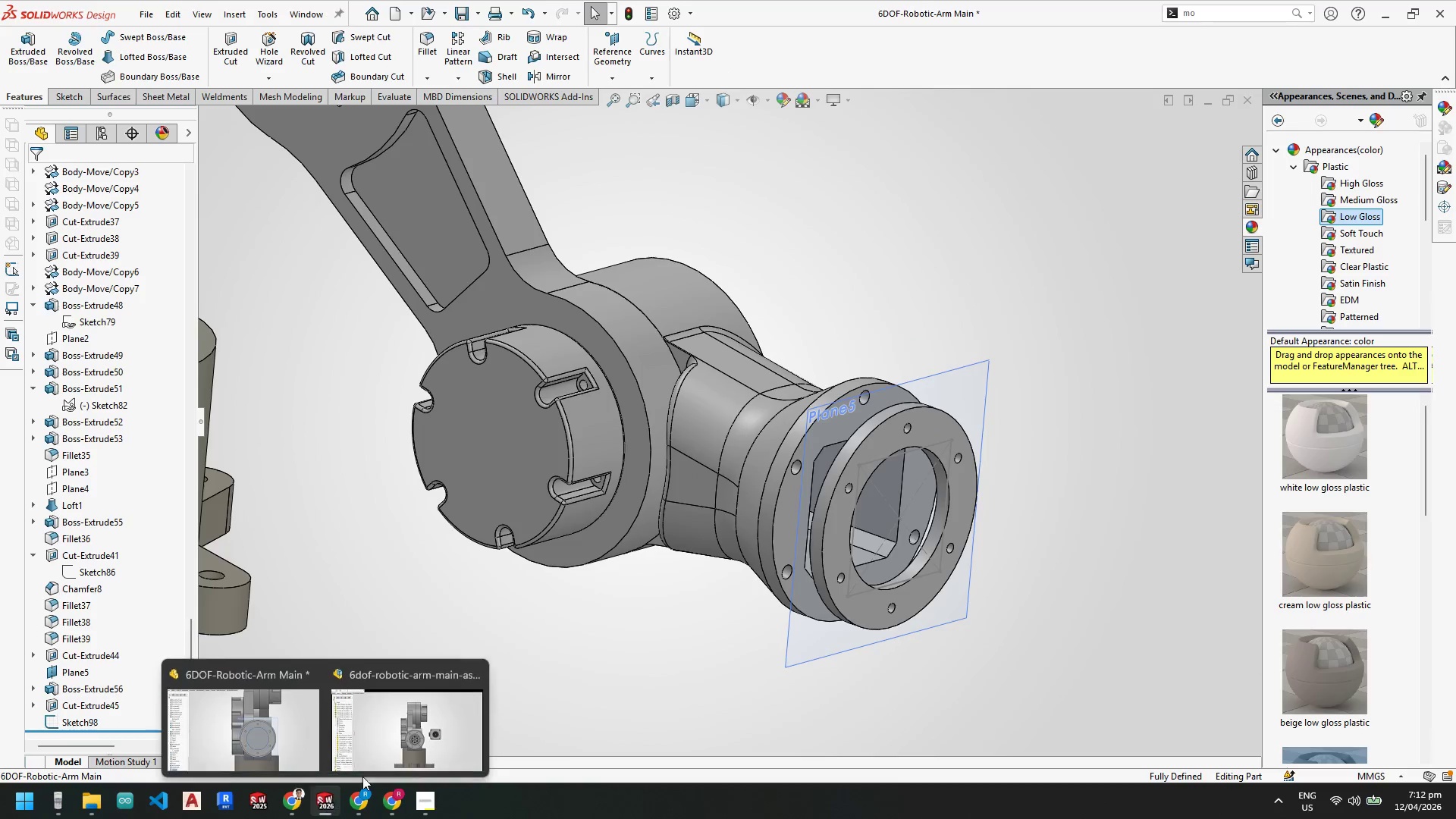 
left_click([403, 742])
 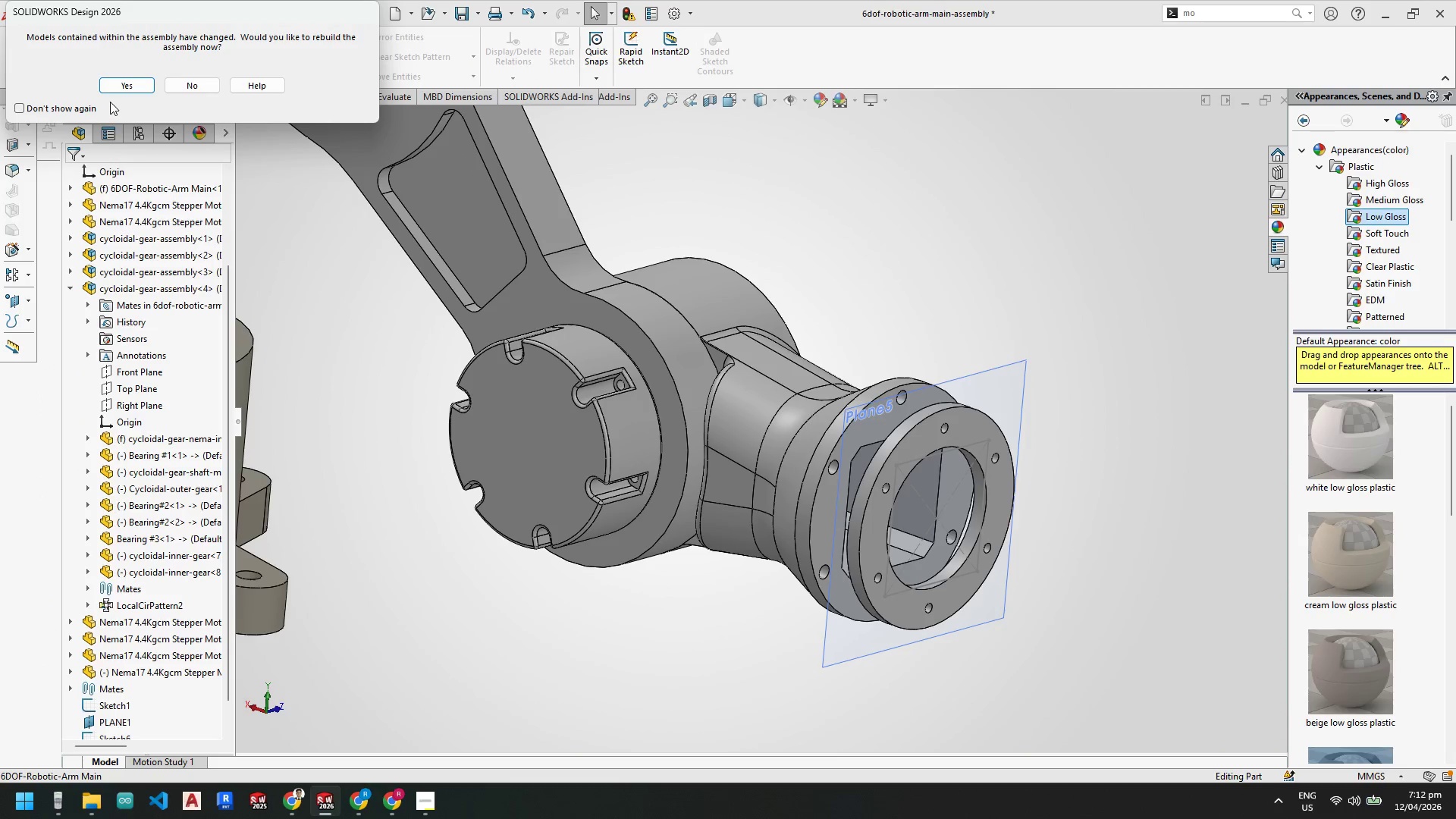 
left_click([117, 83])
 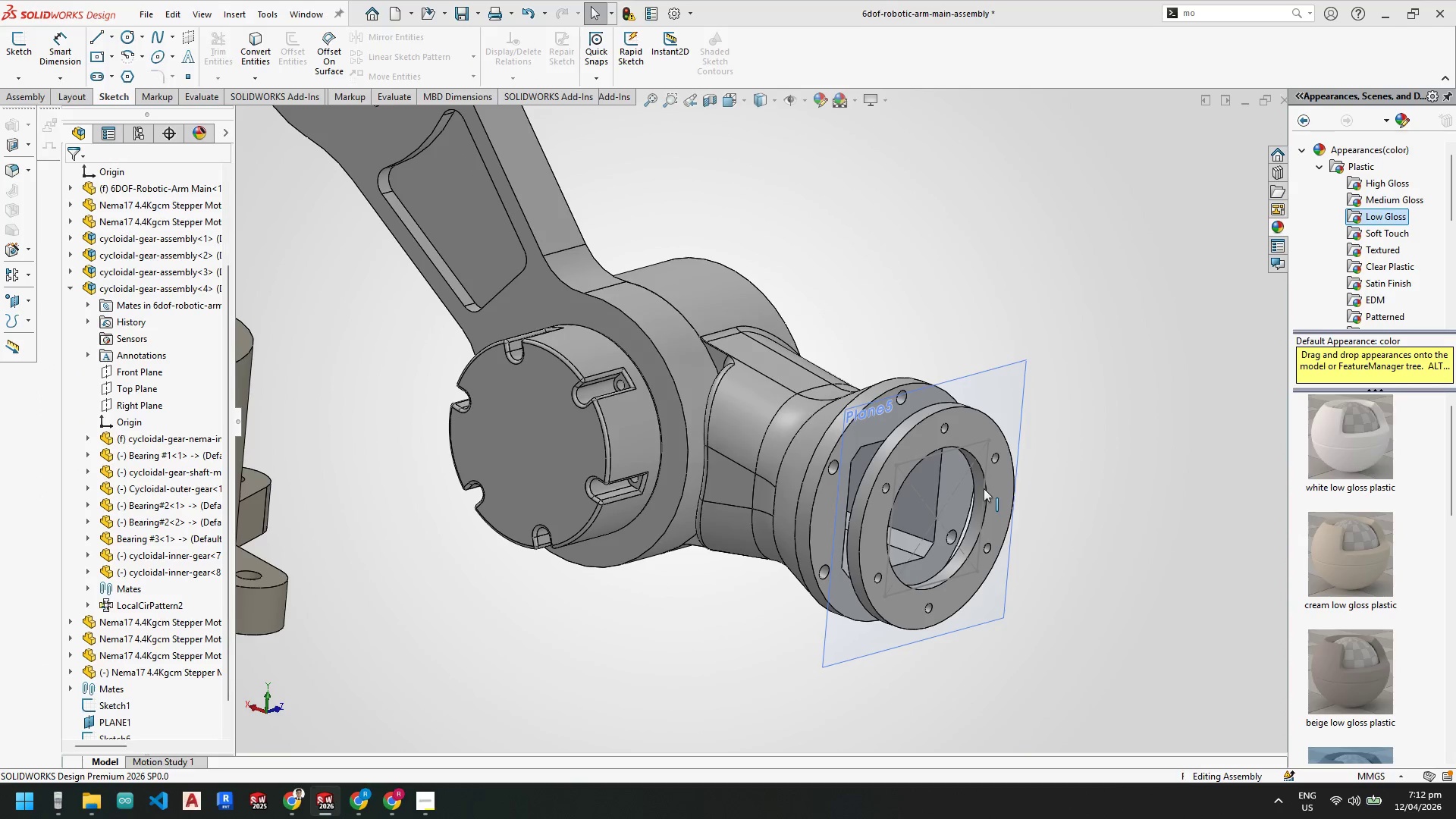 
scroll: coordinate [845, 527], scroll_direction: up, amount: 1.0
 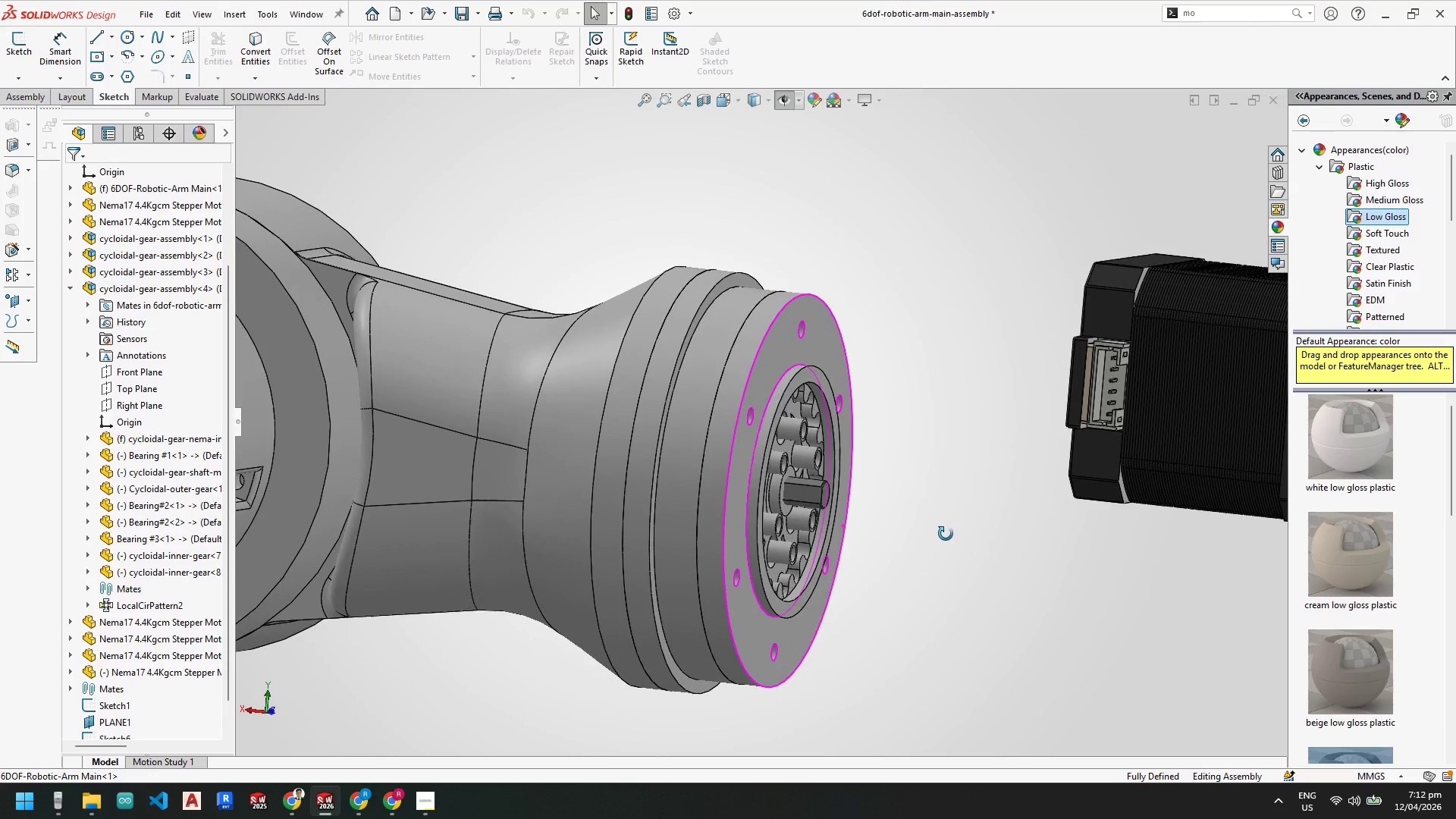 
scroll: coordinate [833, 438], scroll_direction: down, amount: 2.0
 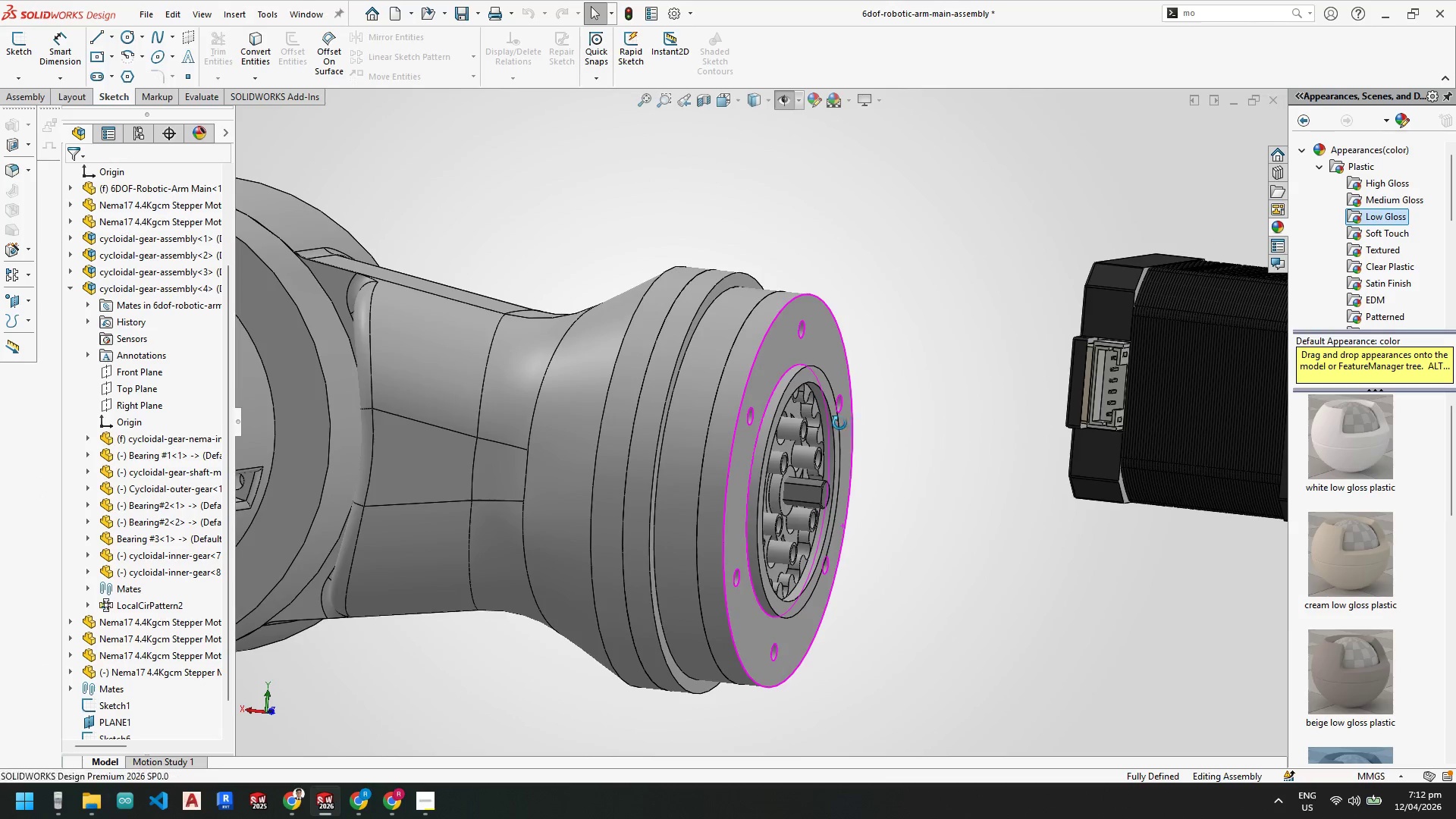 
scroll: coordinate [796, 391], scroll_direction: up, amount: 1.0
 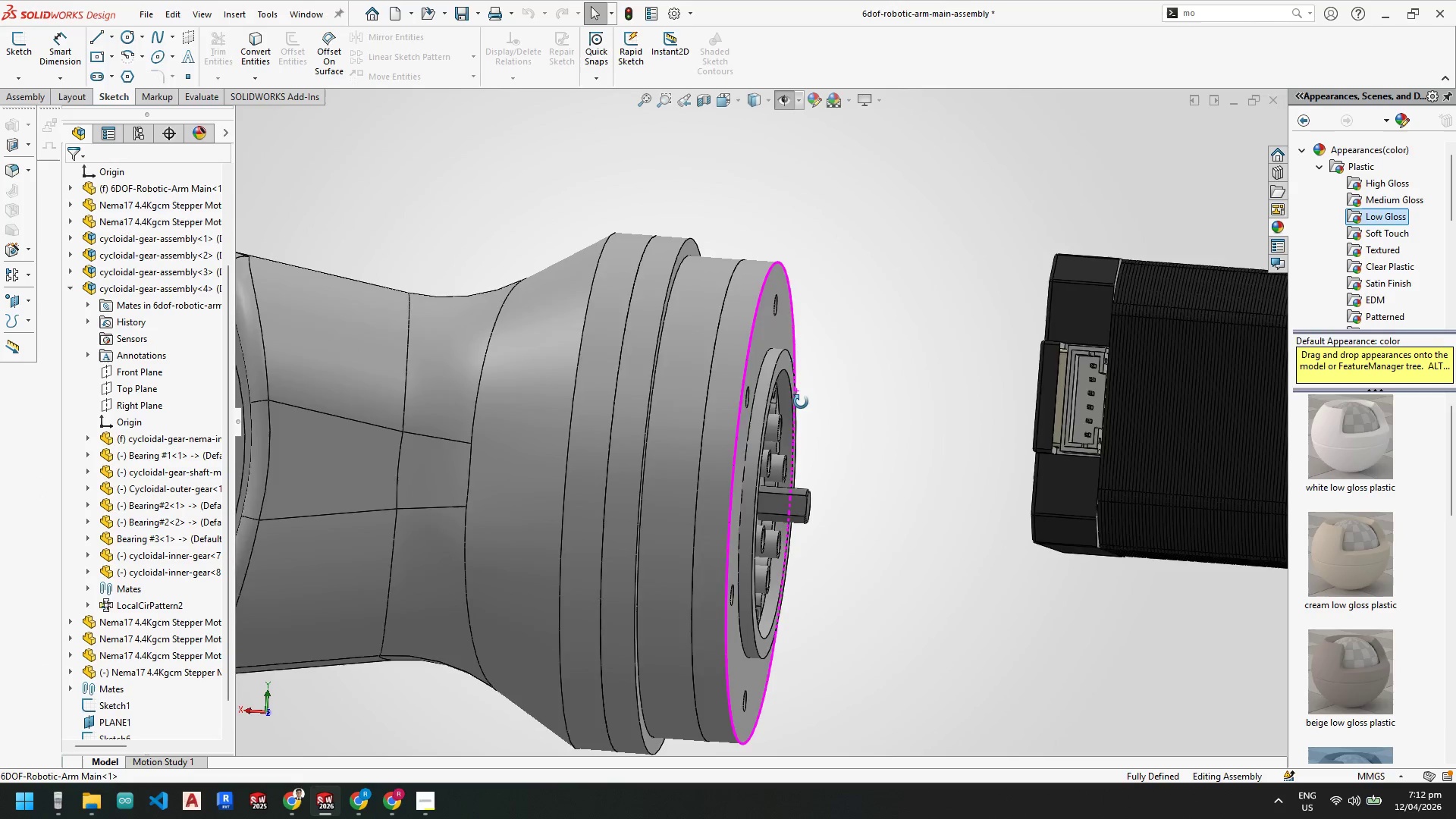 
scroll: coordinate [792, 392], scroll_direction: down, amount: 1.0
 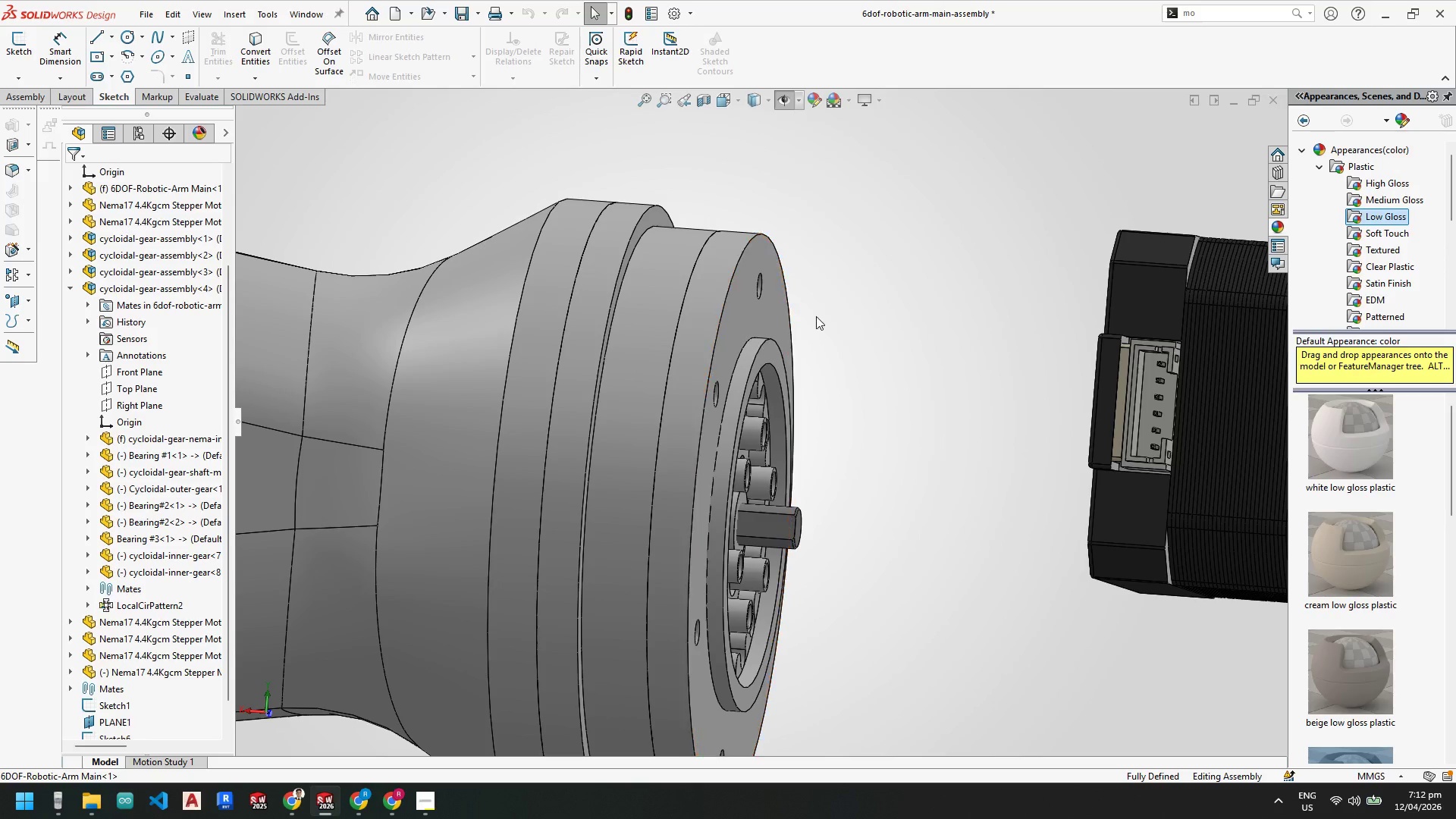 
scroll: coordinate [863, 383], scroll_direction: up, amount: 4.0
 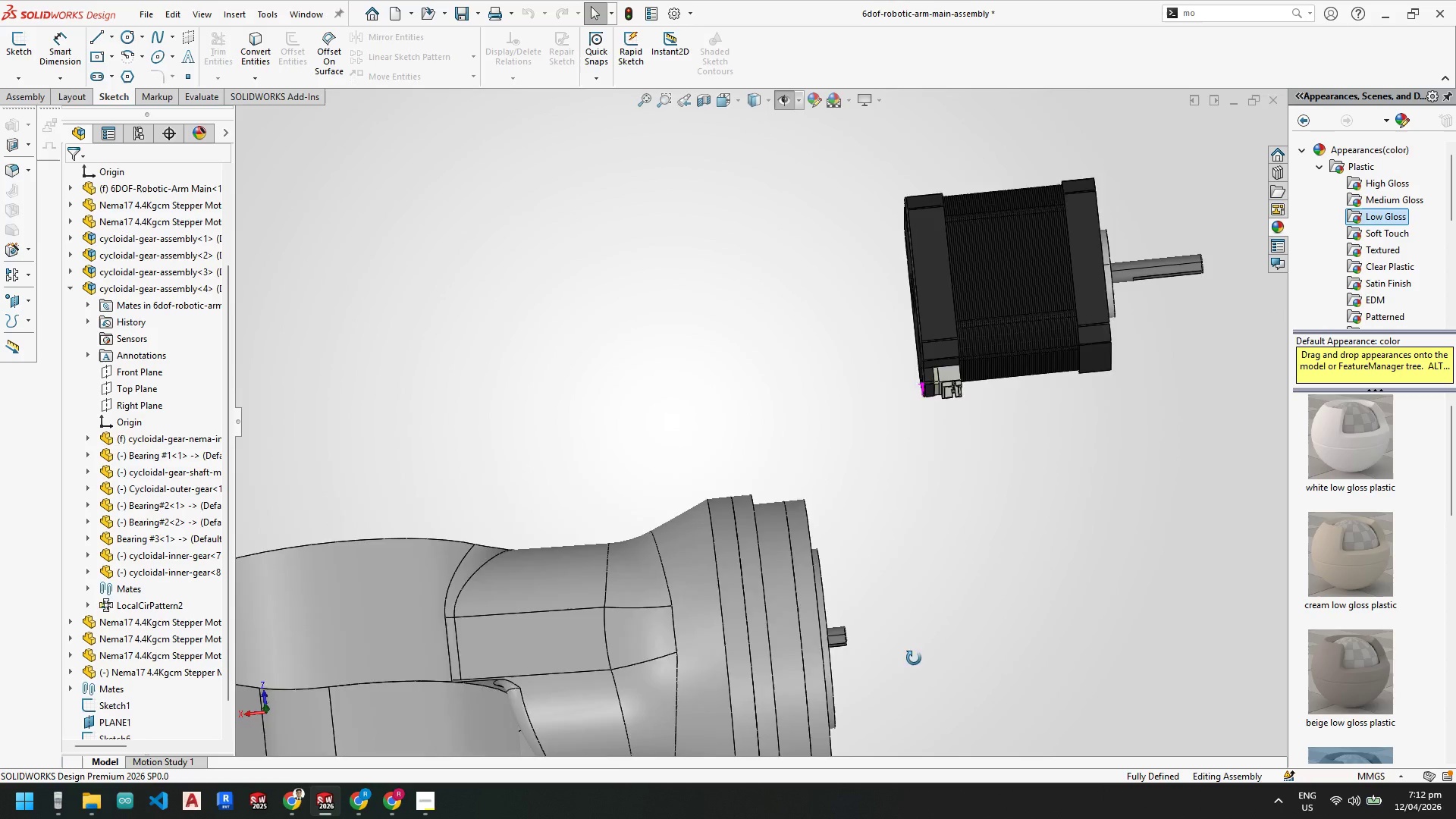 
key(Space)
 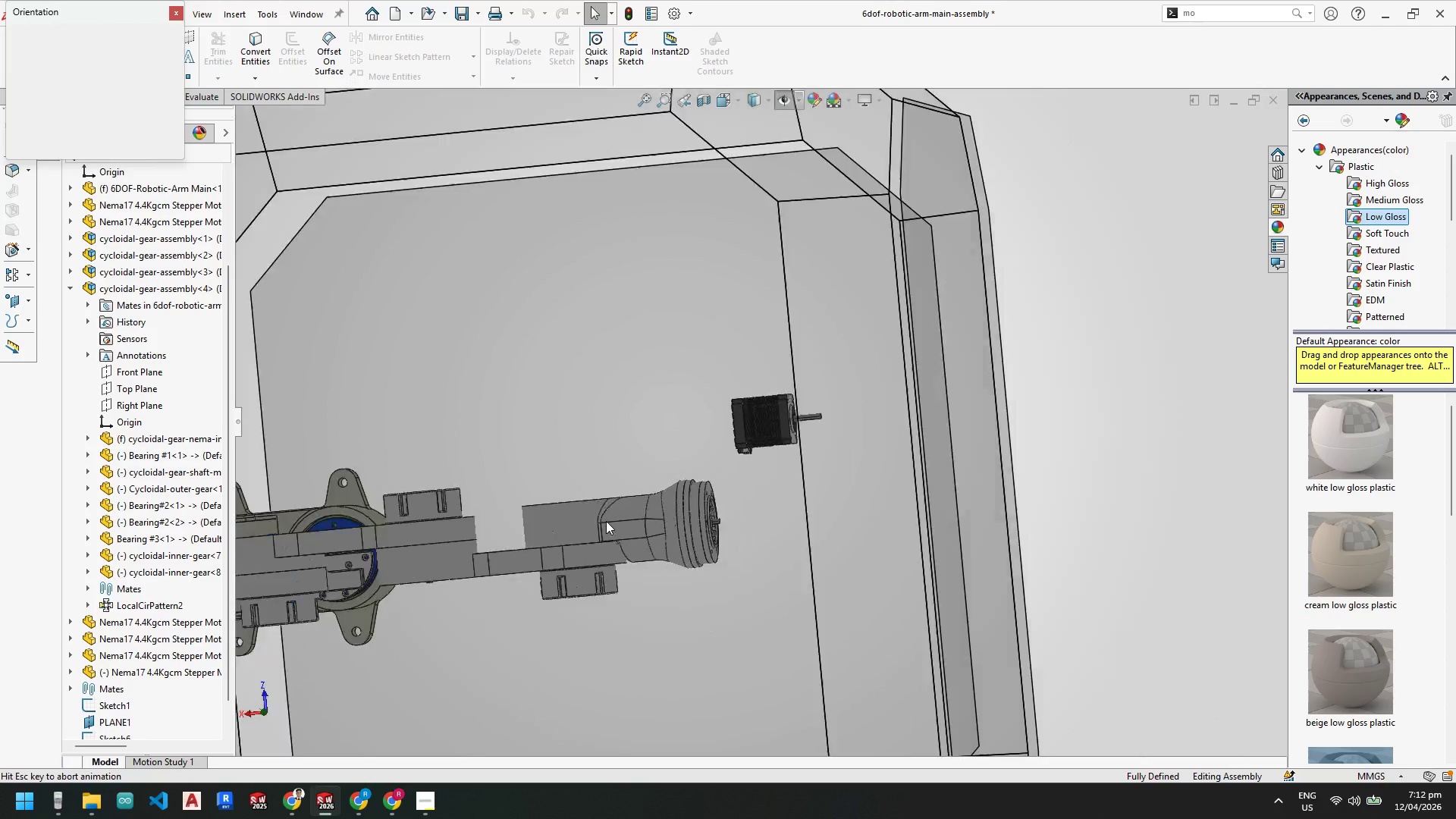 
left_click([596, 496])
 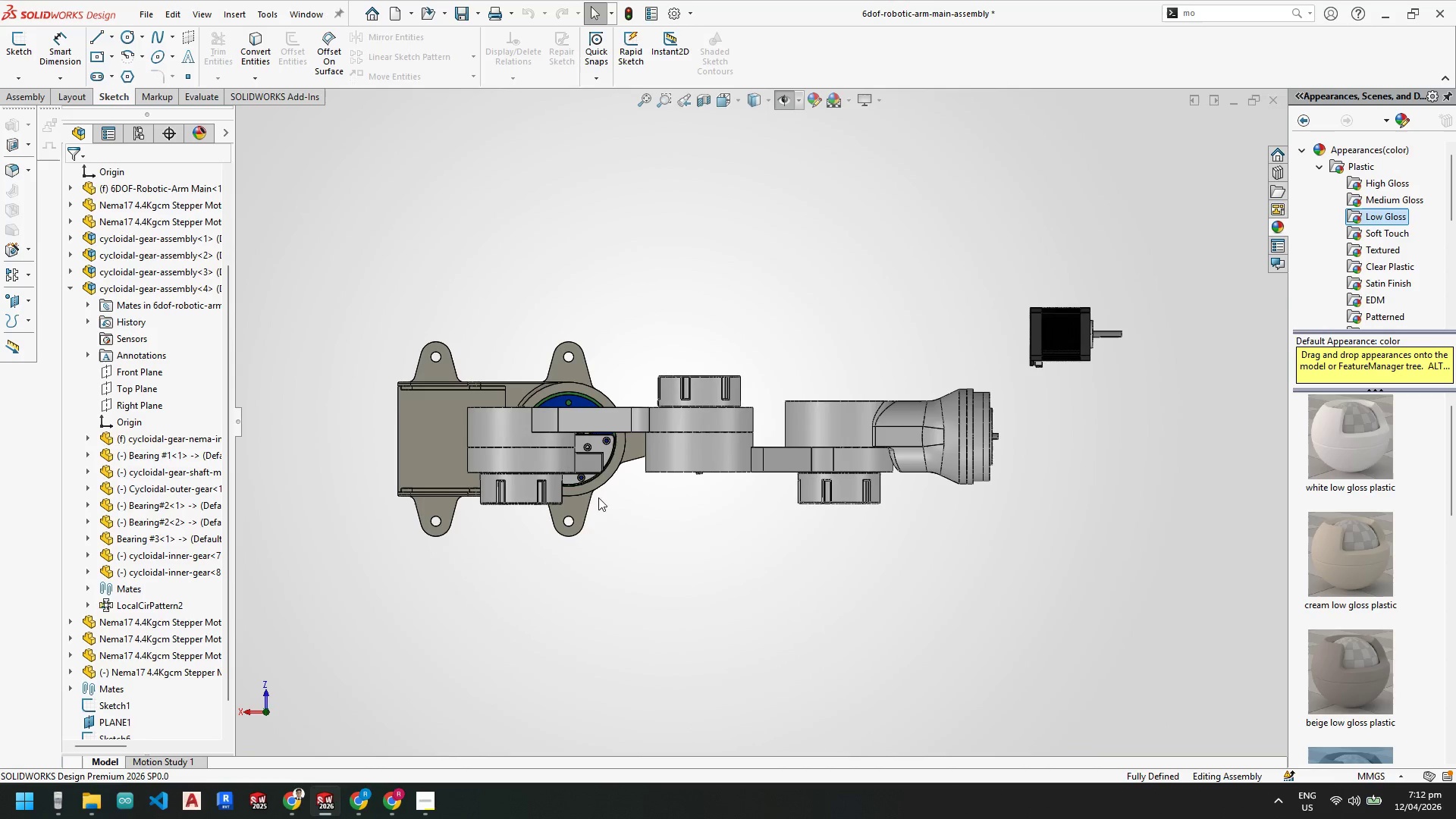 
scroll: coordinate [1029, 423], scroll_direction: down, amount: 4.0
 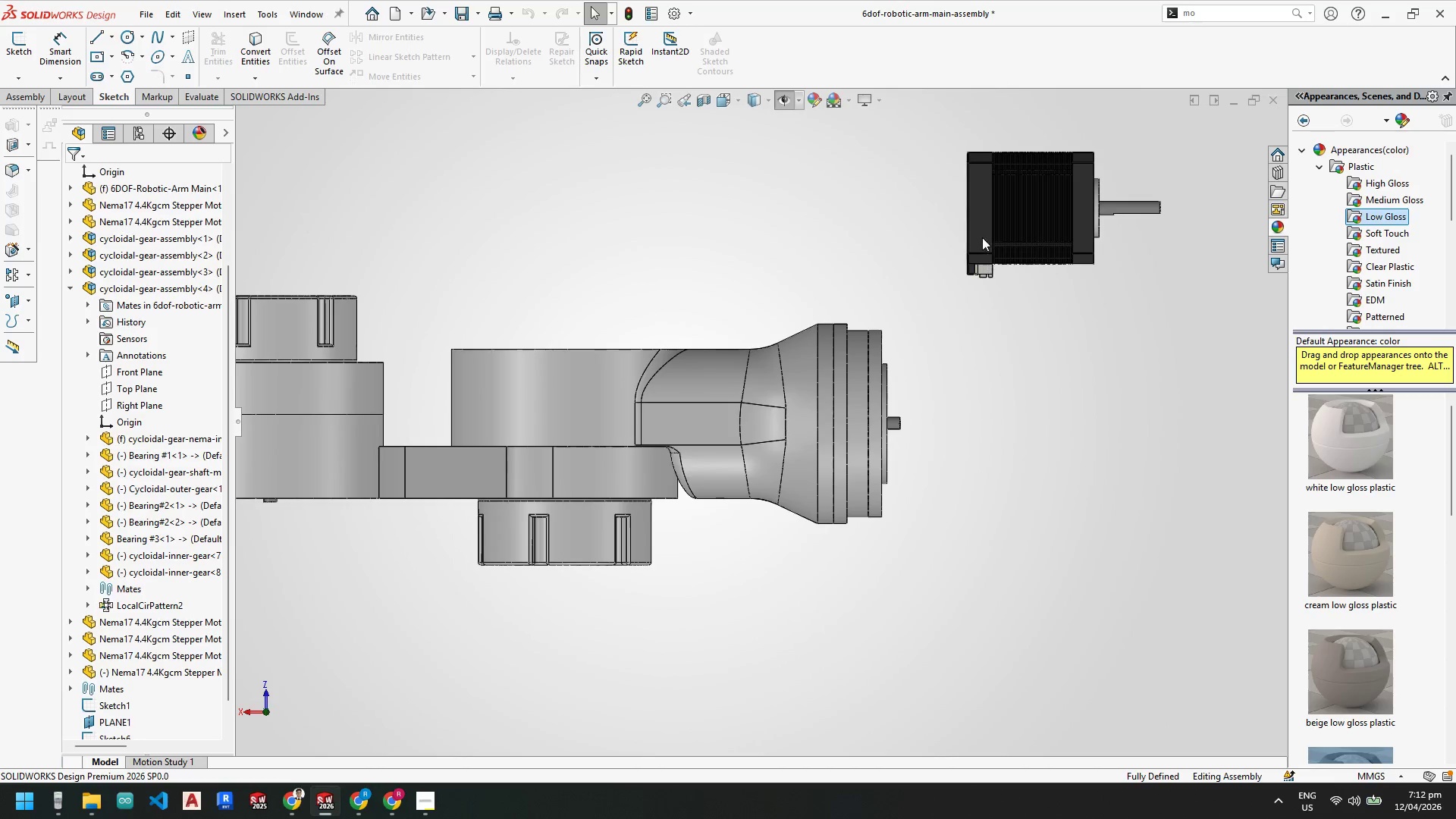 
left_click_drag(start_coordinate=[978, 224], to_coordinate=[930, 438])
 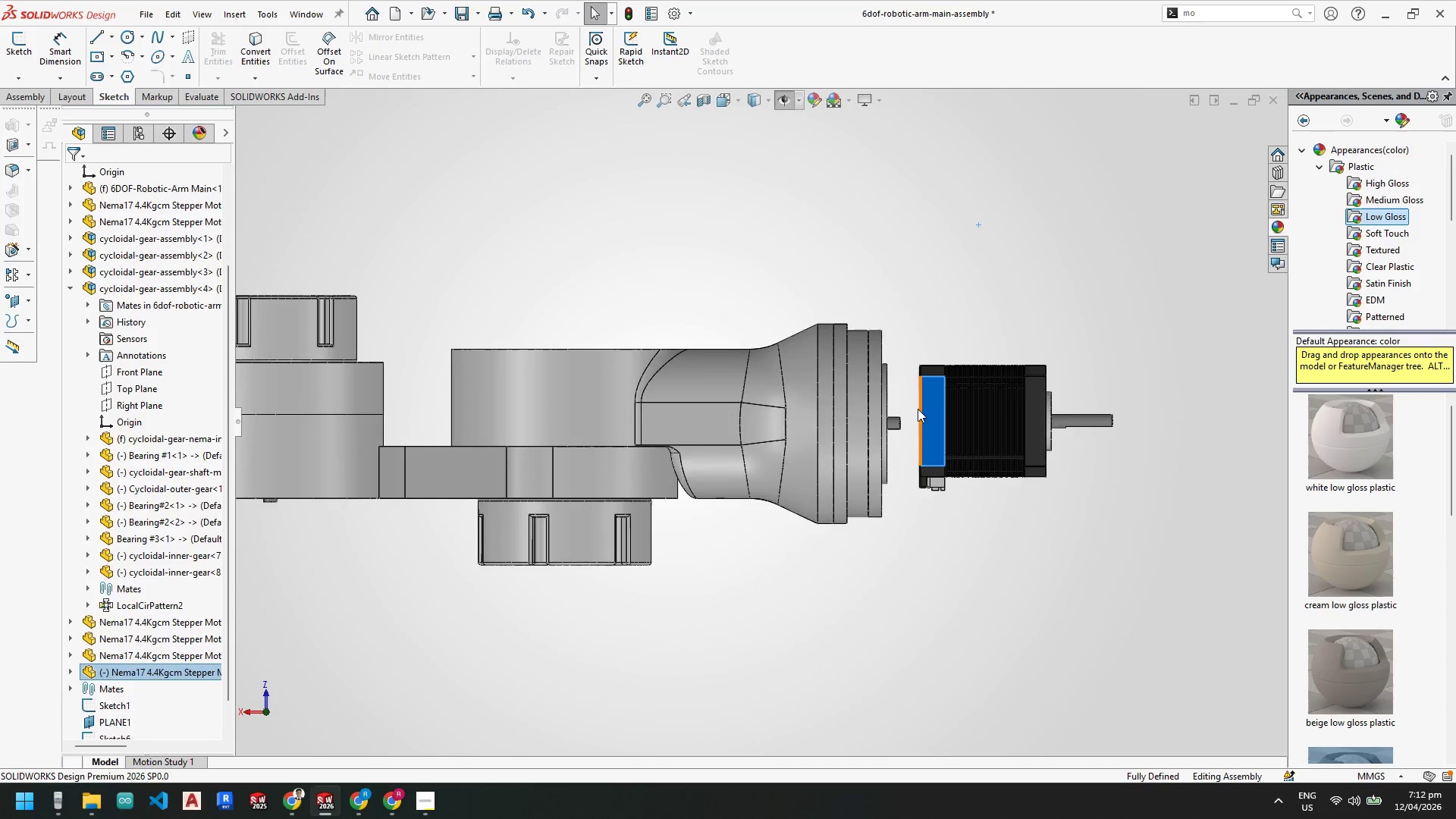 
scroll: coordinate [896, 418], scroll_direction: down, amount: 6.0
 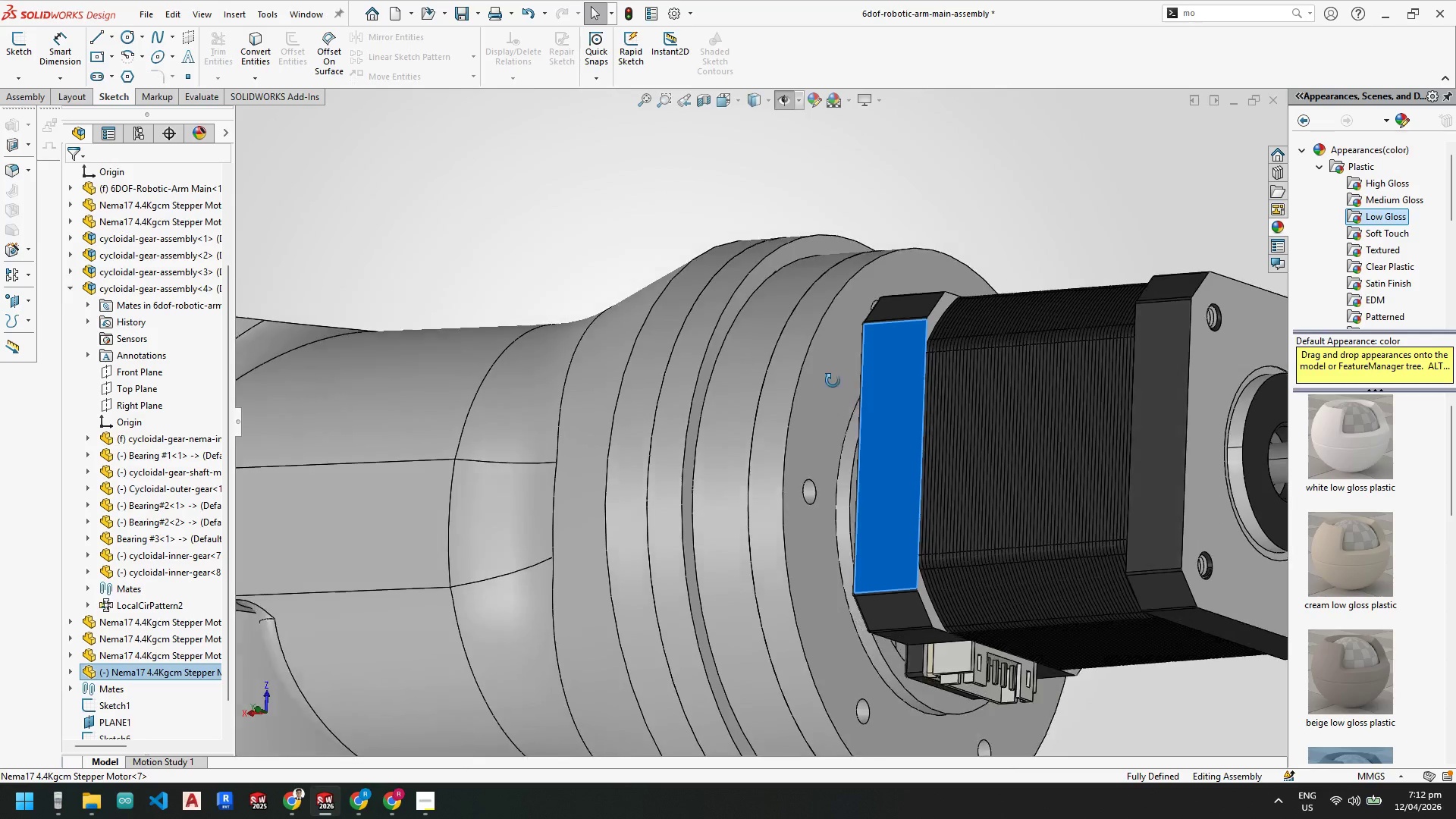 
scroll: coordinate [823, 403], scroll_direction: up, amount: 5.0
 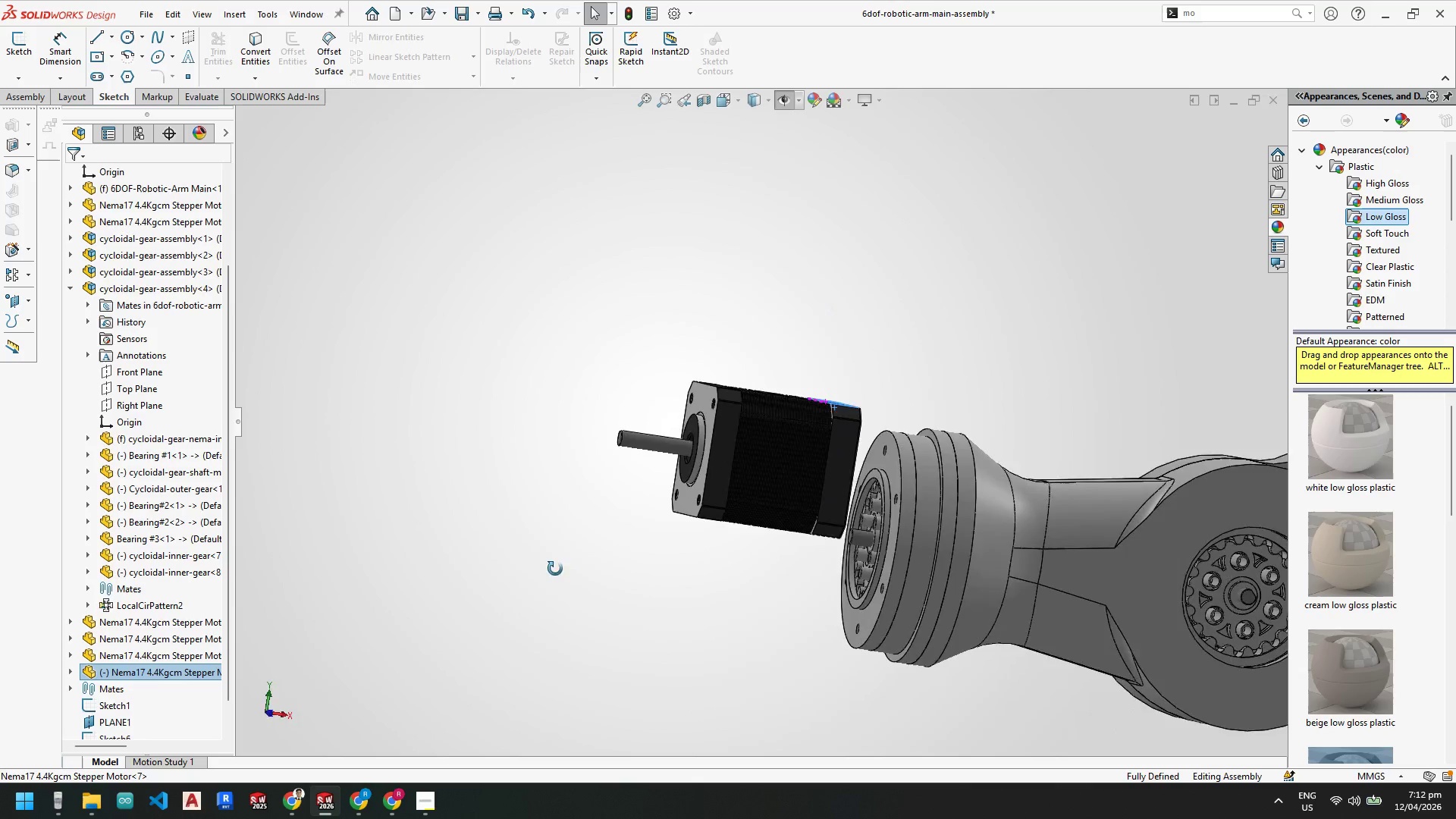 
key(Space)
 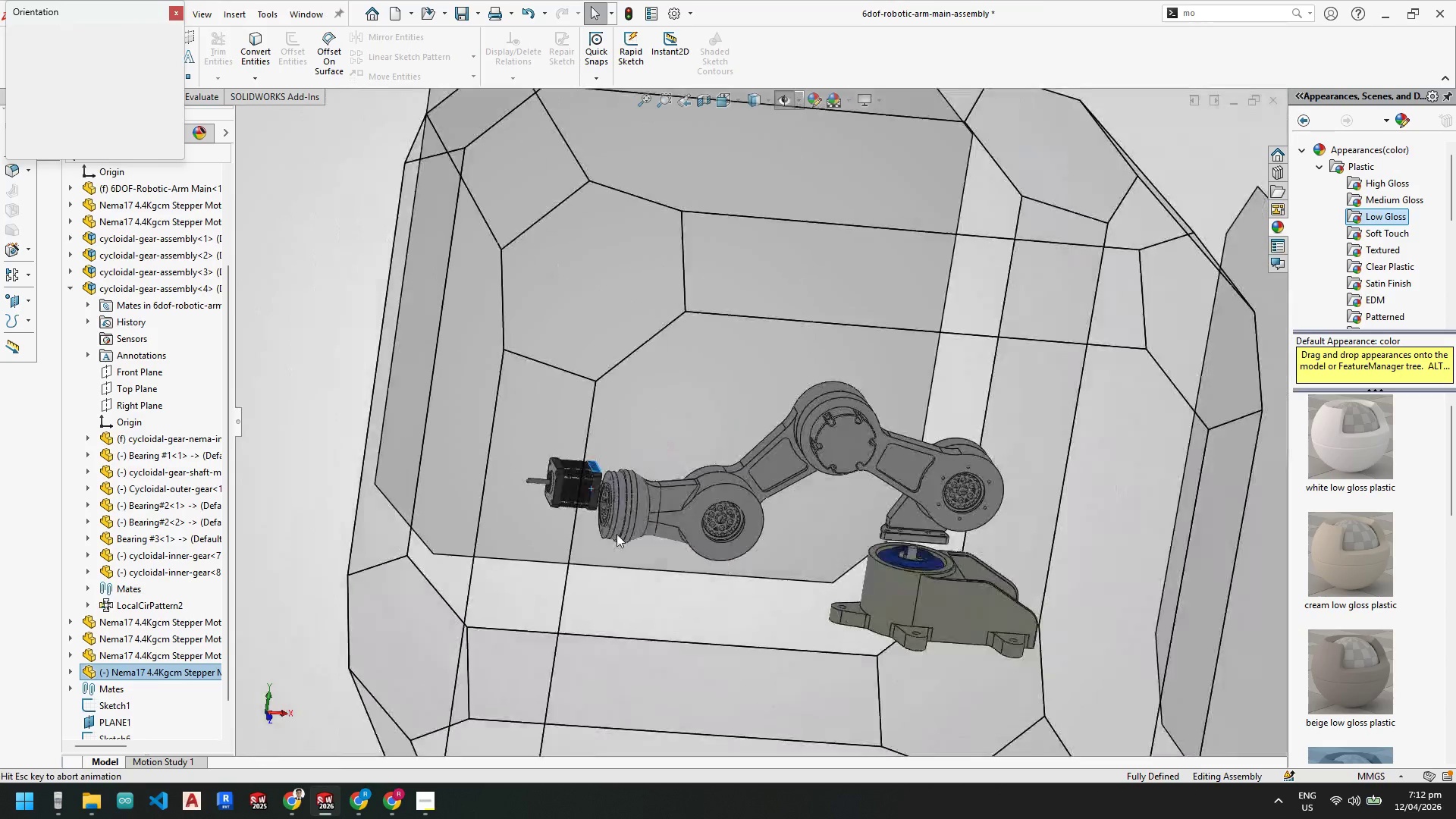 
left_click([600, 543])
 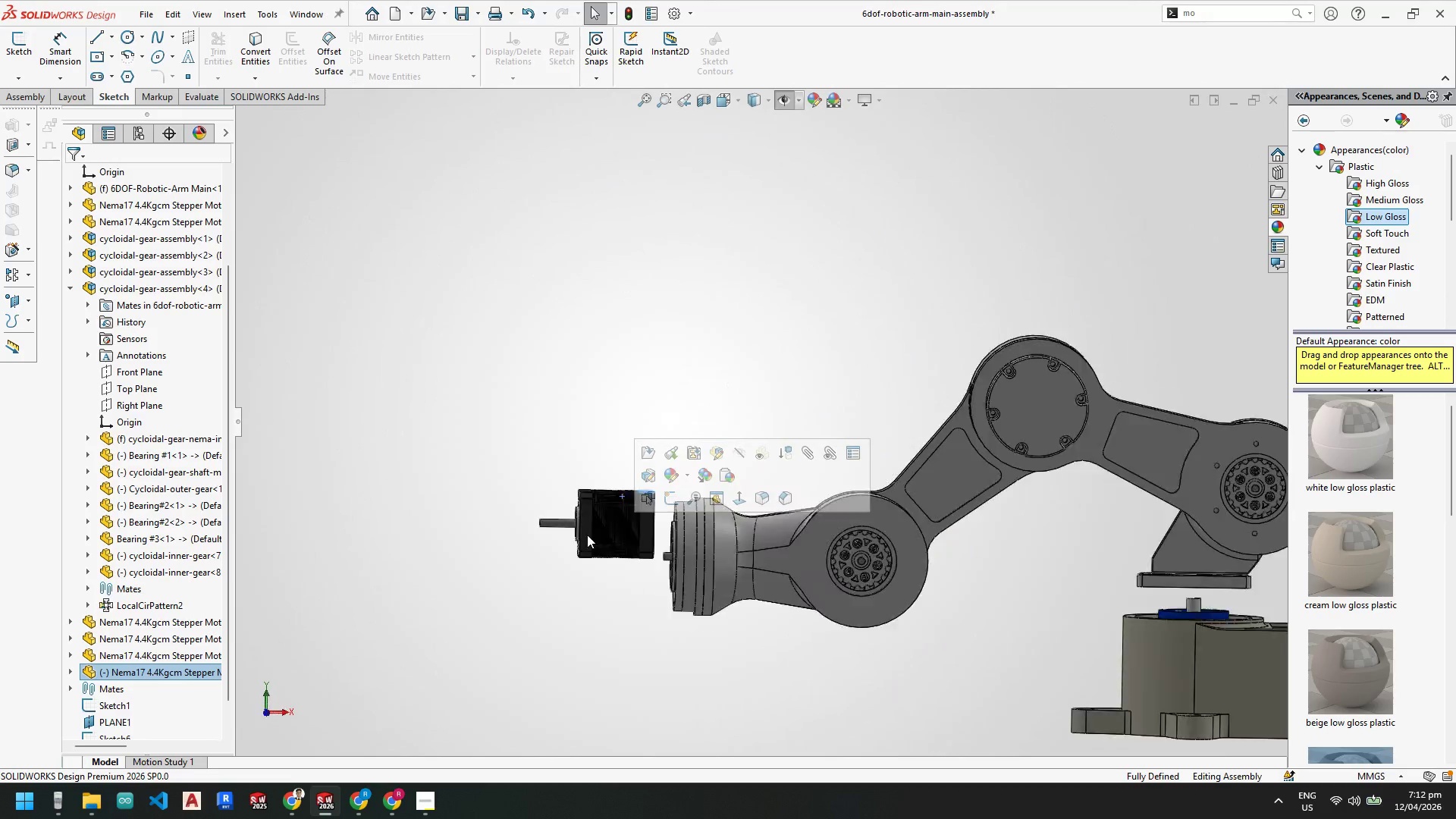 
left_click_drag(start_coordinate=[538, 391], to_coordinate=[542, 457])
 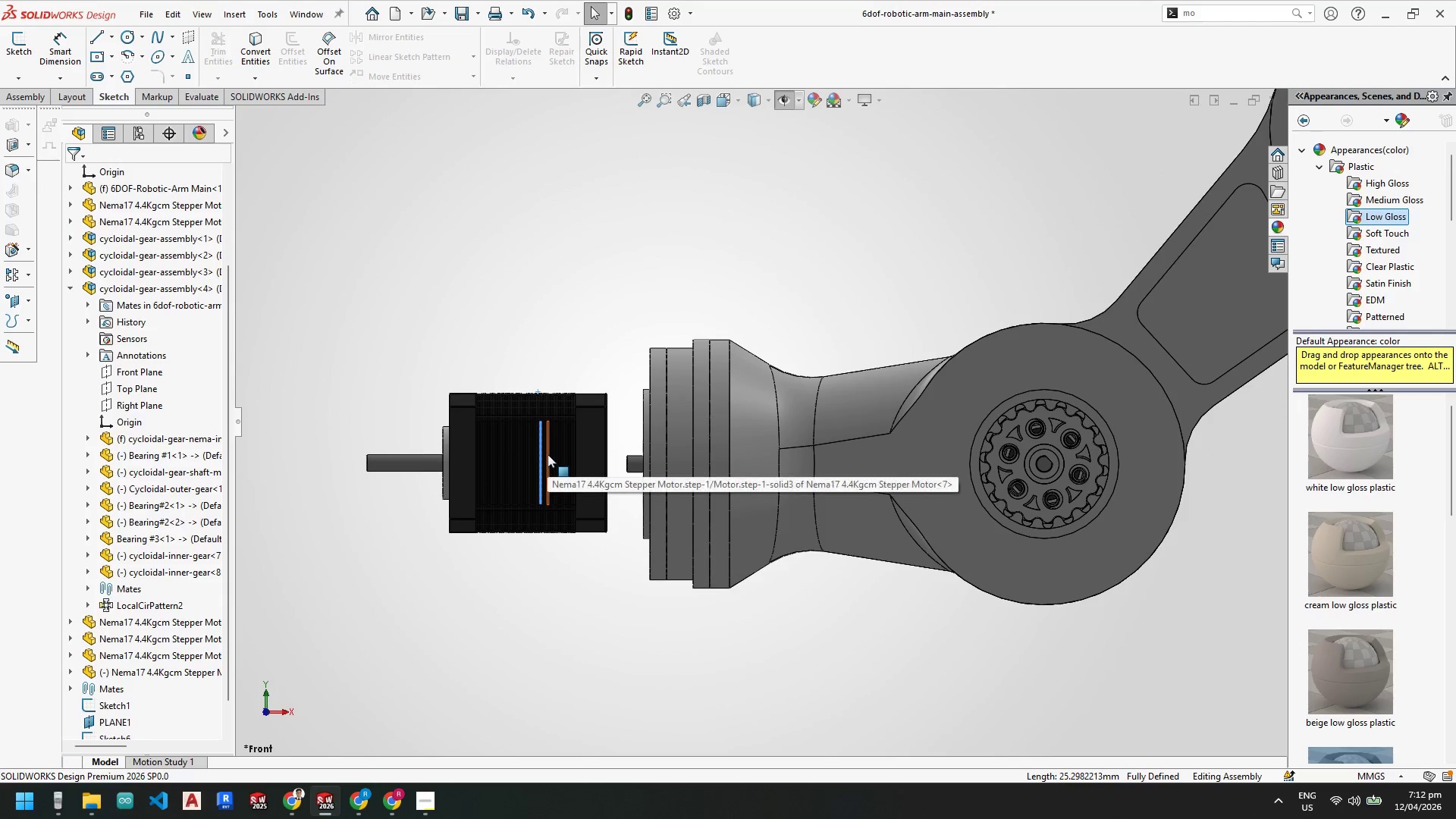 
scroll: coordinate [548, 454], scroll_direction: down, amount: 6.0
 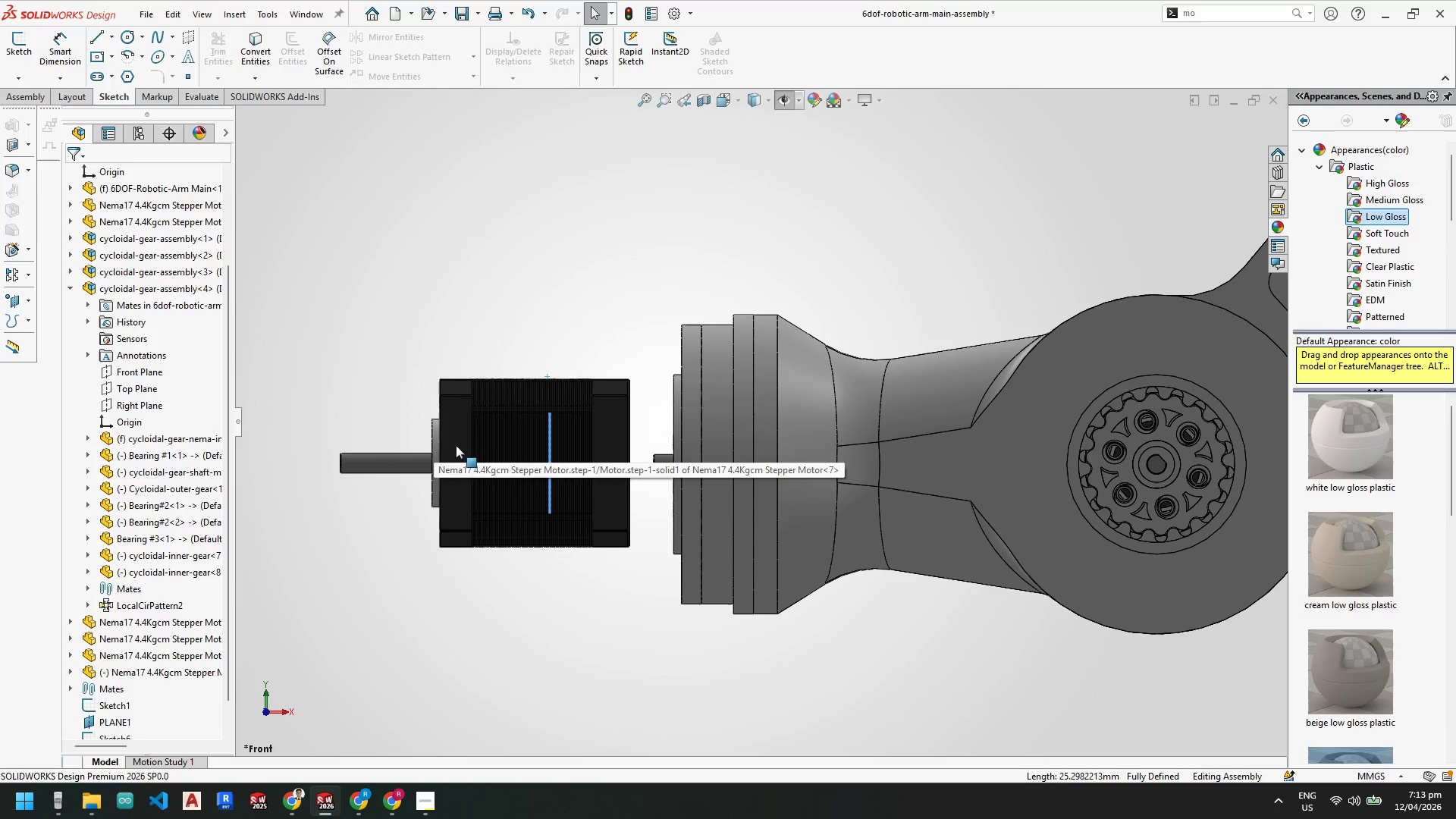 
key(Escape)
 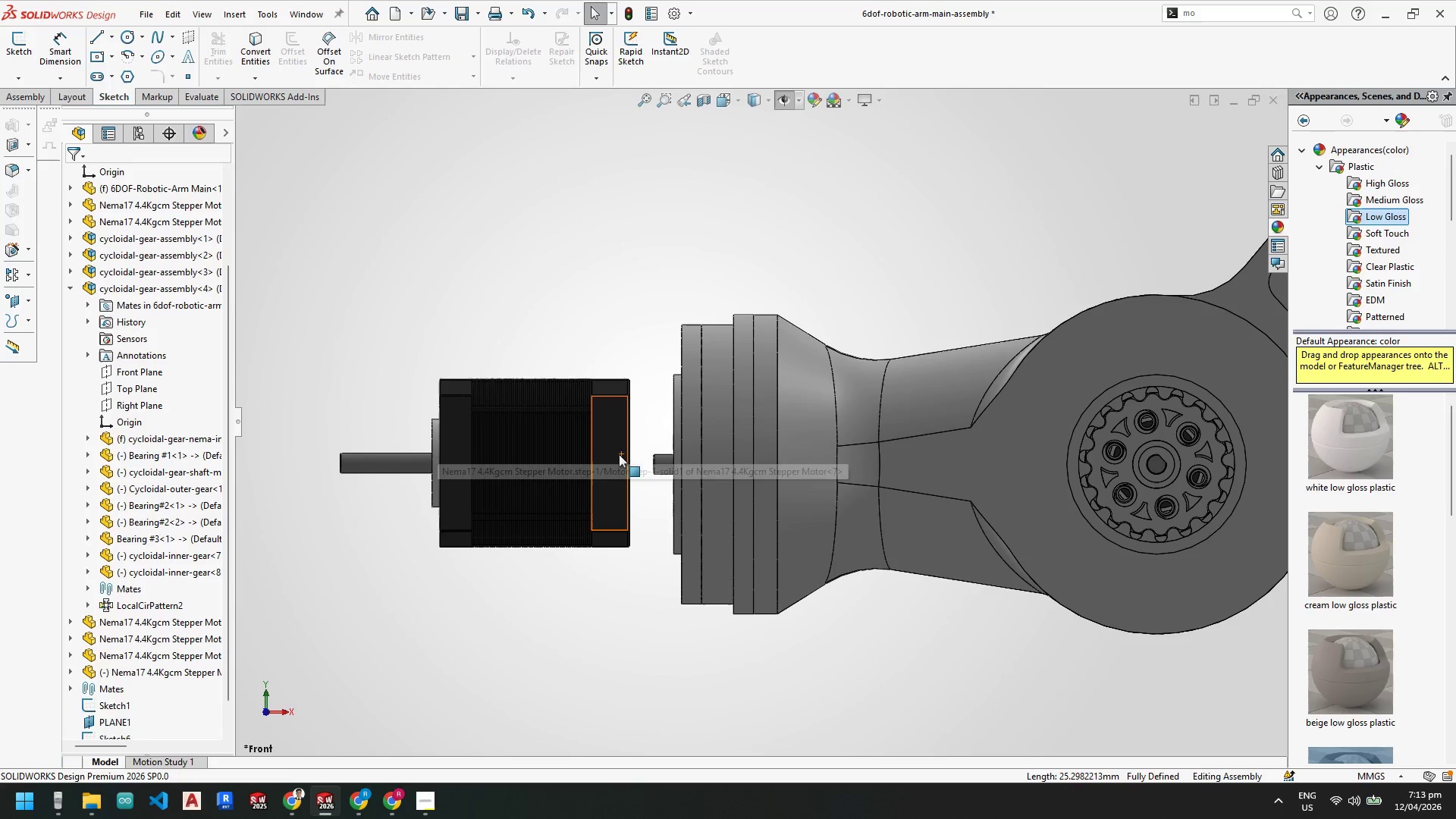 
key(Escape)
 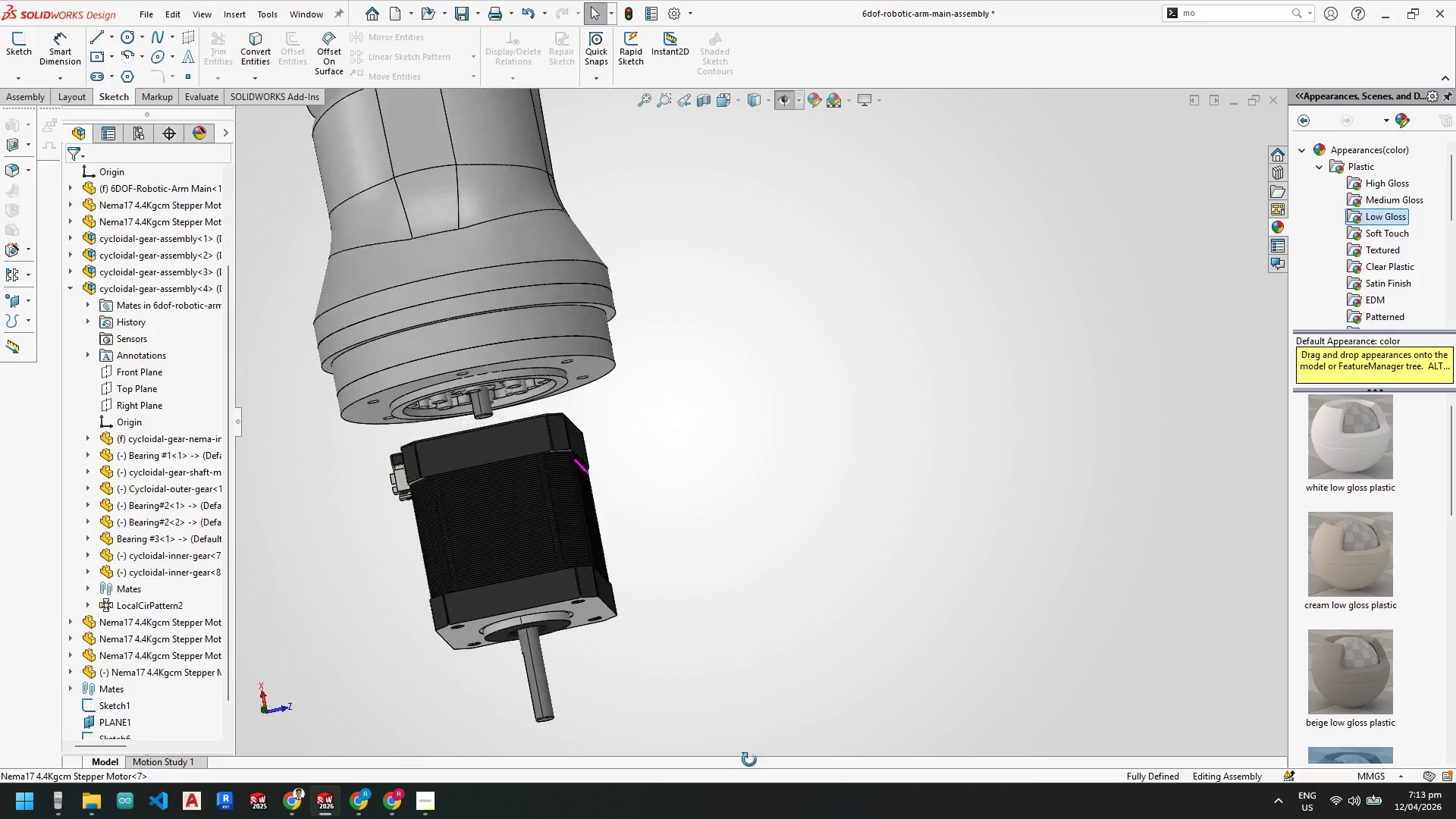 
scroll: coordinate [511, 340], scroll_direction: down, amount: 4.0
 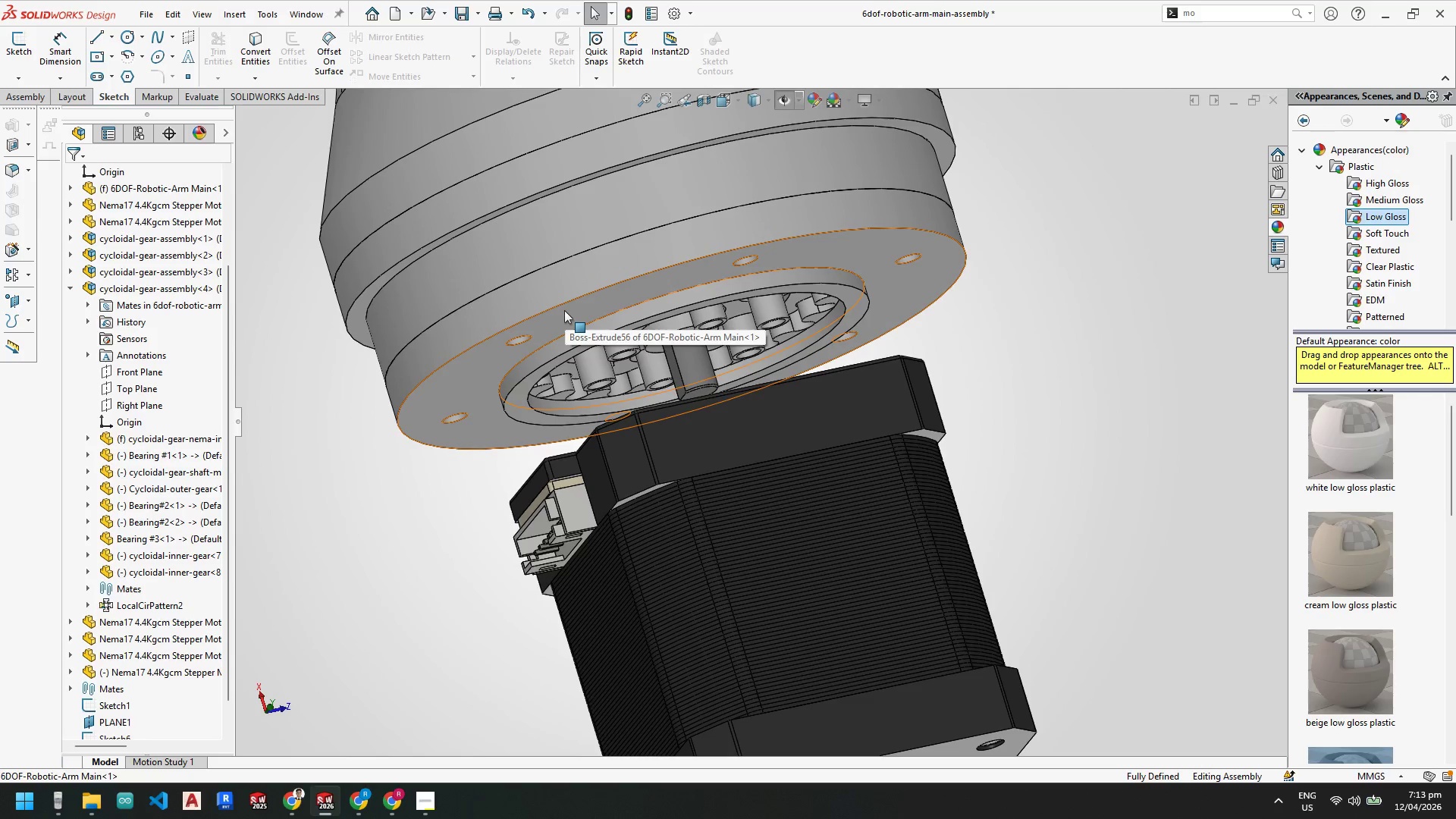 
key(Space)
 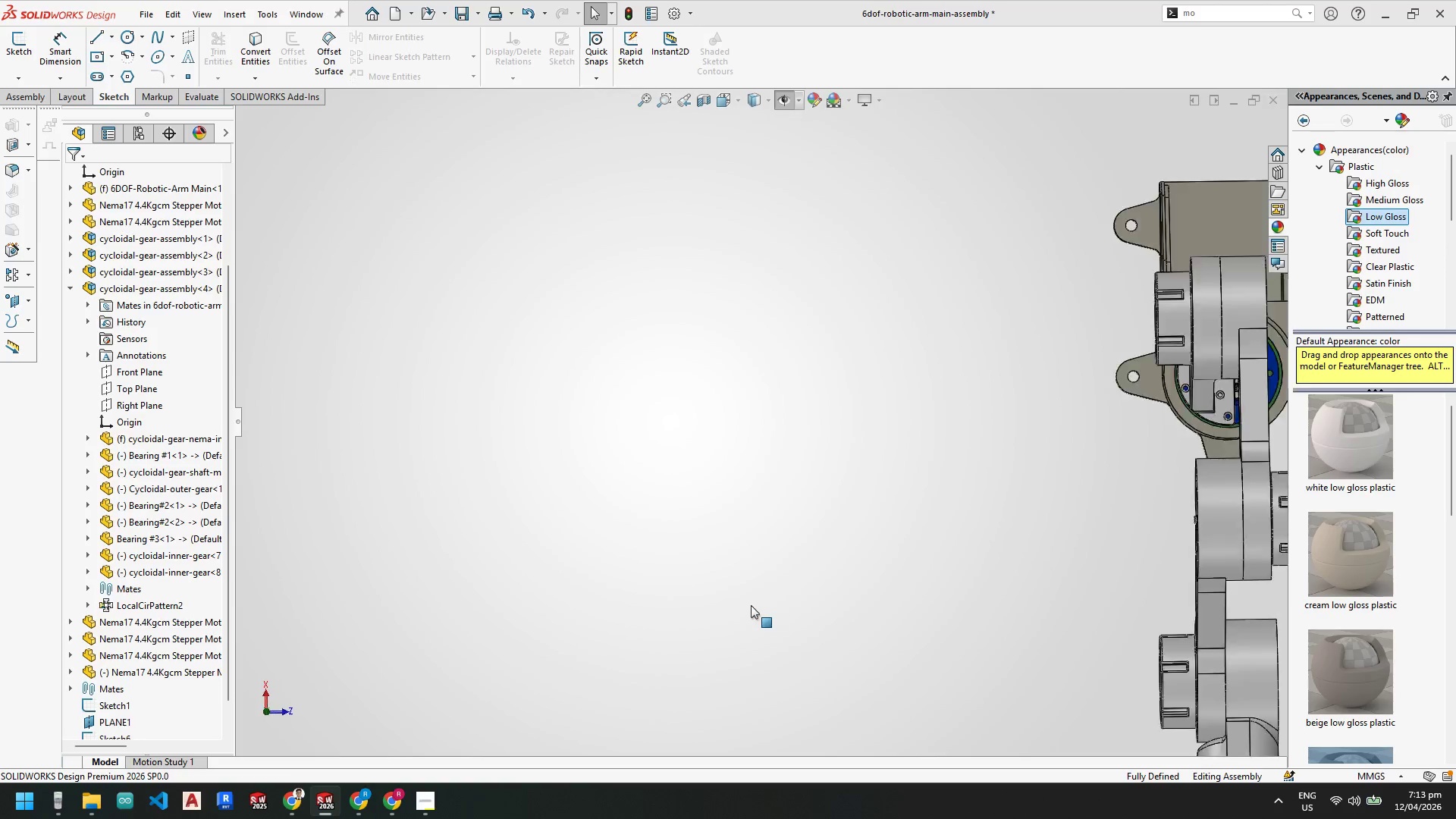 
scroll: coordinate [752, 531], scroll_direction: down, amount: 9.0
 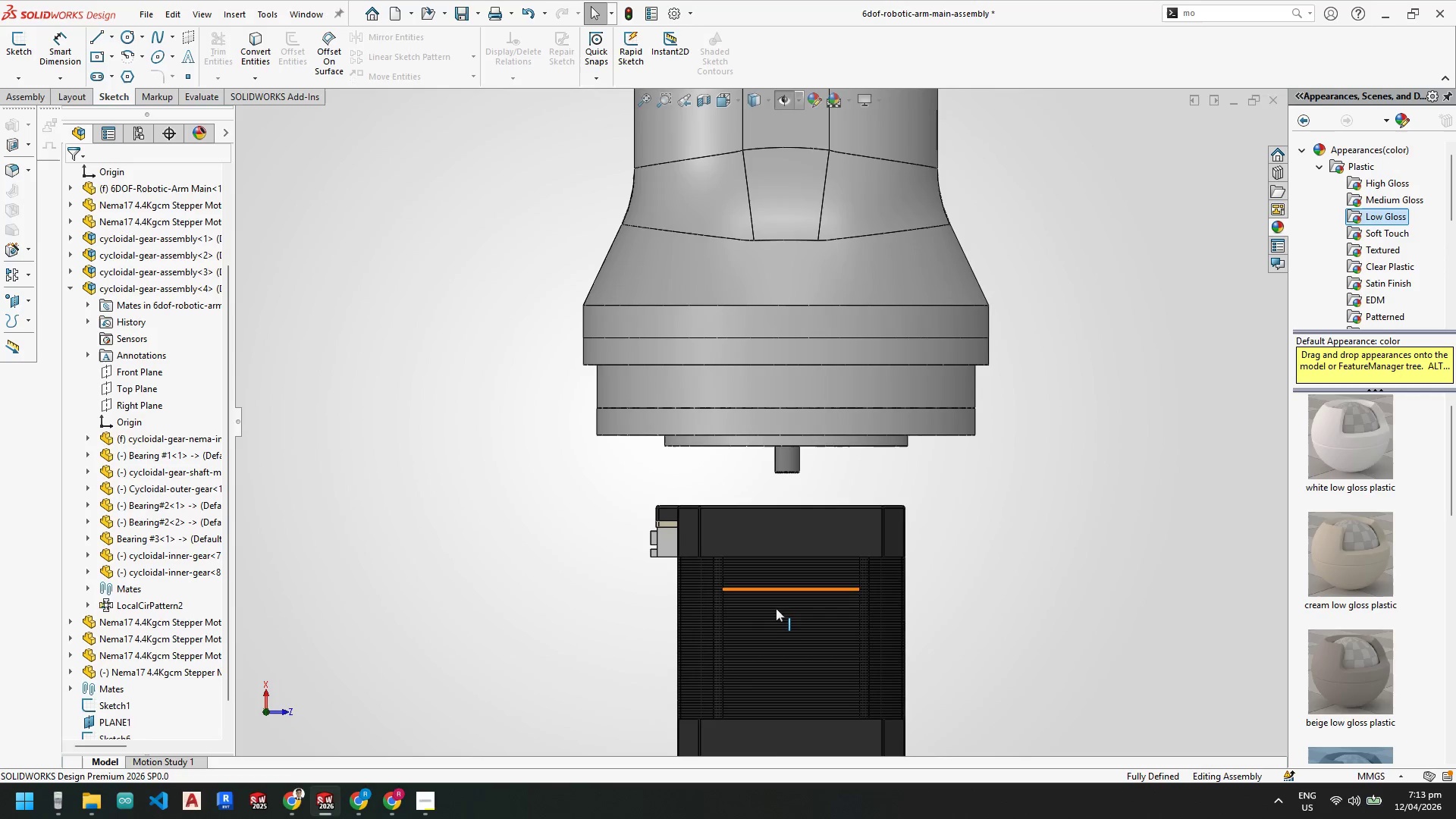 
scroll: coordinate [789, 536], scroll_direction: up, amount: 1.0
 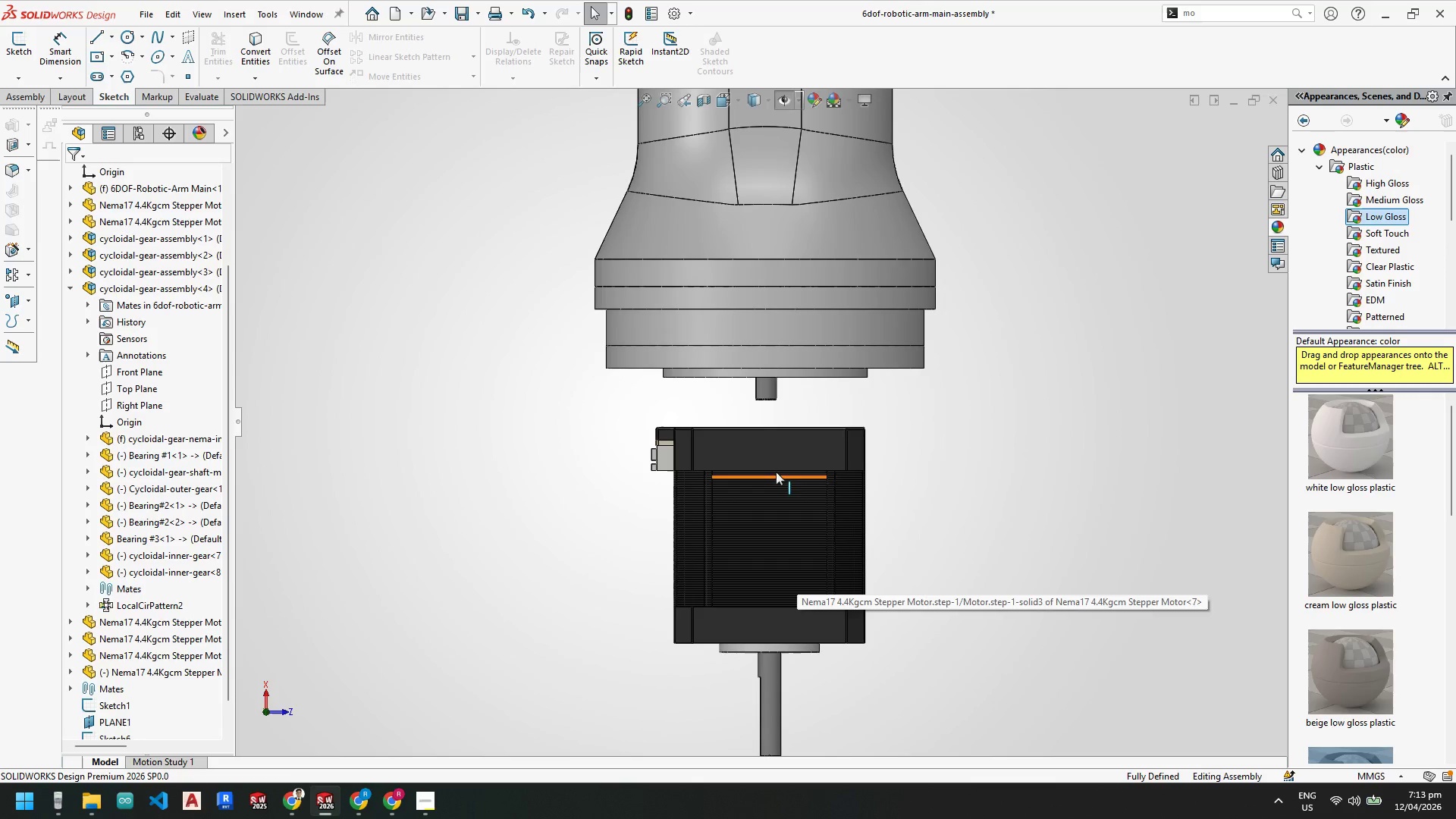 
left_click_drag(start_coordinate=[773, 456], to_coordinate=[772, 444])
 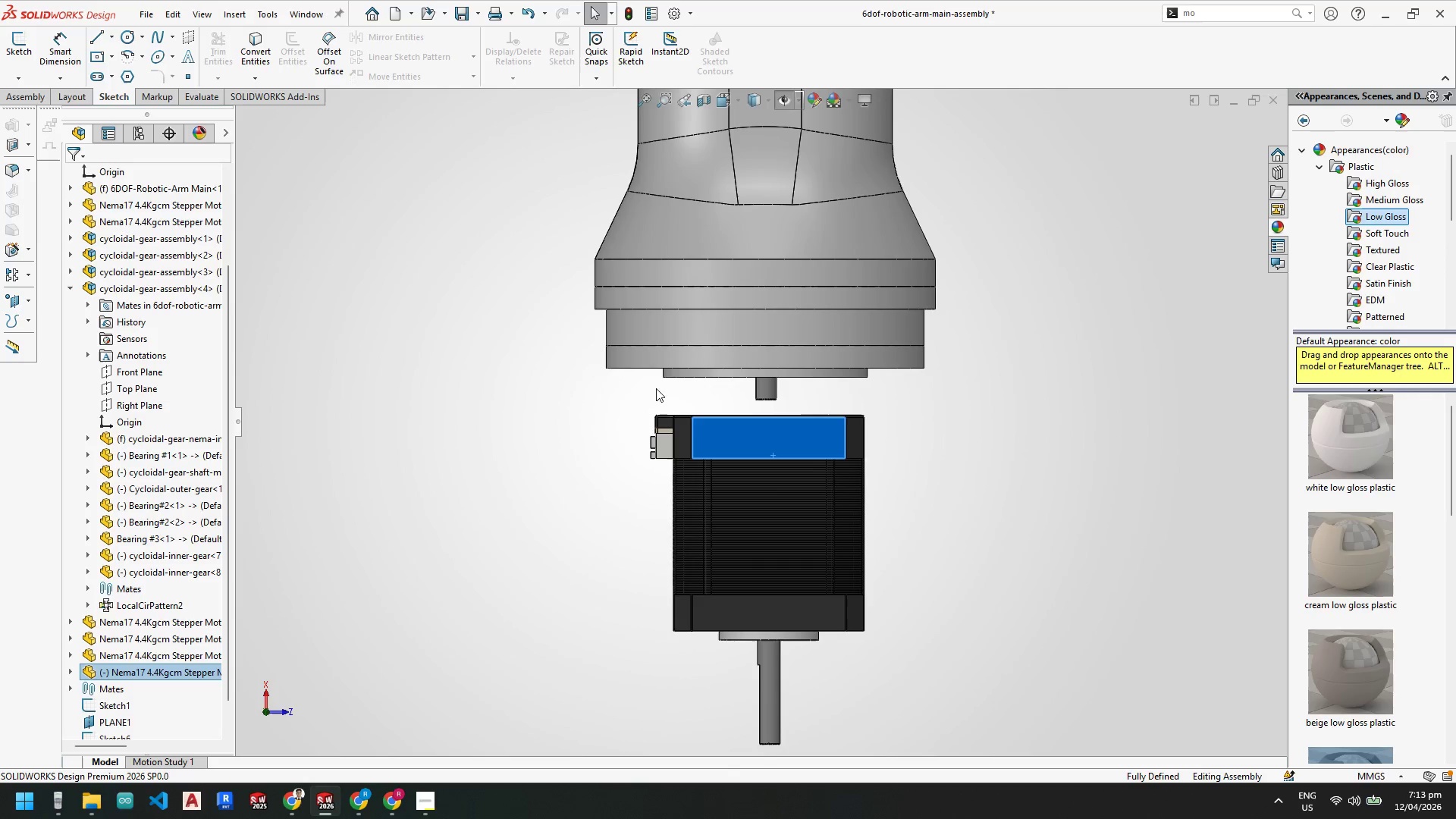 
scroll: coordinate [648, 379], scroll_direction: down, amount: 2.0
 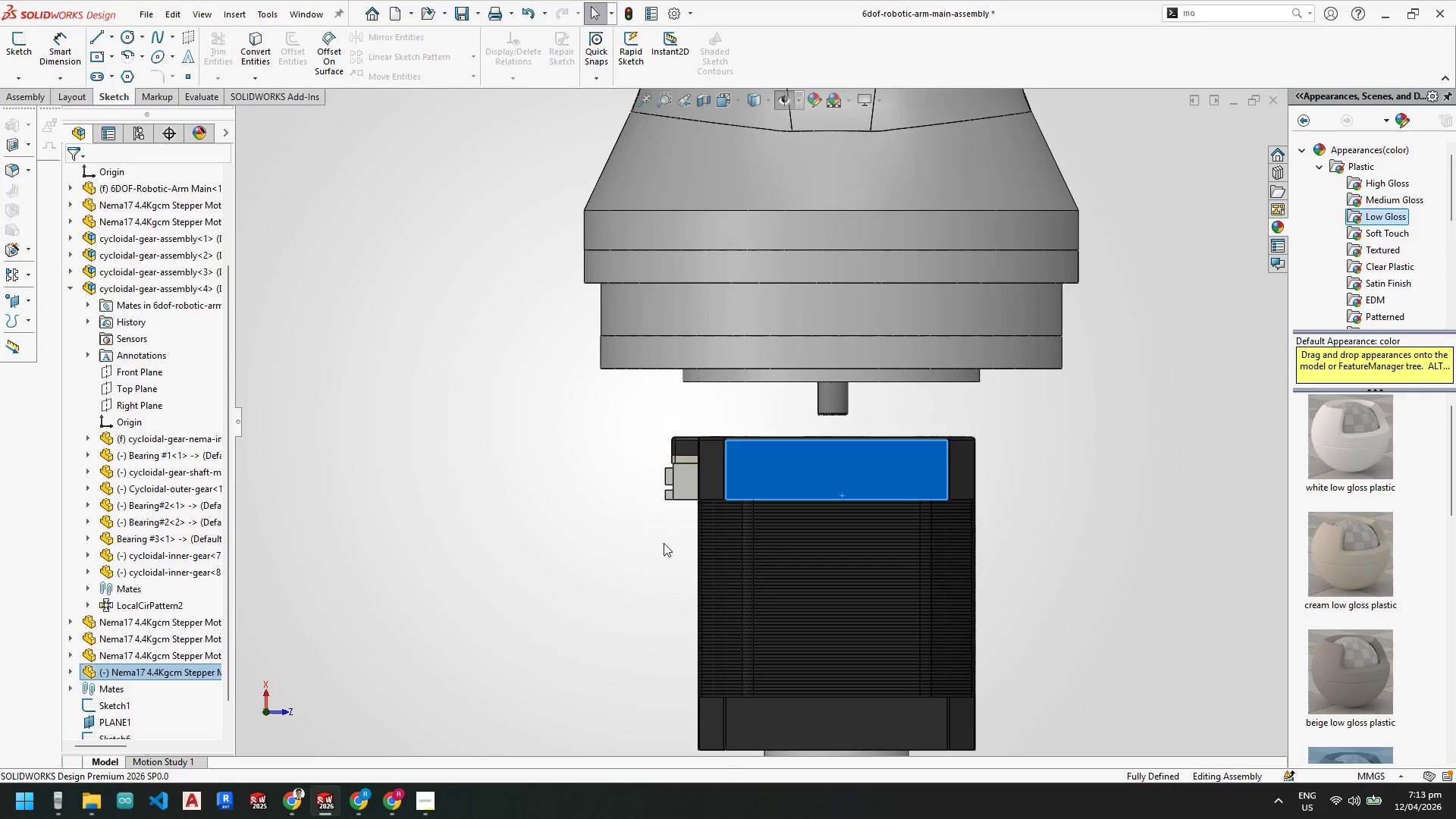 
wait(7.63)
 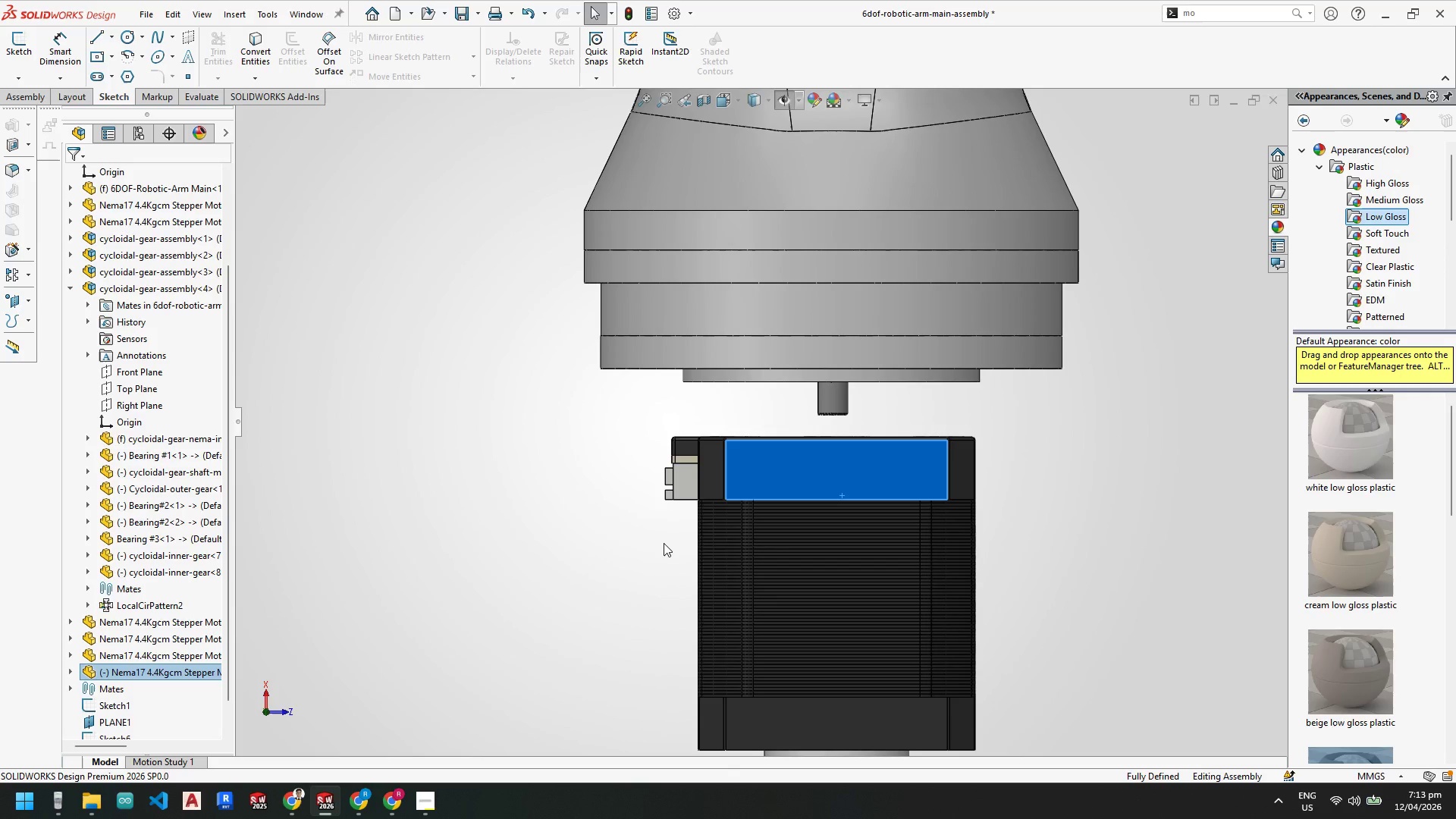 
mouse_move([667, 466])
 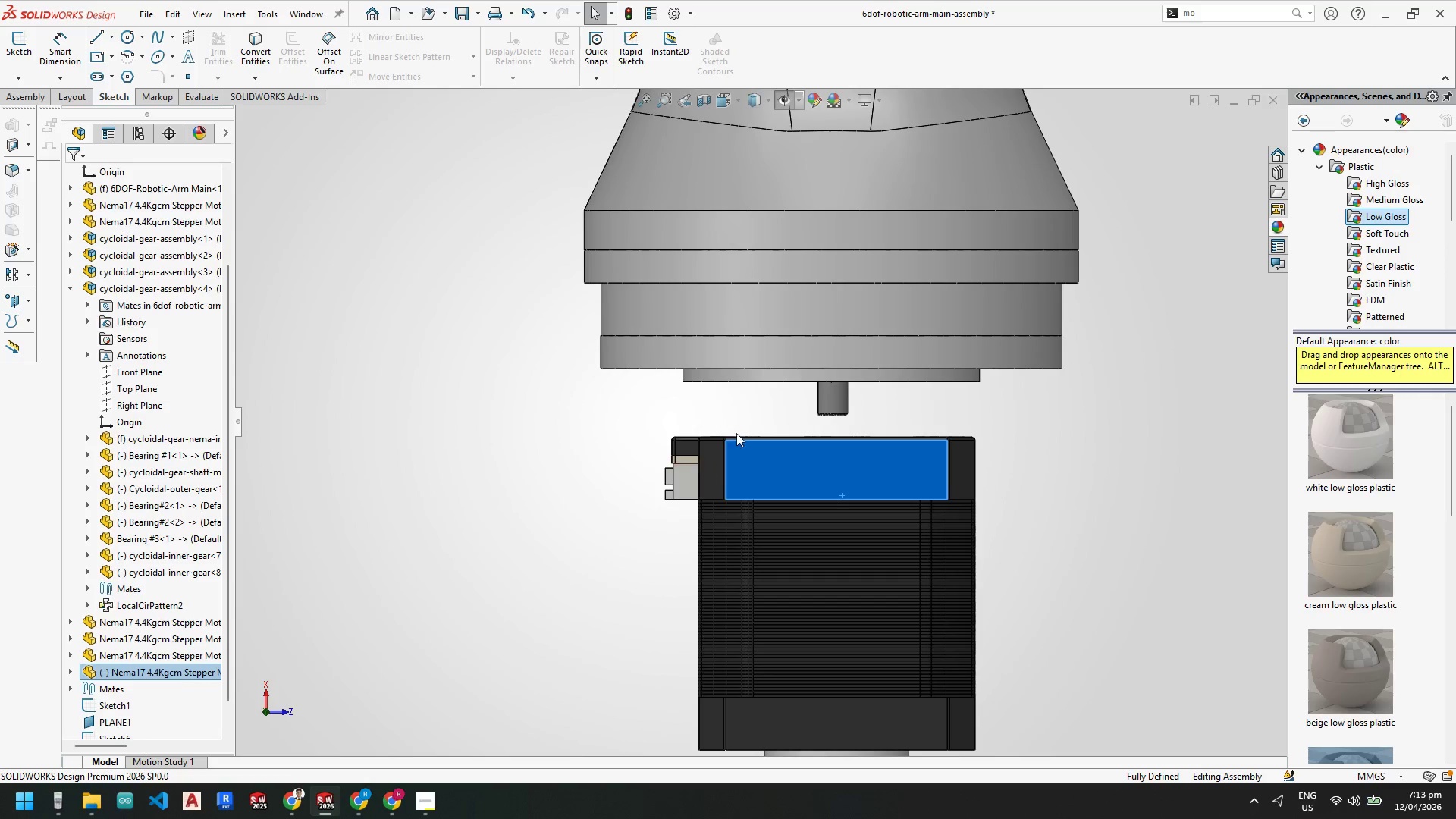 
mouse_move([651, 398])
 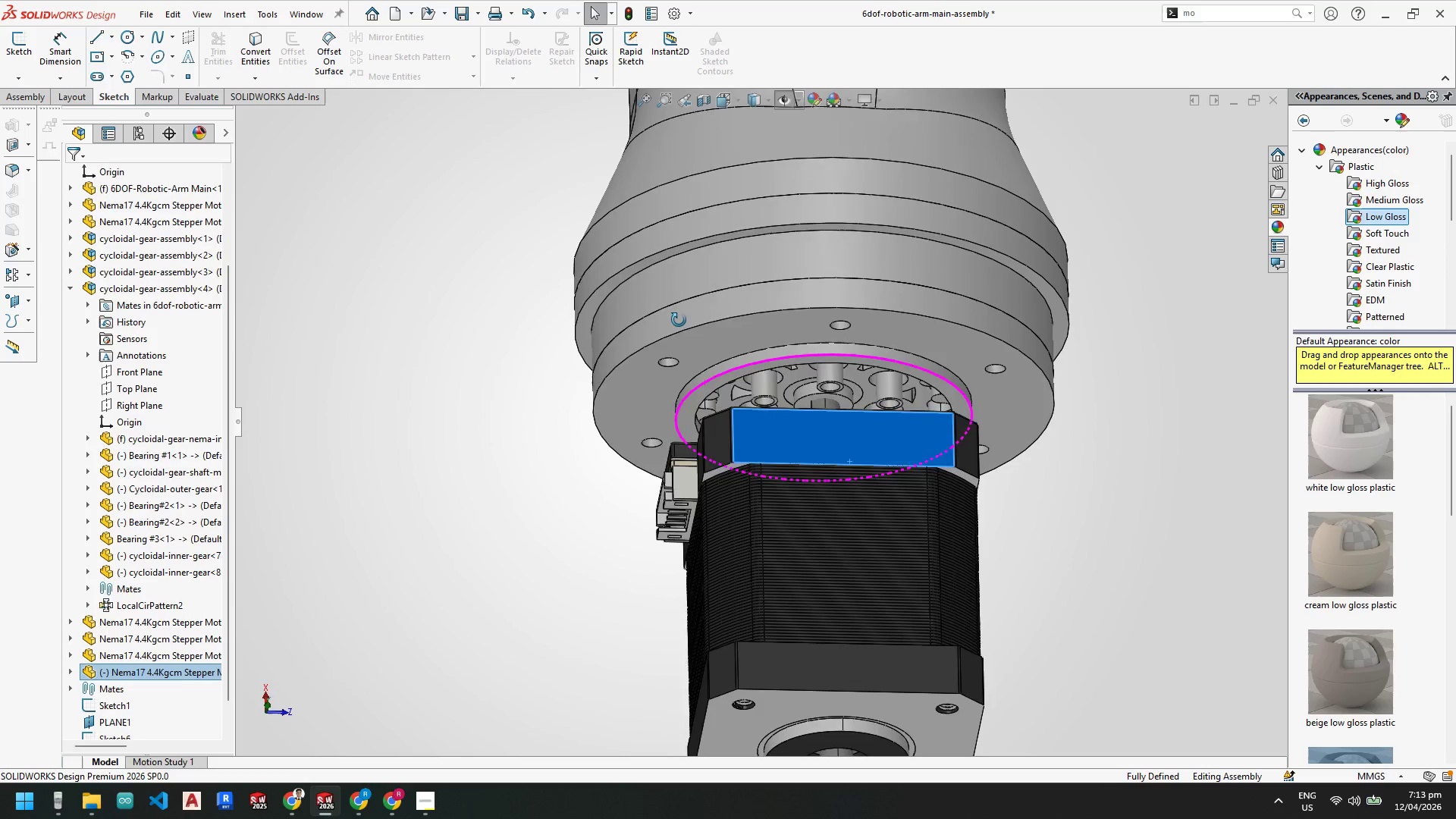 
scroll: coordinate [717, 473], scroll_direction: up, amount: 1.0
 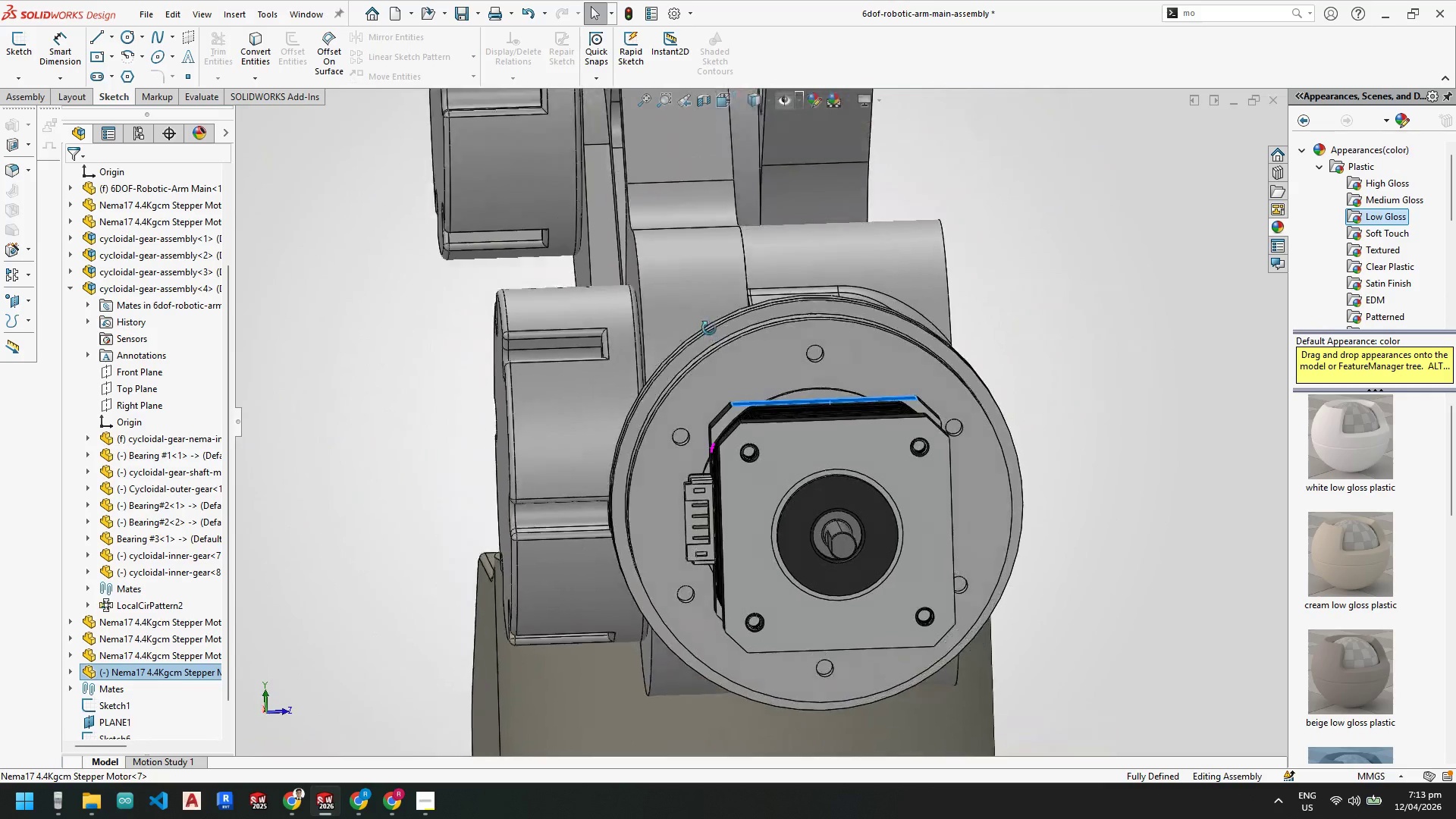 
wait(6.0)
 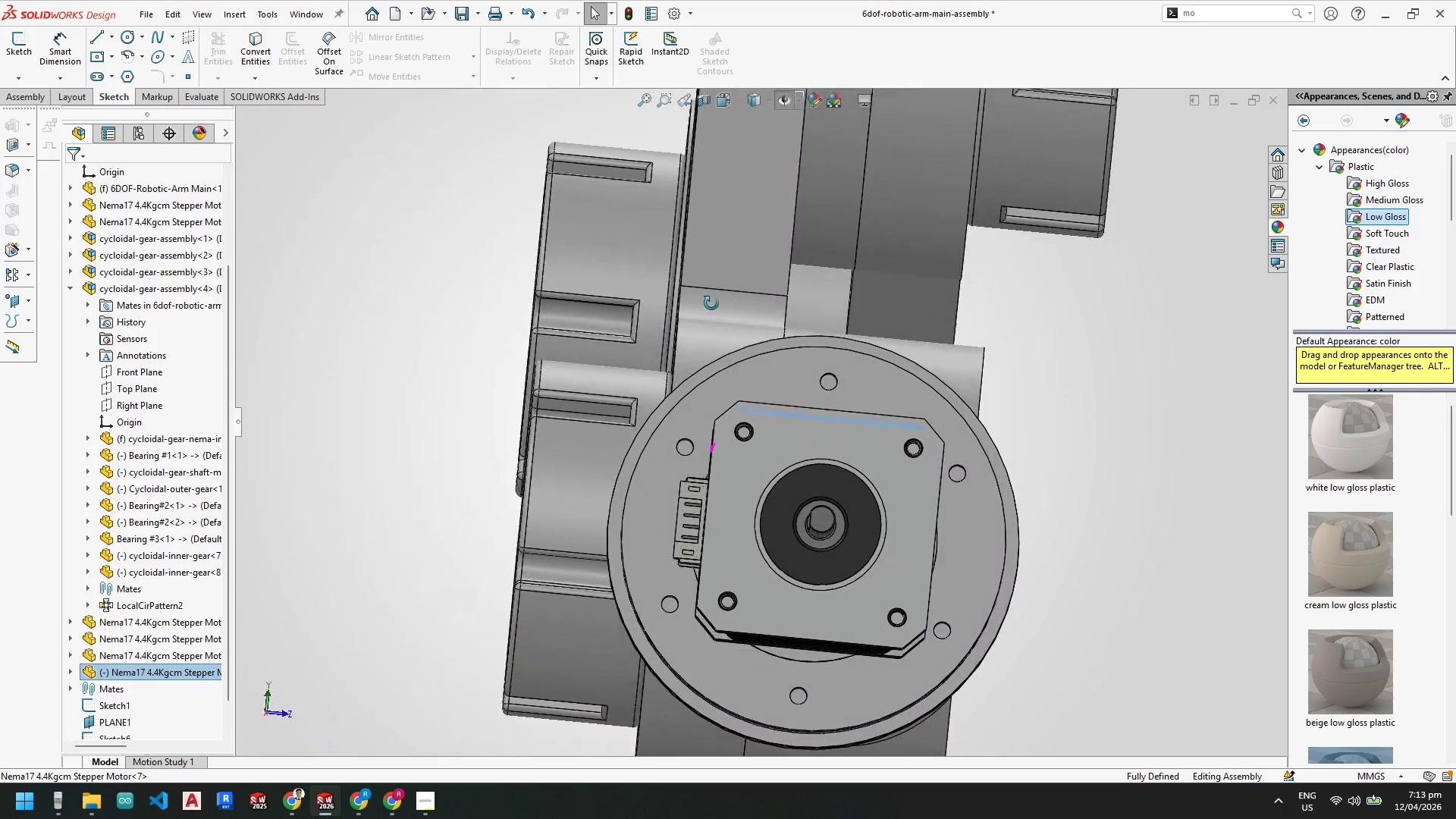 
key(Space)
 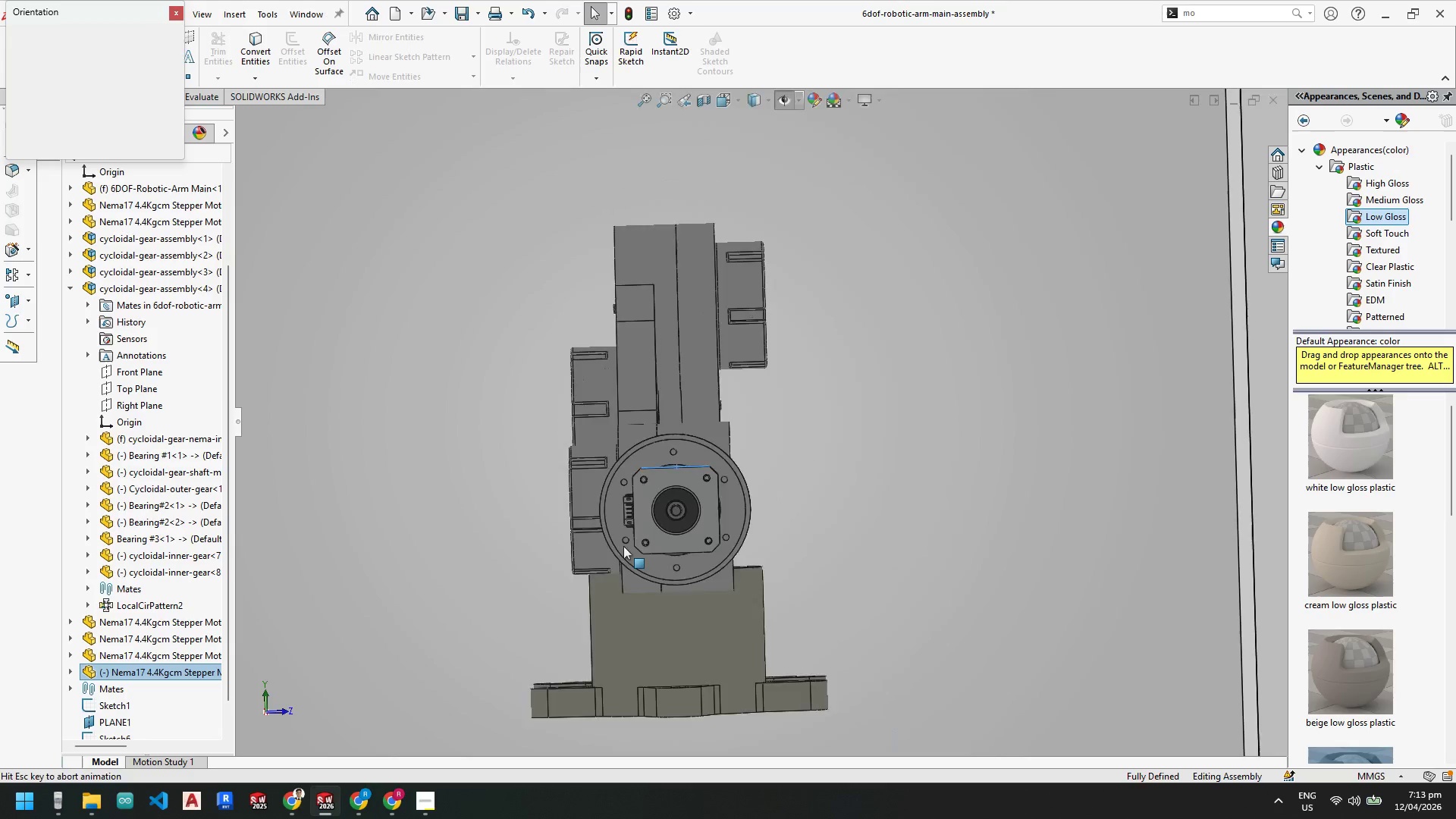 
left_click([613, 549])
 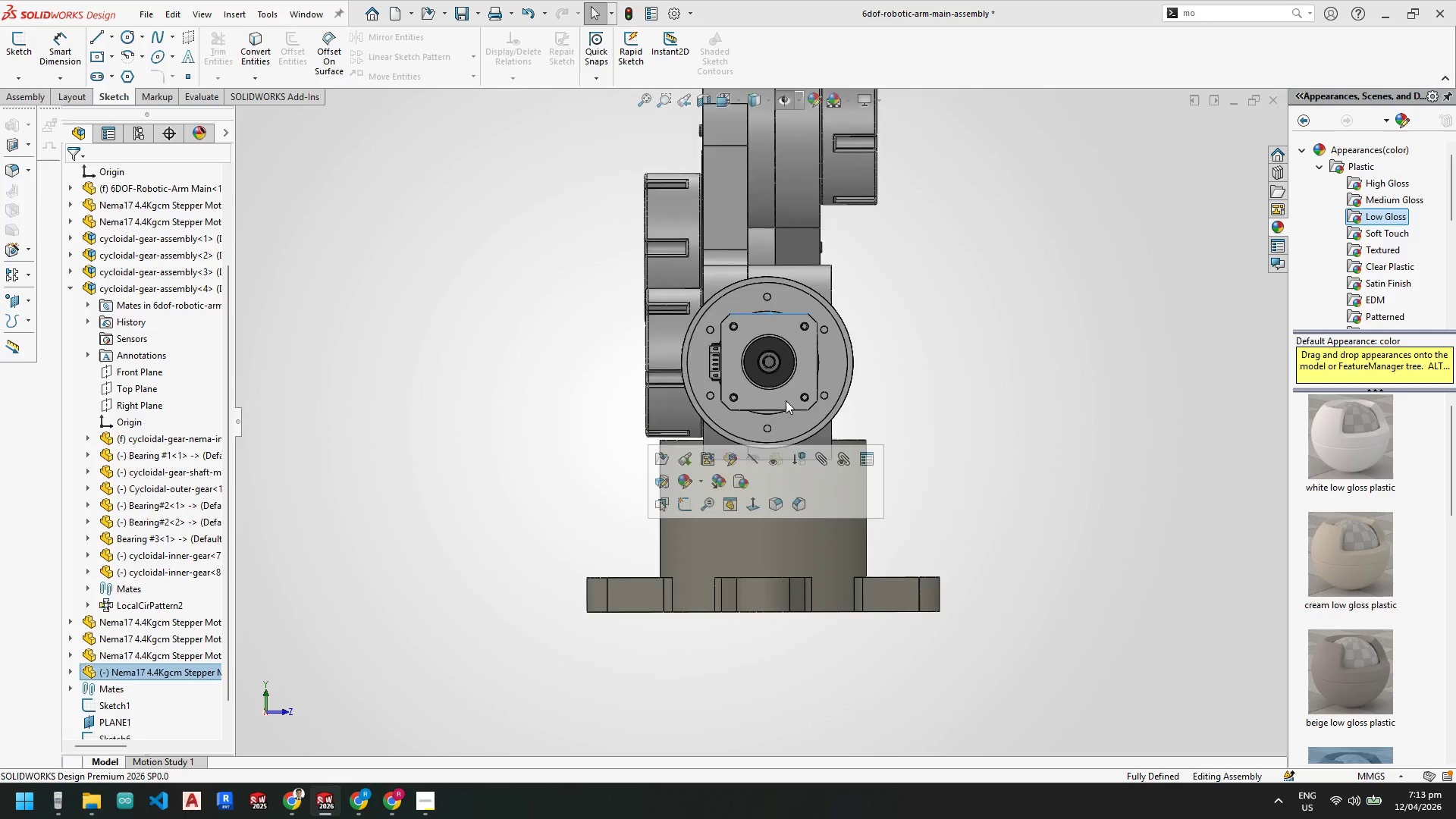 
scroll: coordinate [702, 435], scroll_direction: down, amount: 6.0
 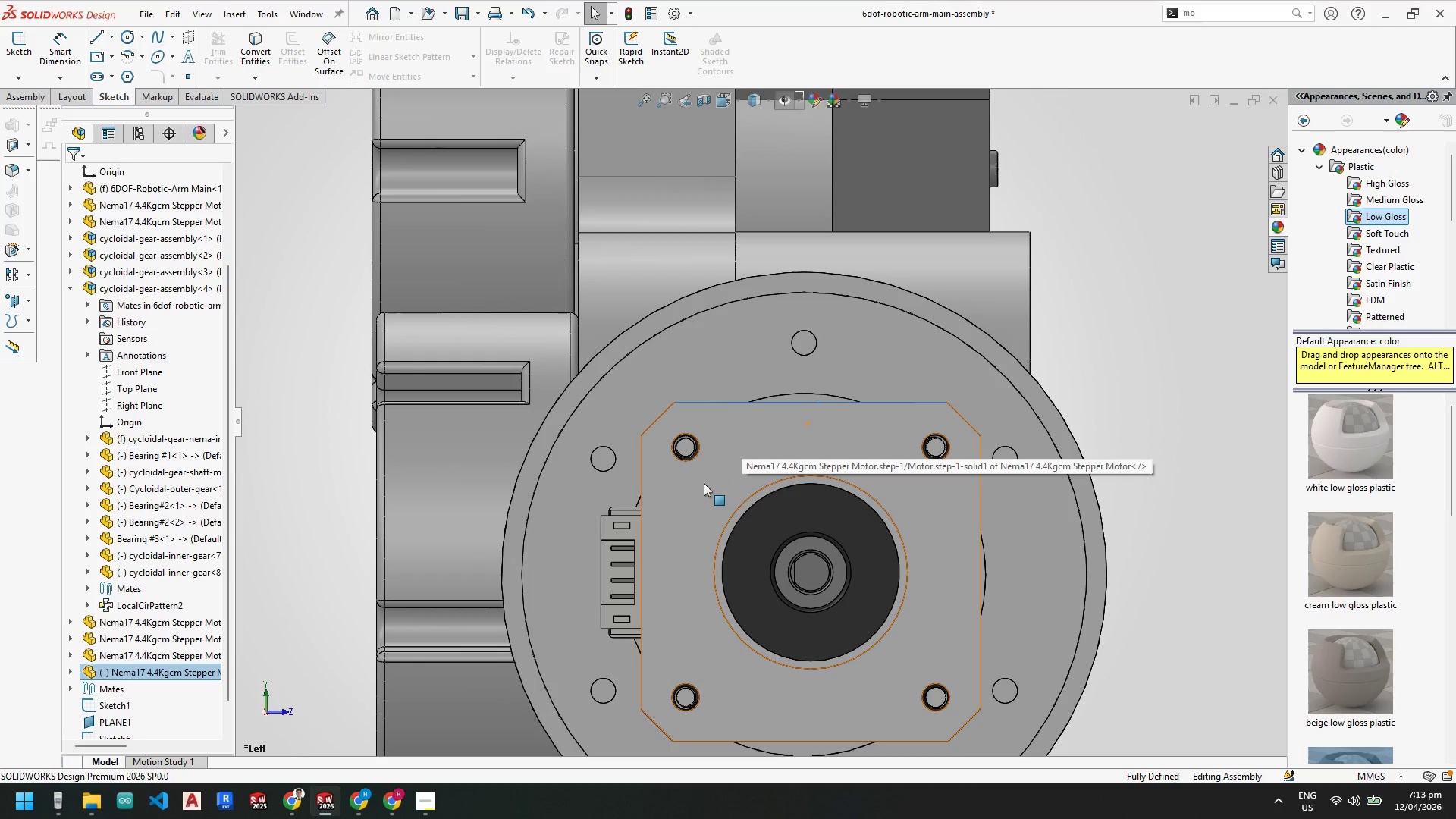 
scroll: coordinate [709, 551], scroll_direction: up, amount: 2.0
 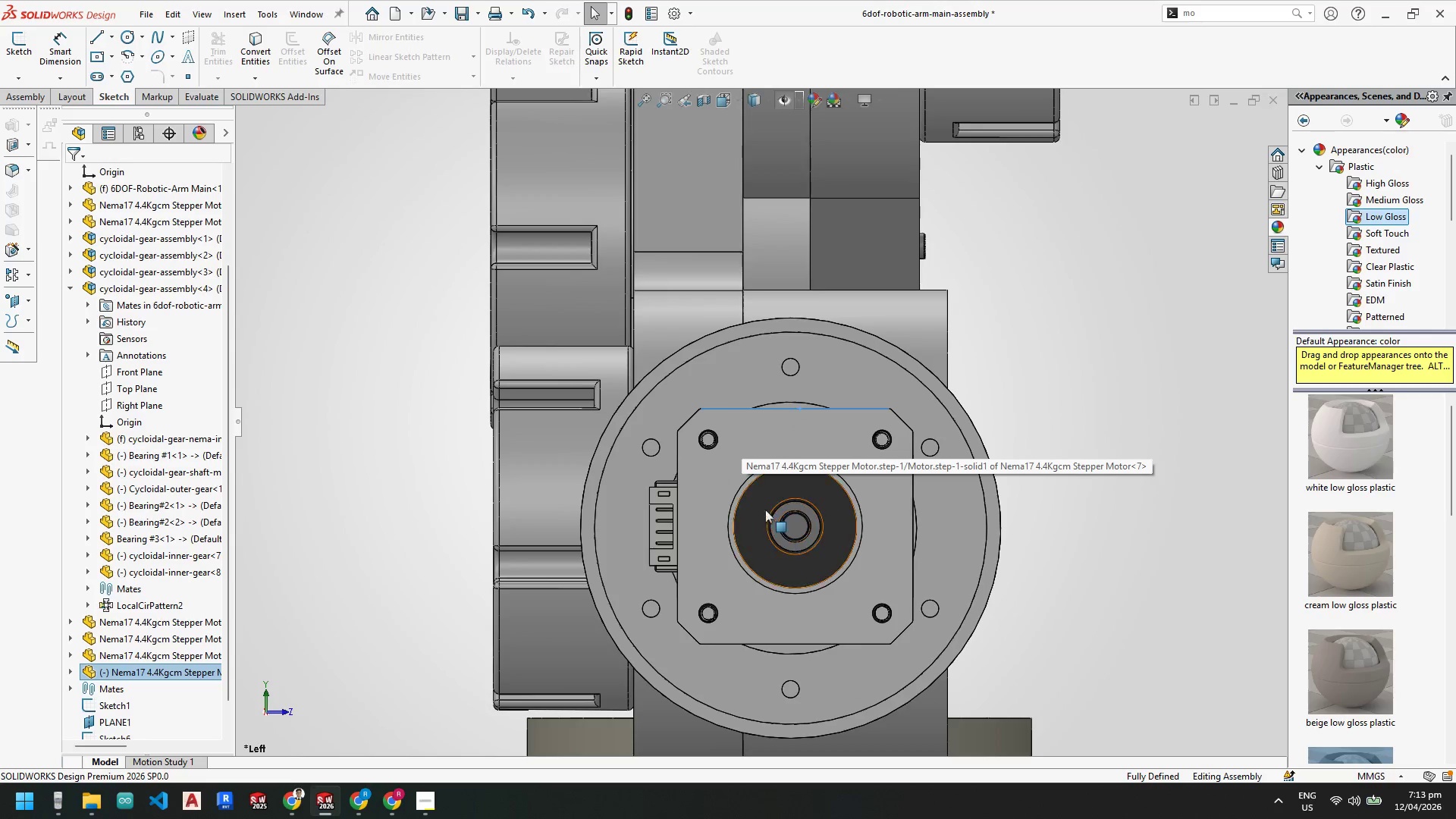 
key(Escape)
 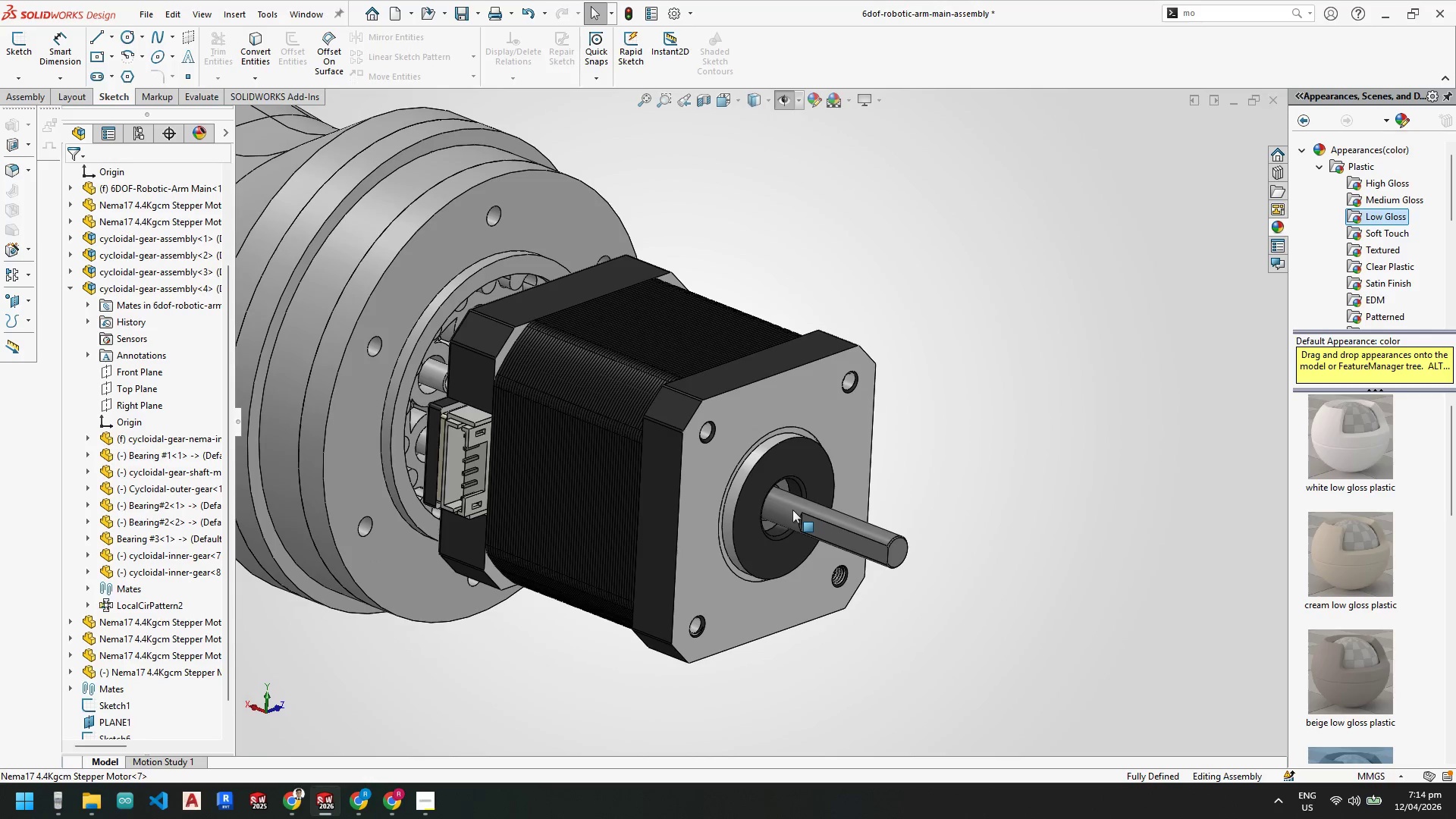 
scroll: coordinate [860, 573], scroll_direction: down, amount: 1.0
 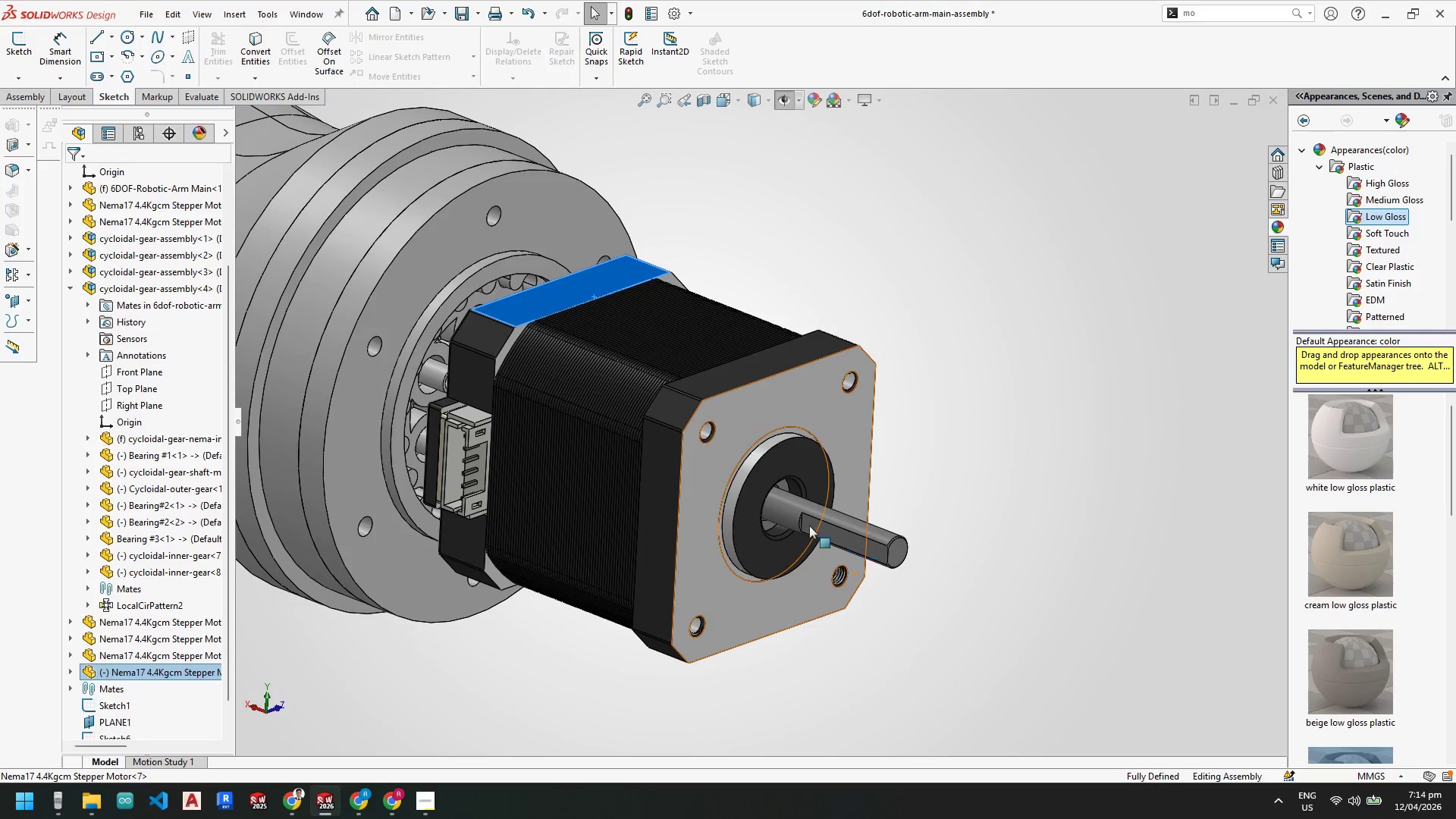 
left_click([792, 510])
 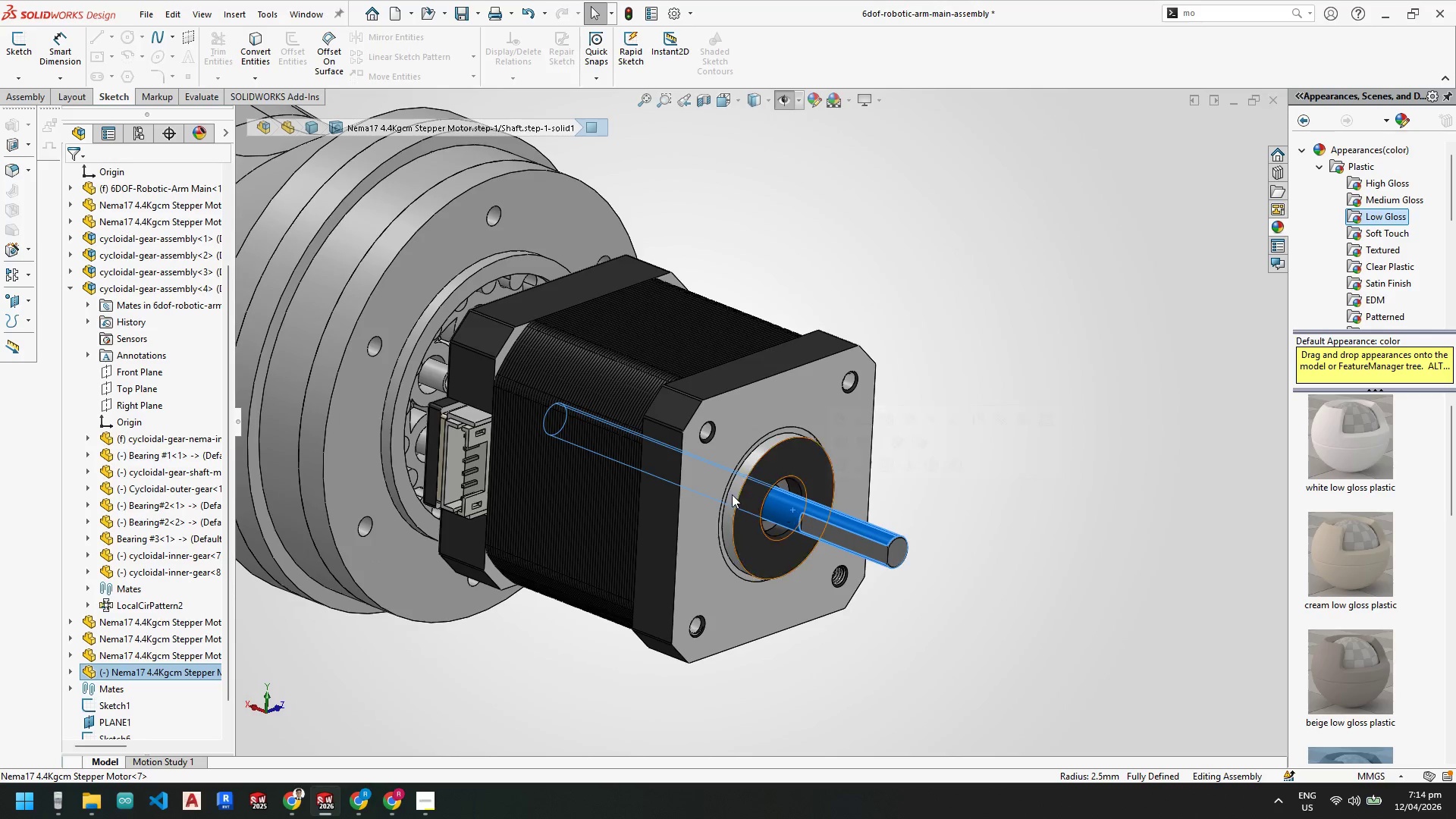 
scroll: coordinate [587, 390], scroll_direction: up, amount: 2.0
 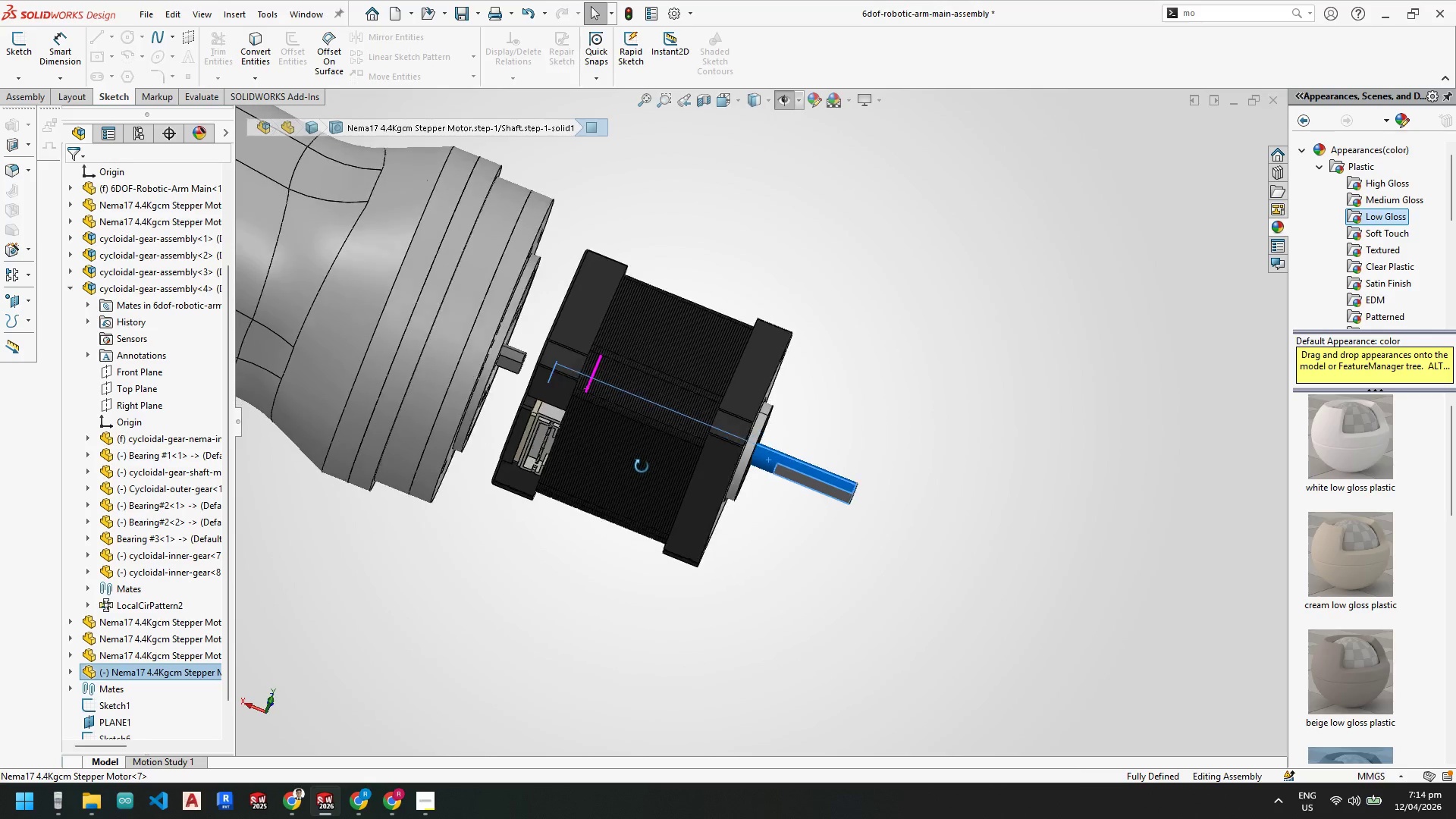 
hold_key(key=ControlLeft, duration=1.2)
left_click([513, 363])
 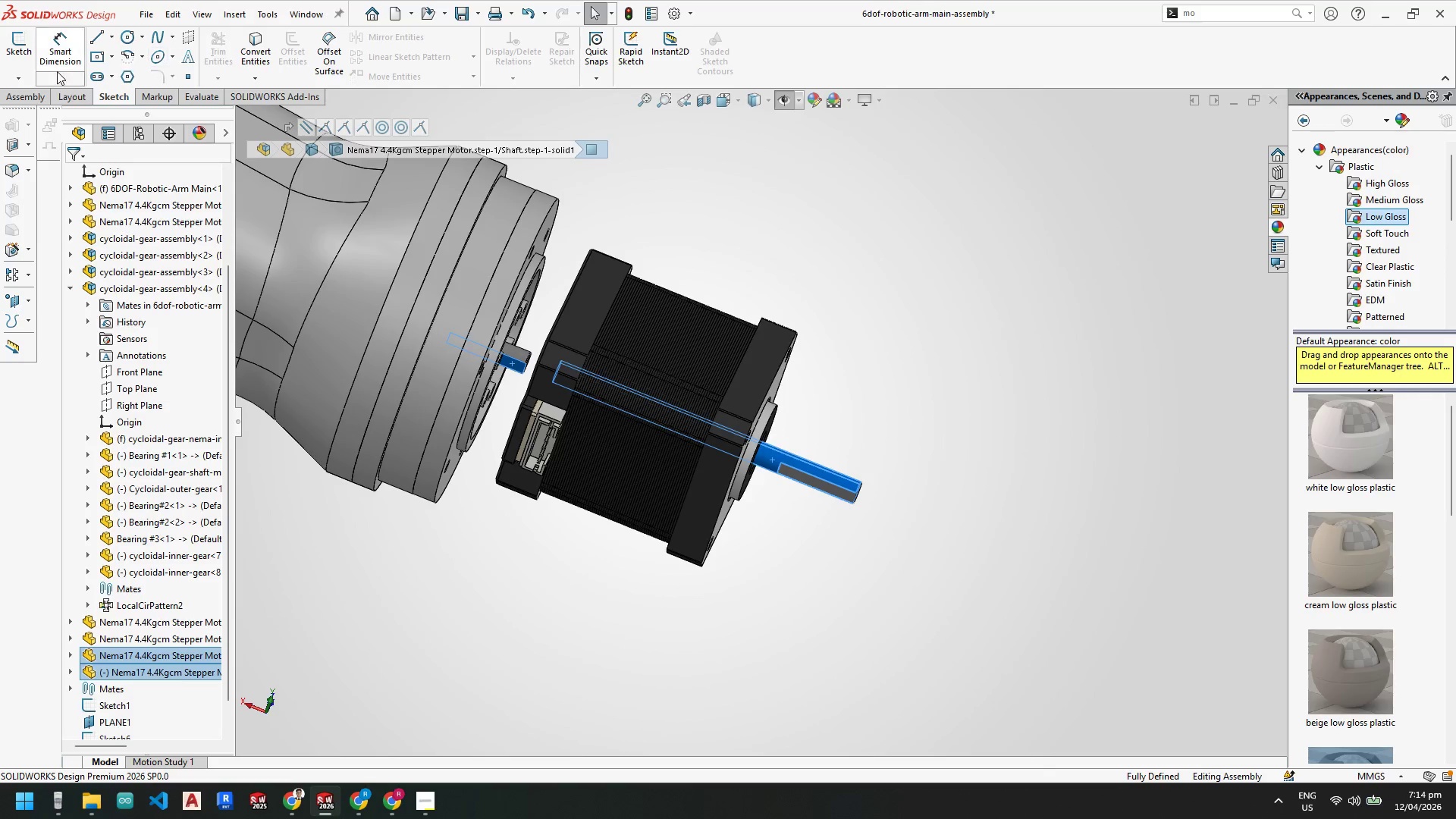 
left_click([18, 94])
 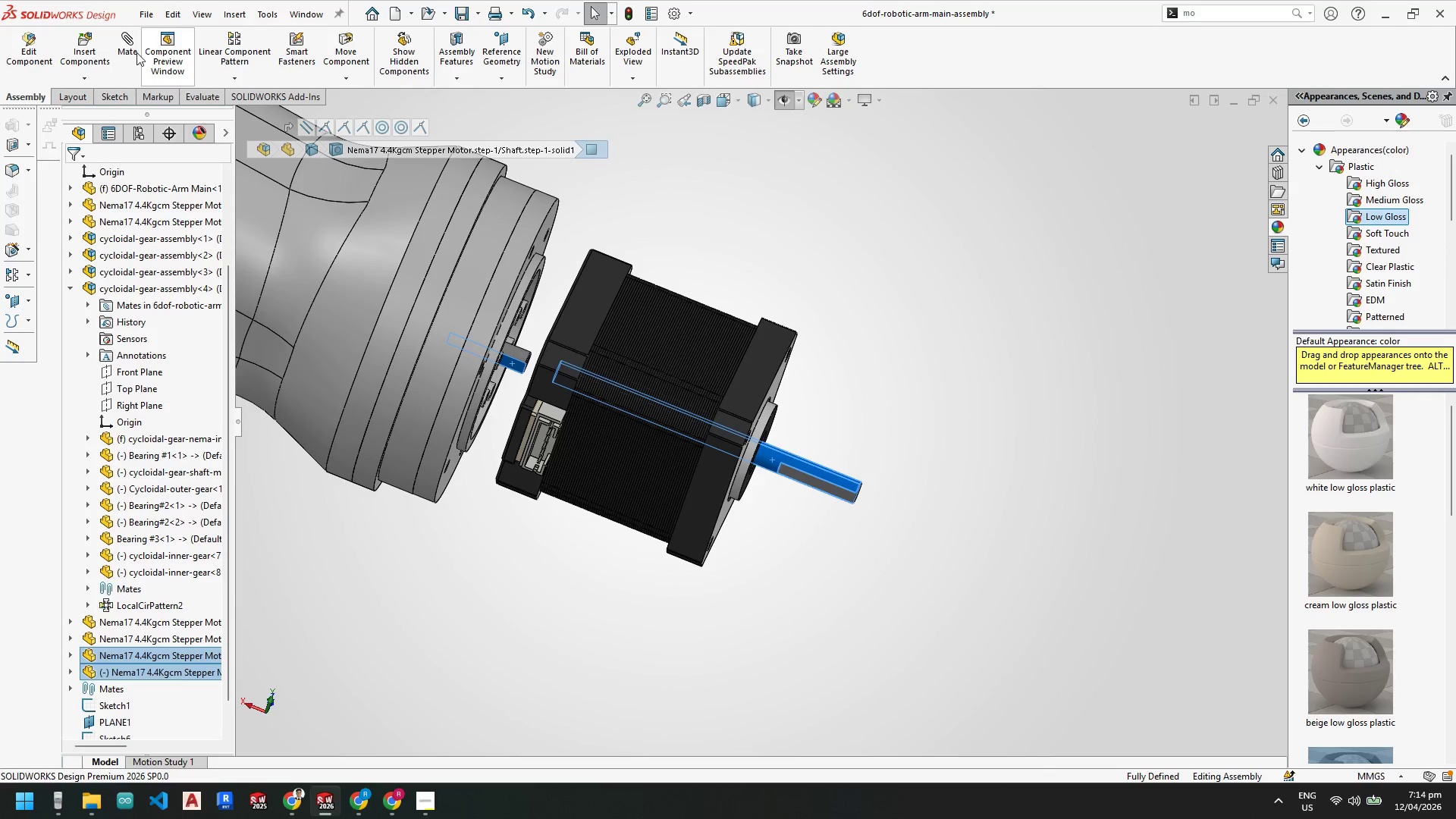 
left_click([120, 49])
 